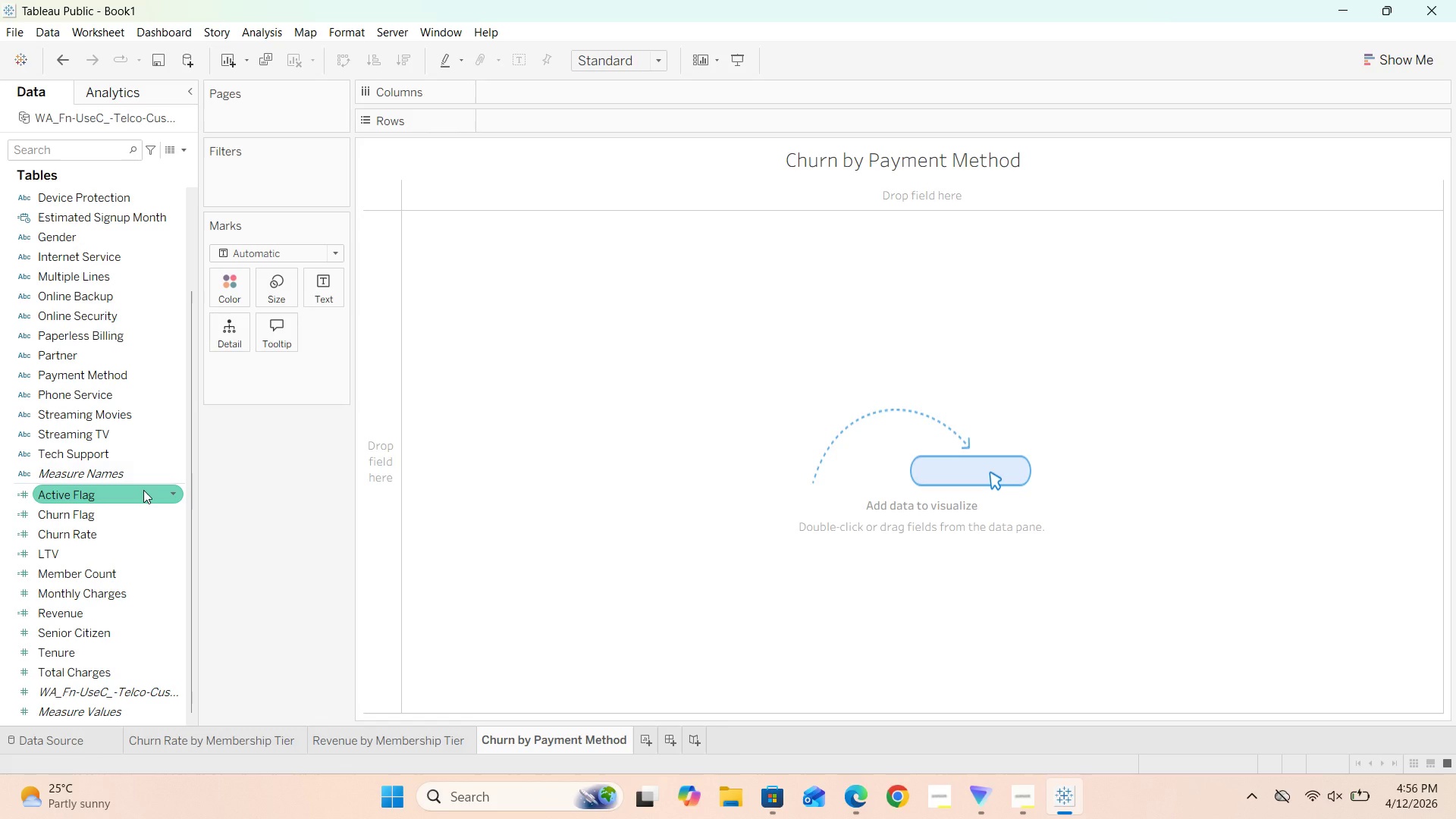 
scroll: coordinate [143, 490], scroll_direction: up, amount: 3.0
 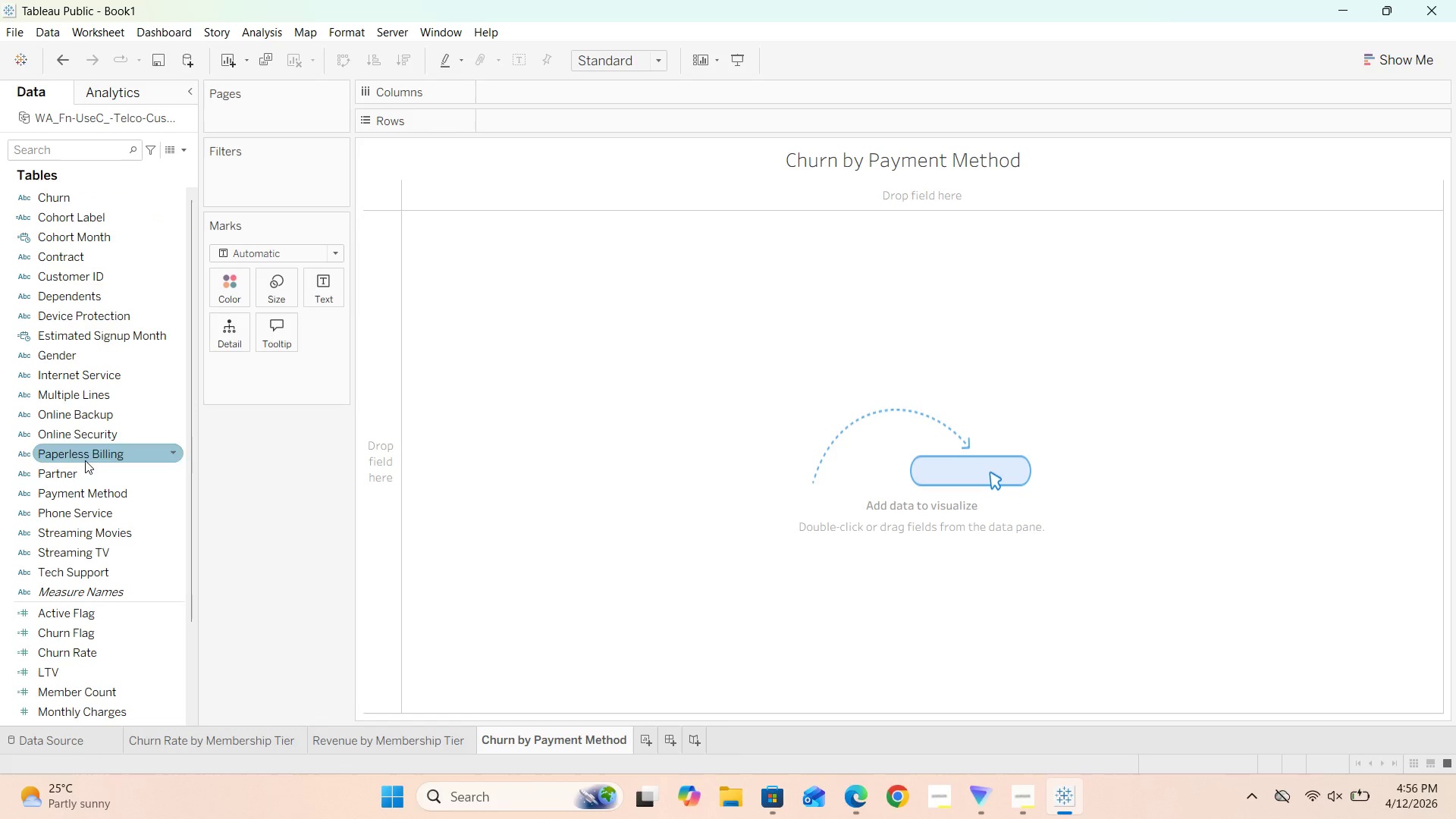 
left_click([90, 485])
 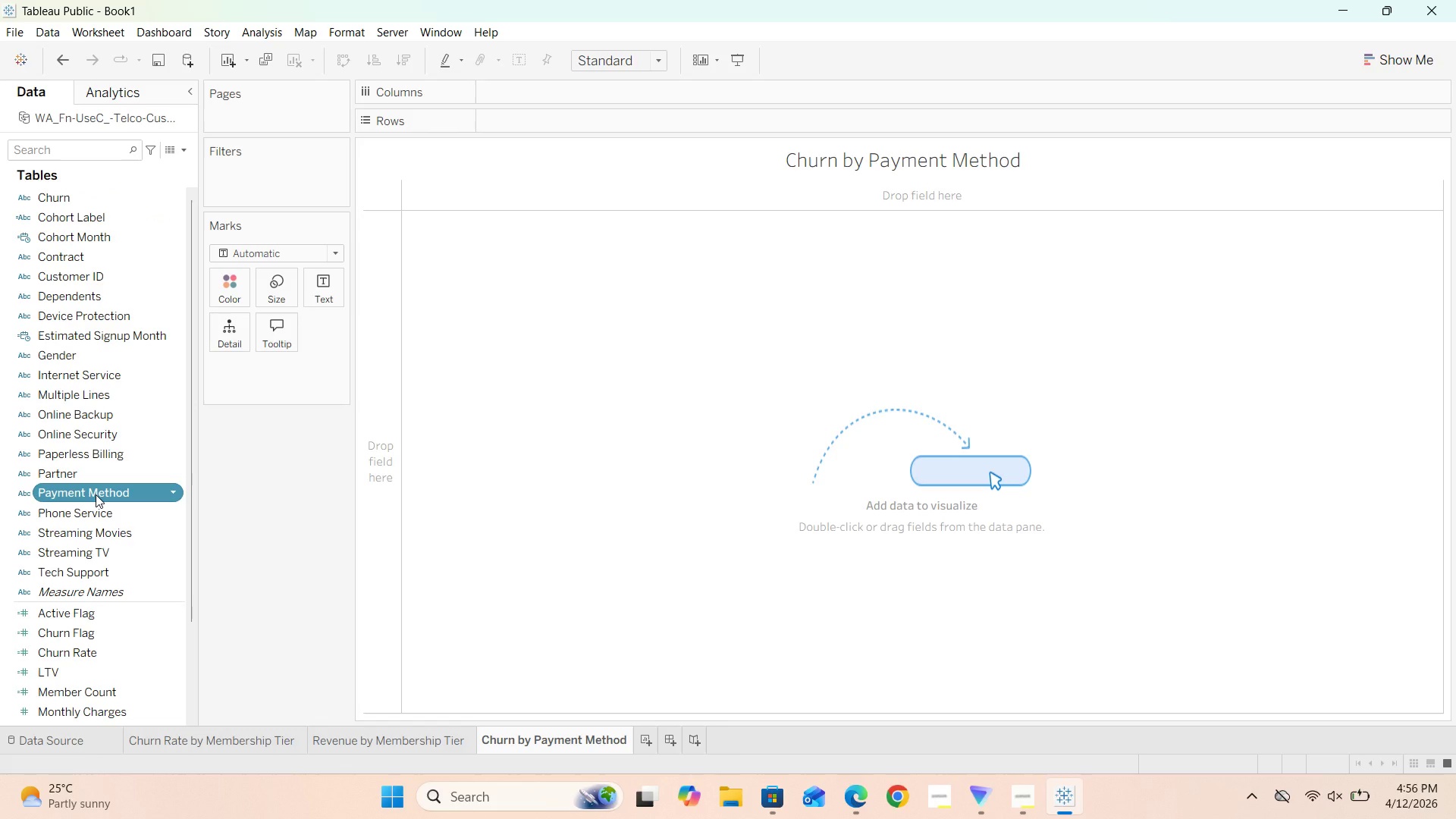 
left_click_drag(start_coordinate=[96, 494], to_coordinate=[565, 127])
 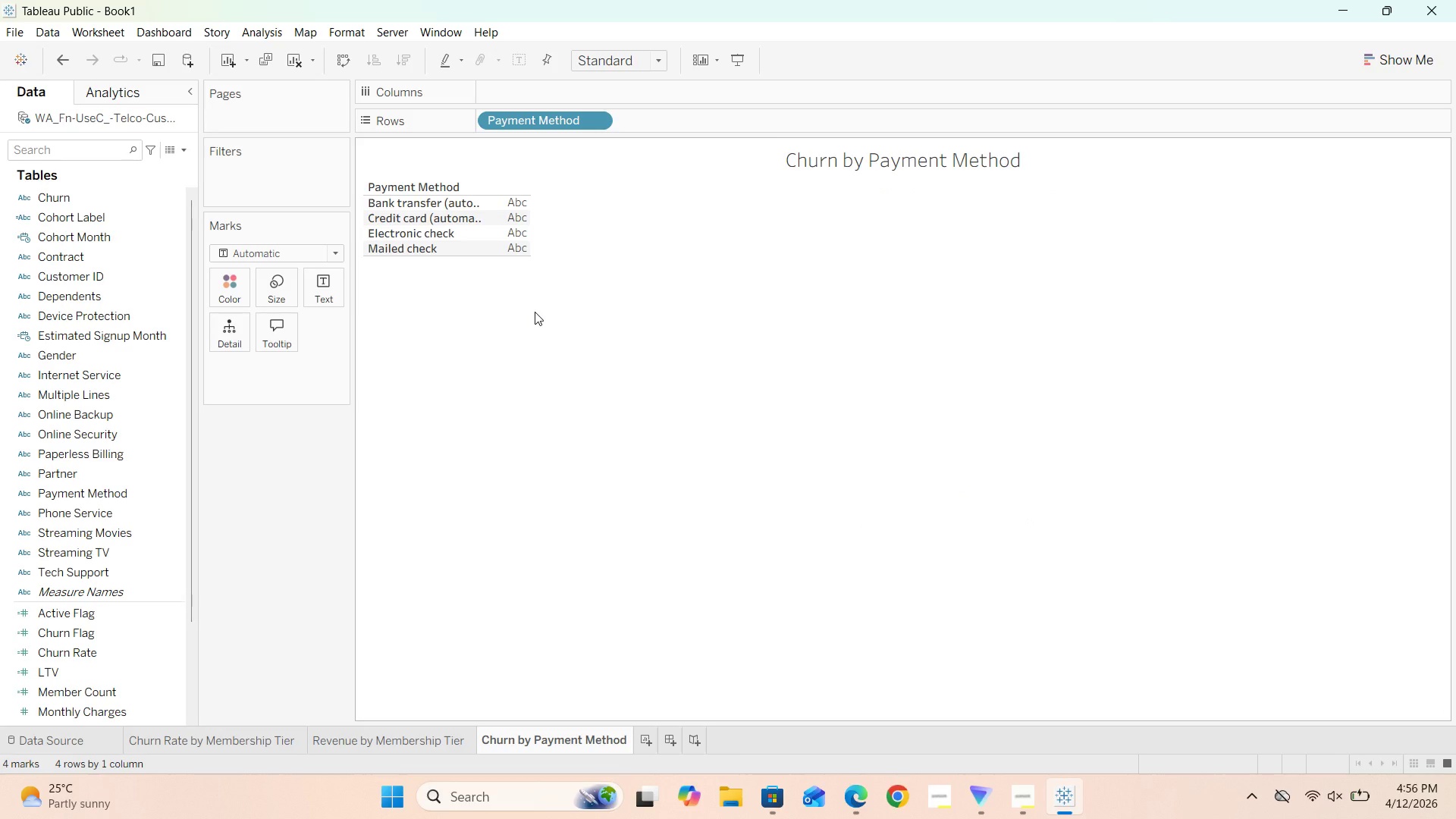 
wait(8.61)
 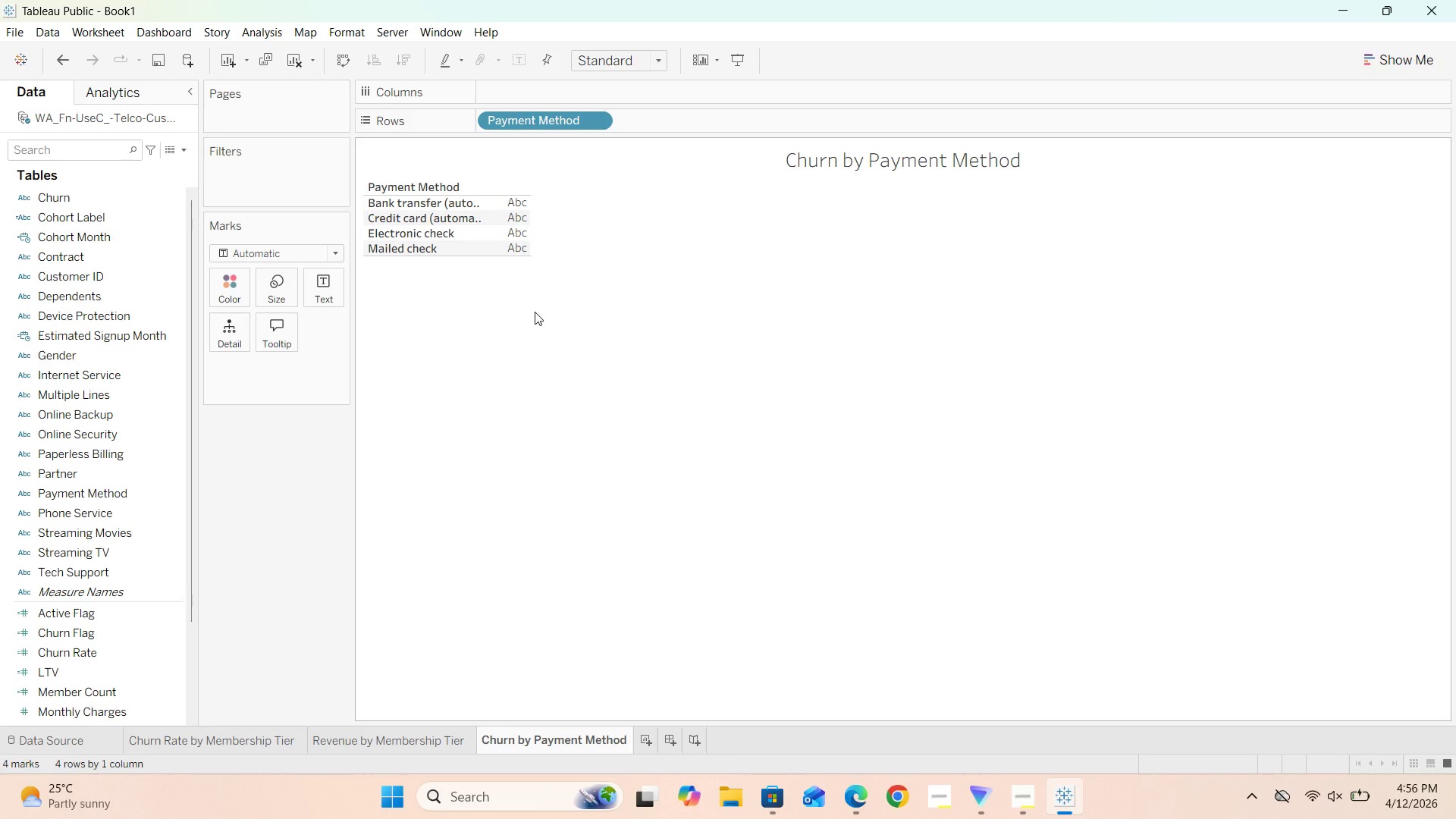 
scroll: coordinate [122, 564], scroll_direction: down, amount: 1.0
 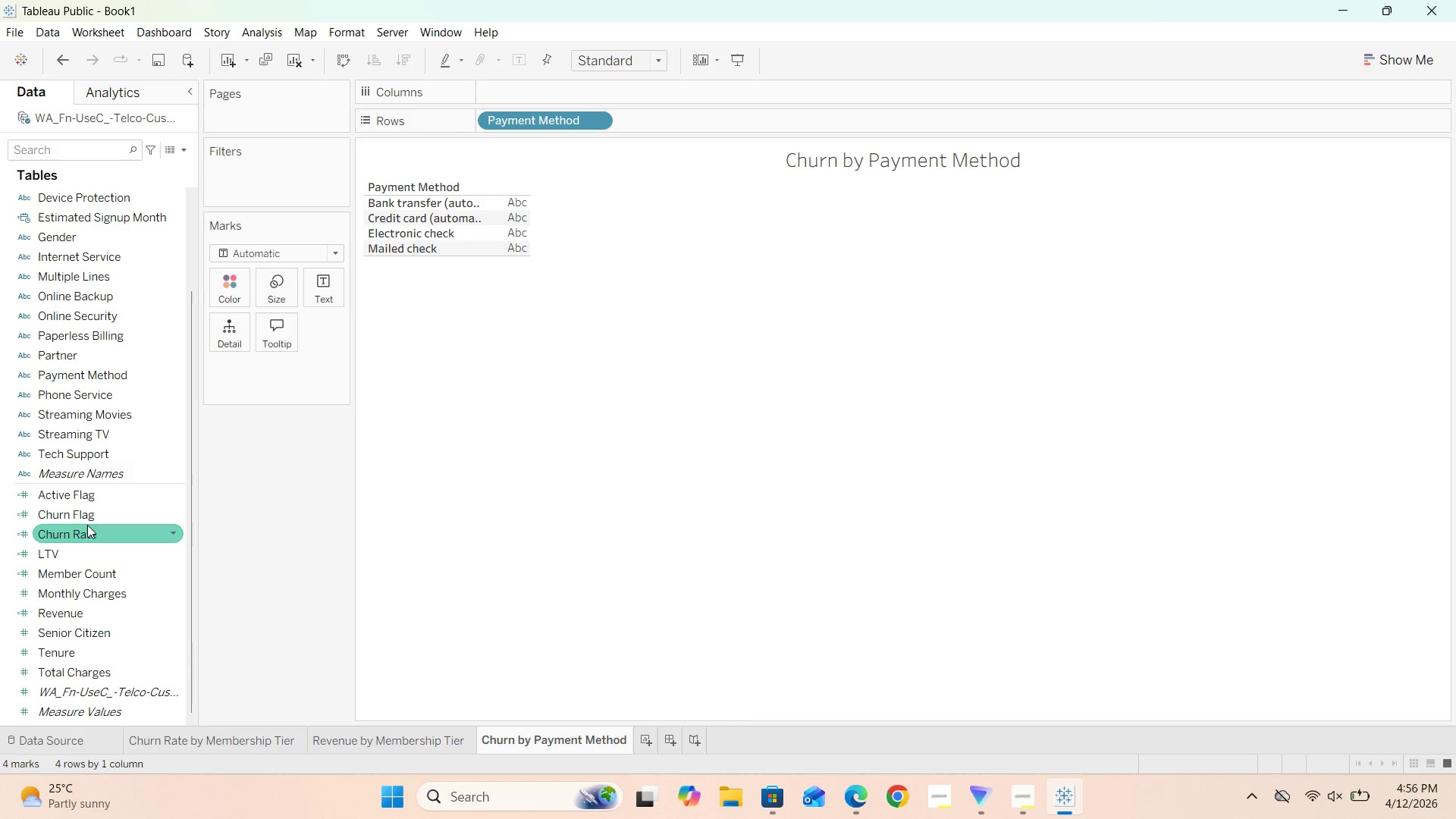 
left_click_drag(start_coordinate=[81, 532], to_coordinate=[526, 88])
 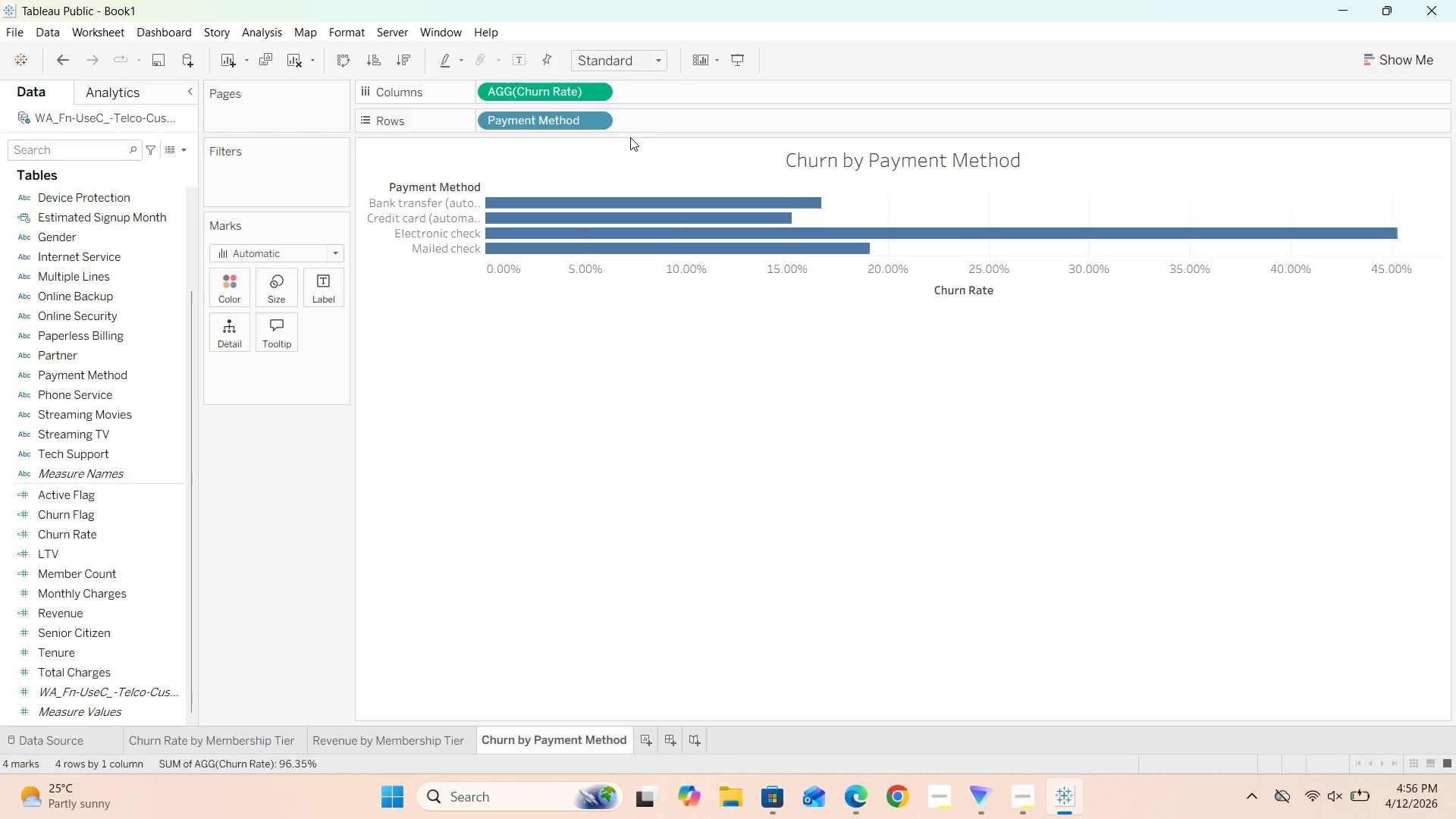 
mouse_move([655, 253])
 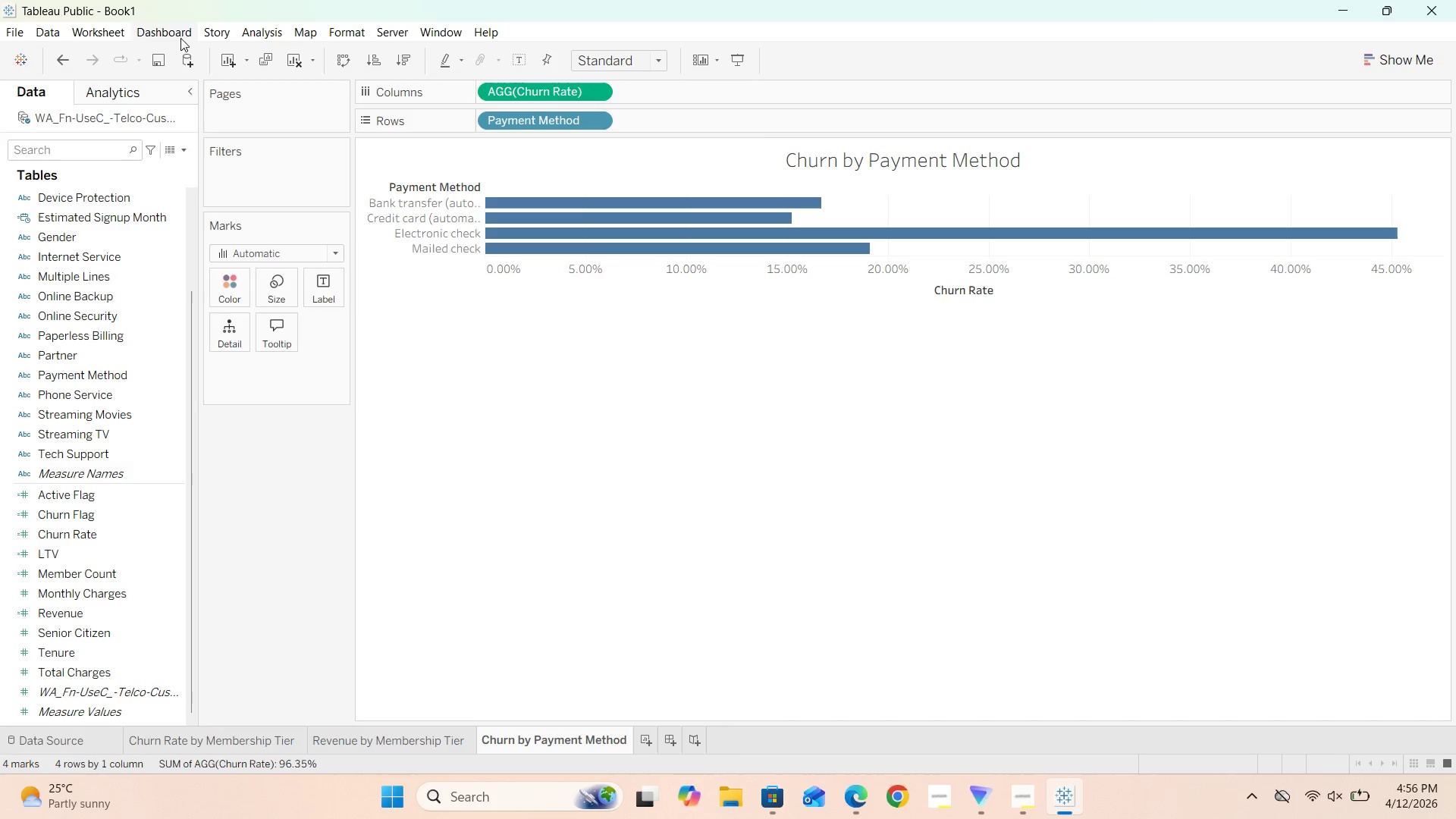 
wait(5.19)
 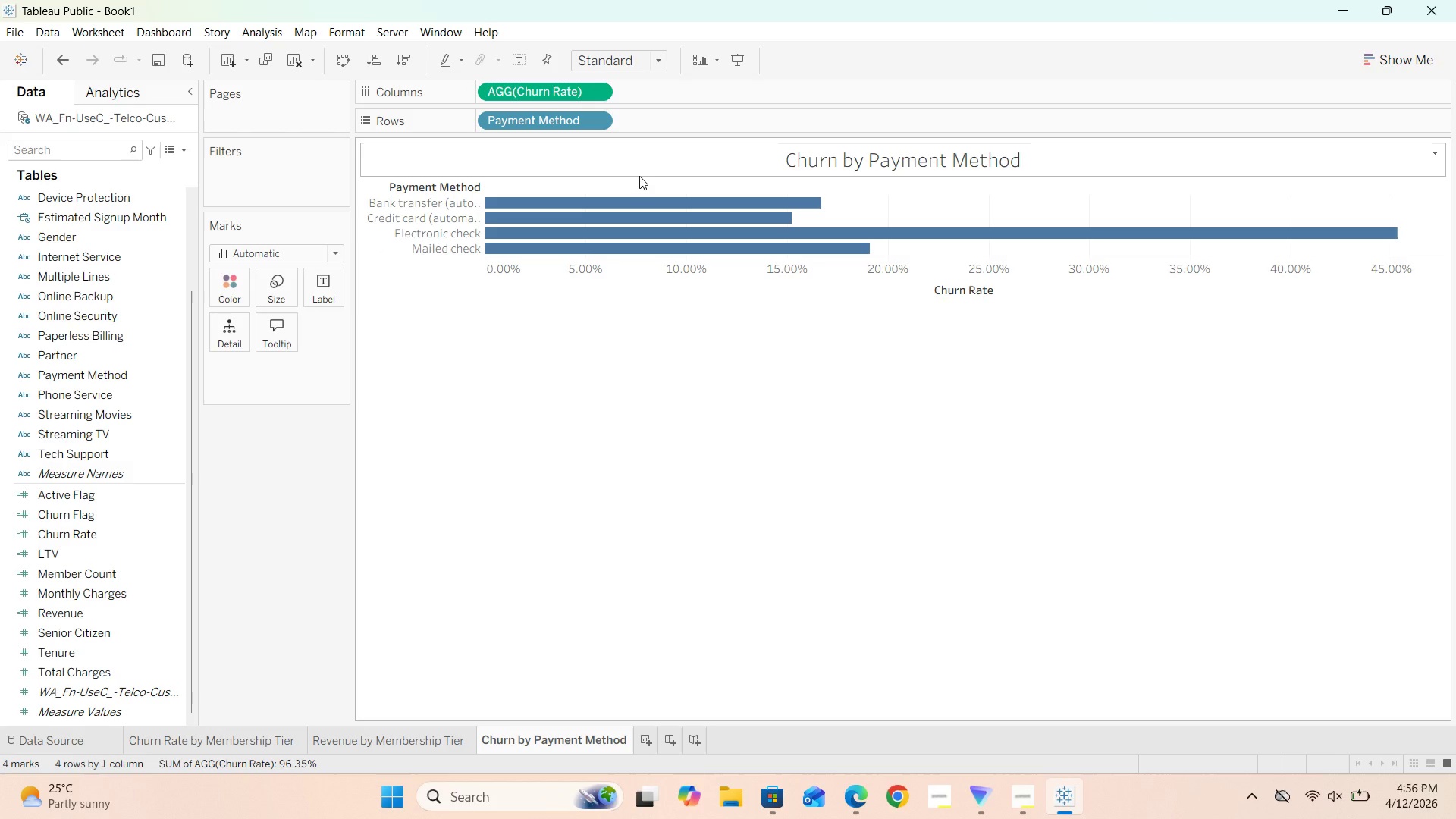 
left_click([332, 253])
 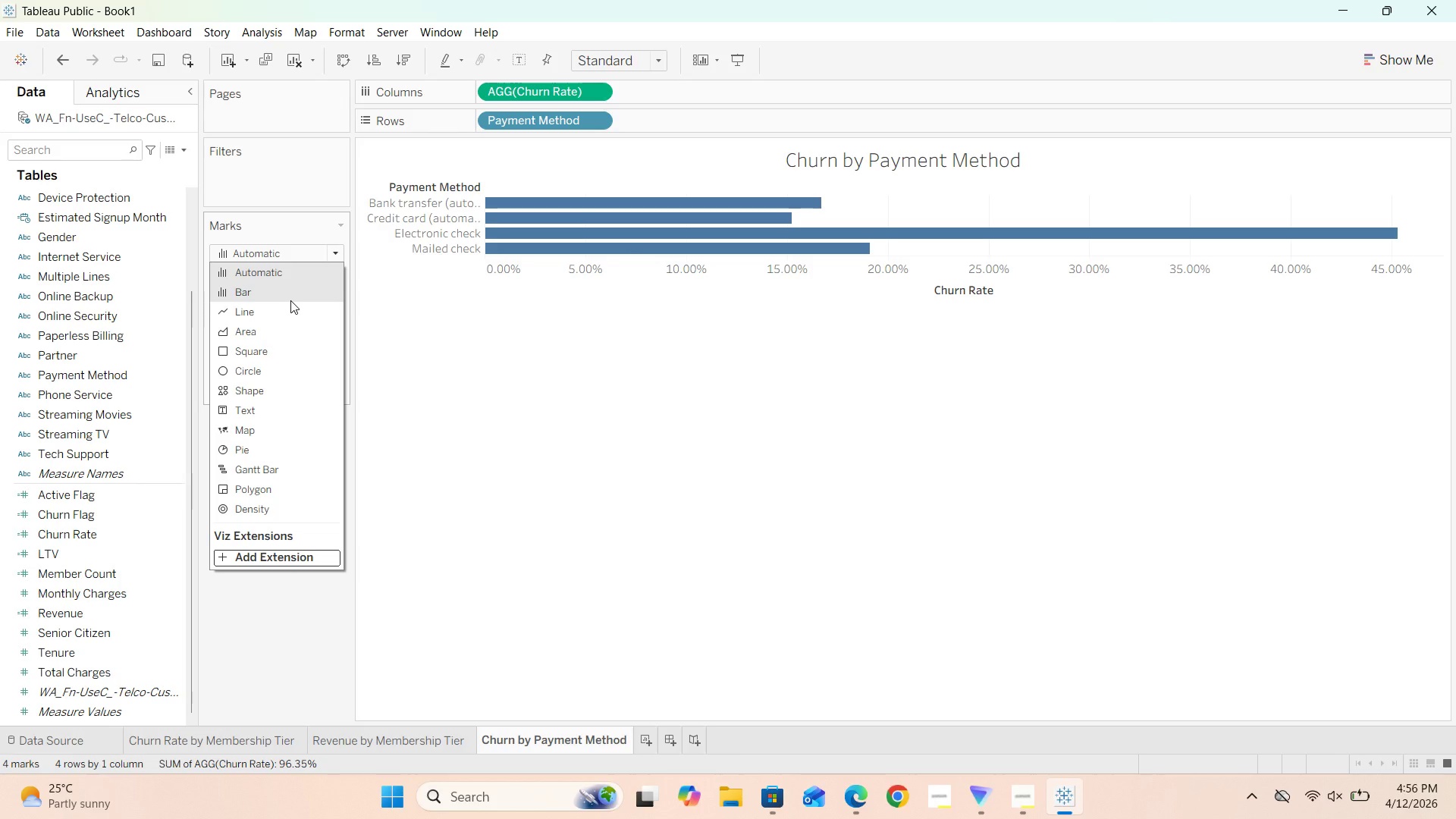 
left_click([290, 300])
 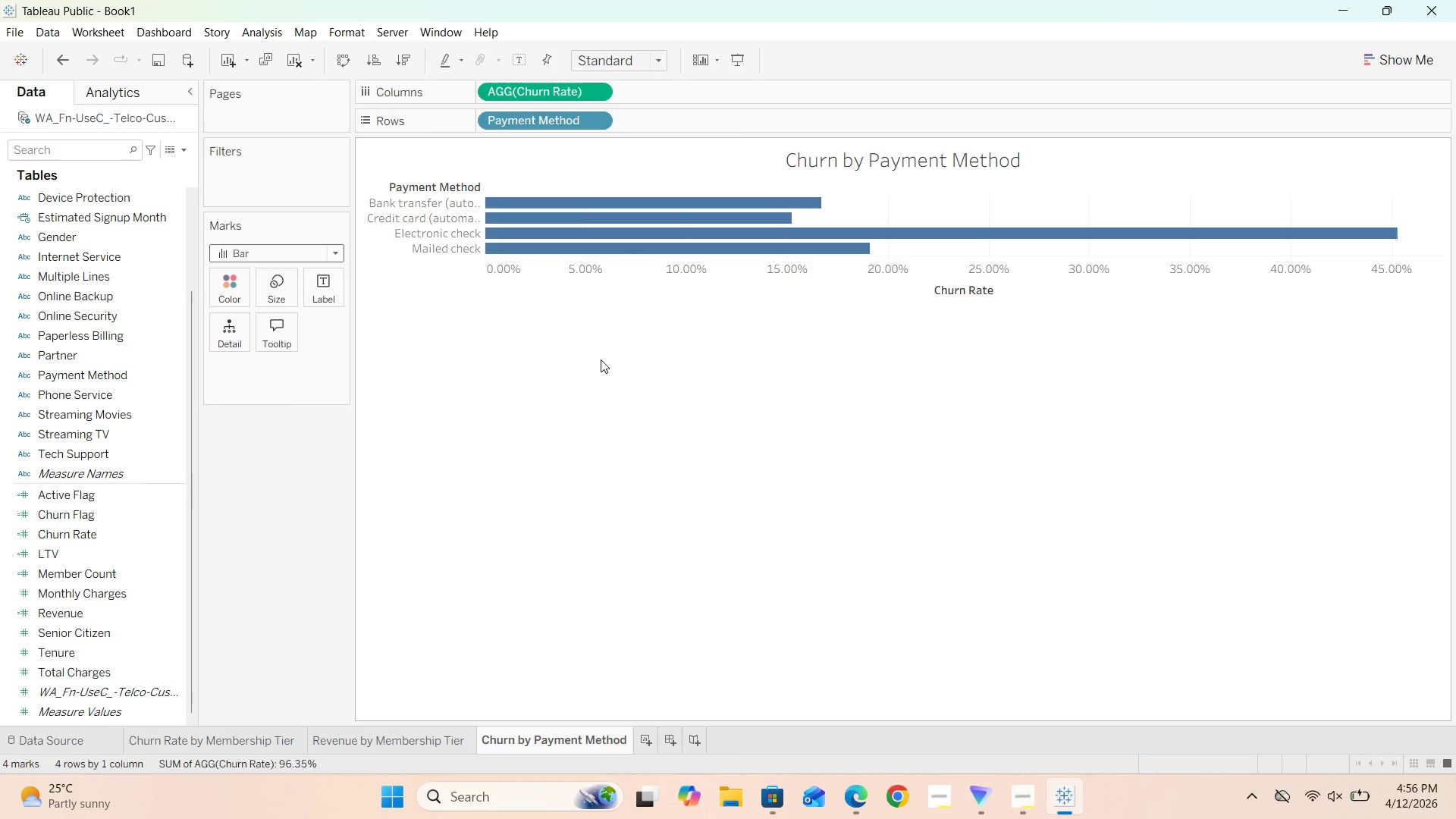 
wait(10.23)
 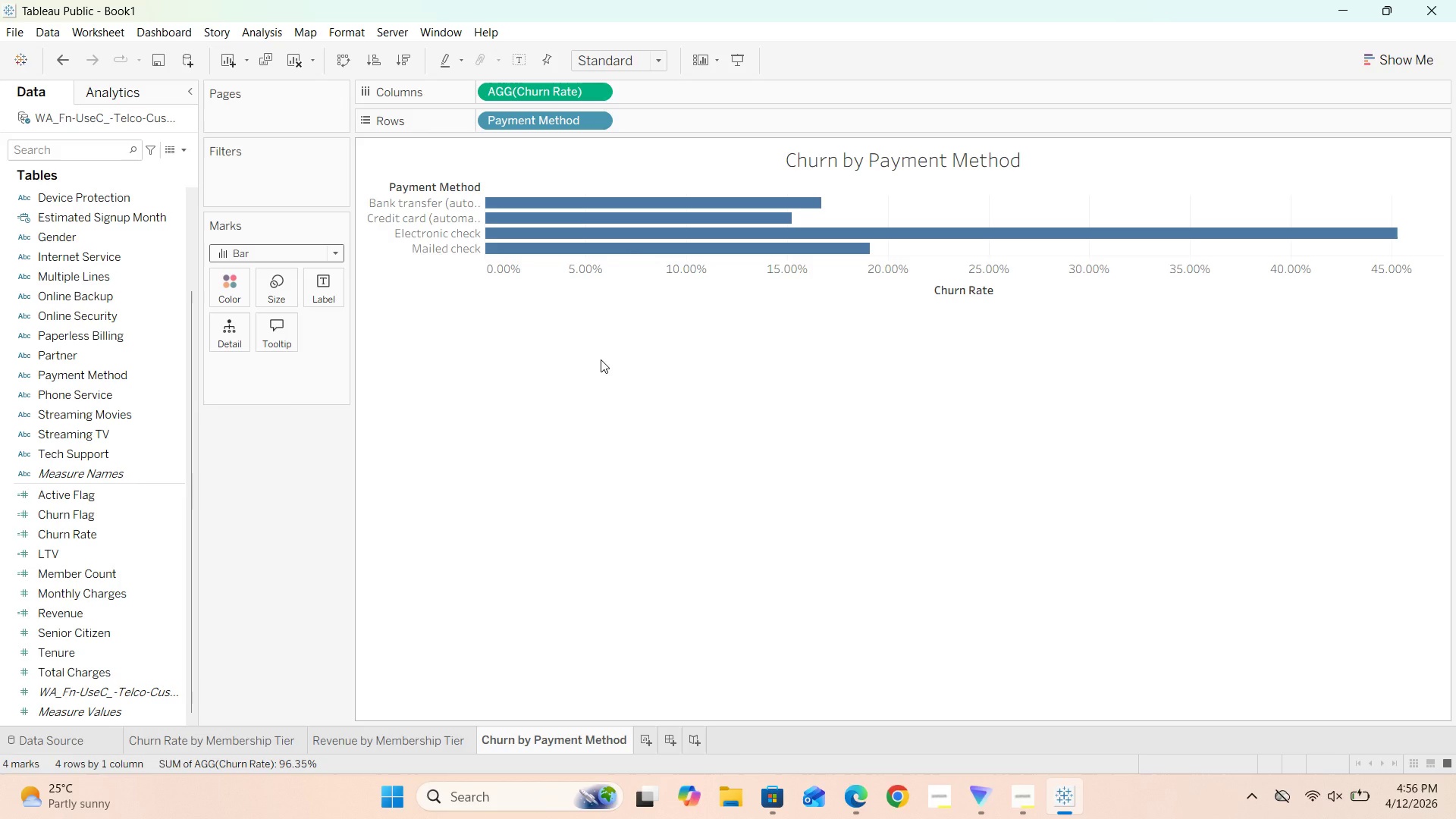 
left_click_drag(start_coordinate=[83, 535], to_coordinate=[321, 289])
 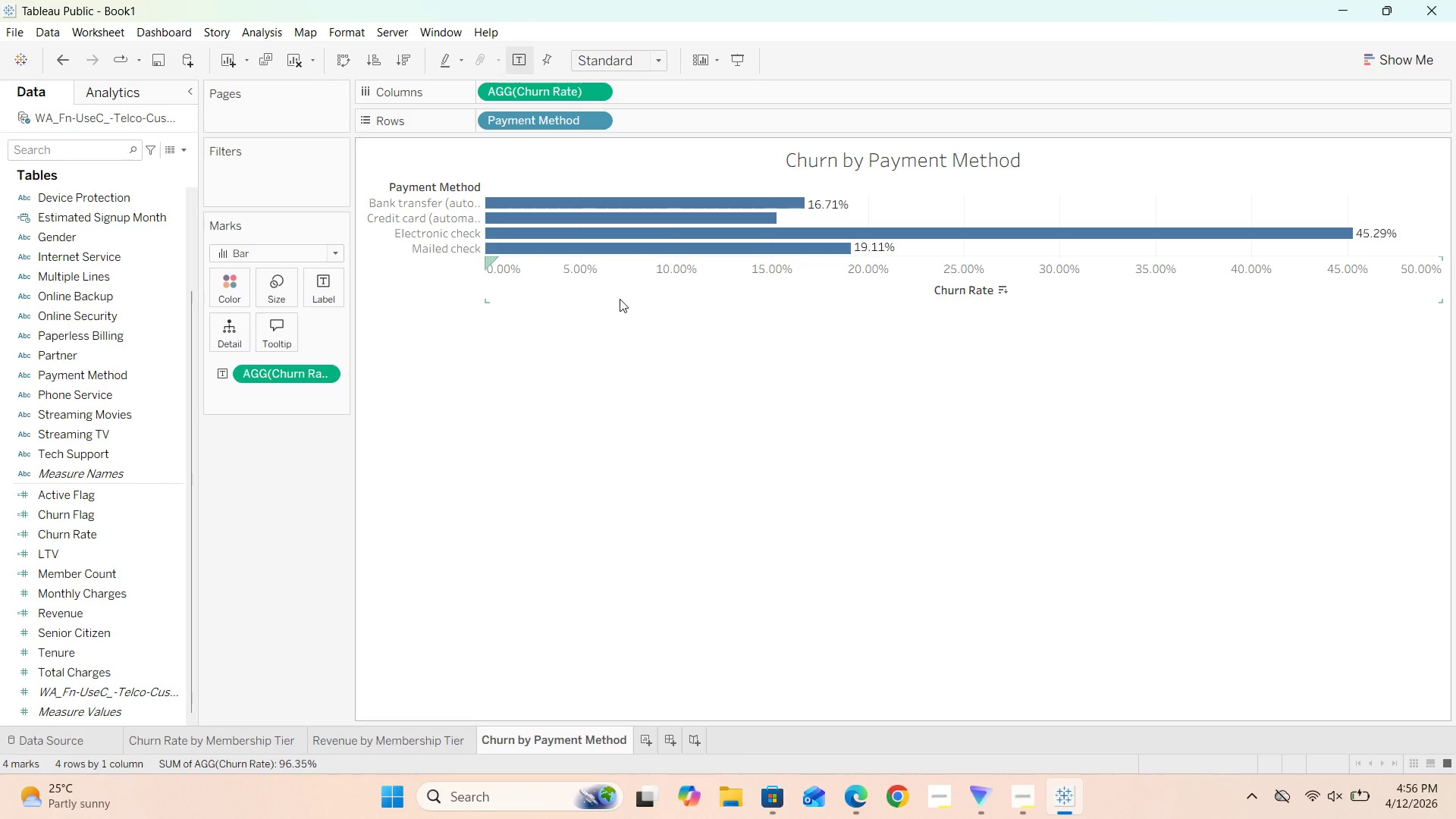 
wait(6.3)
 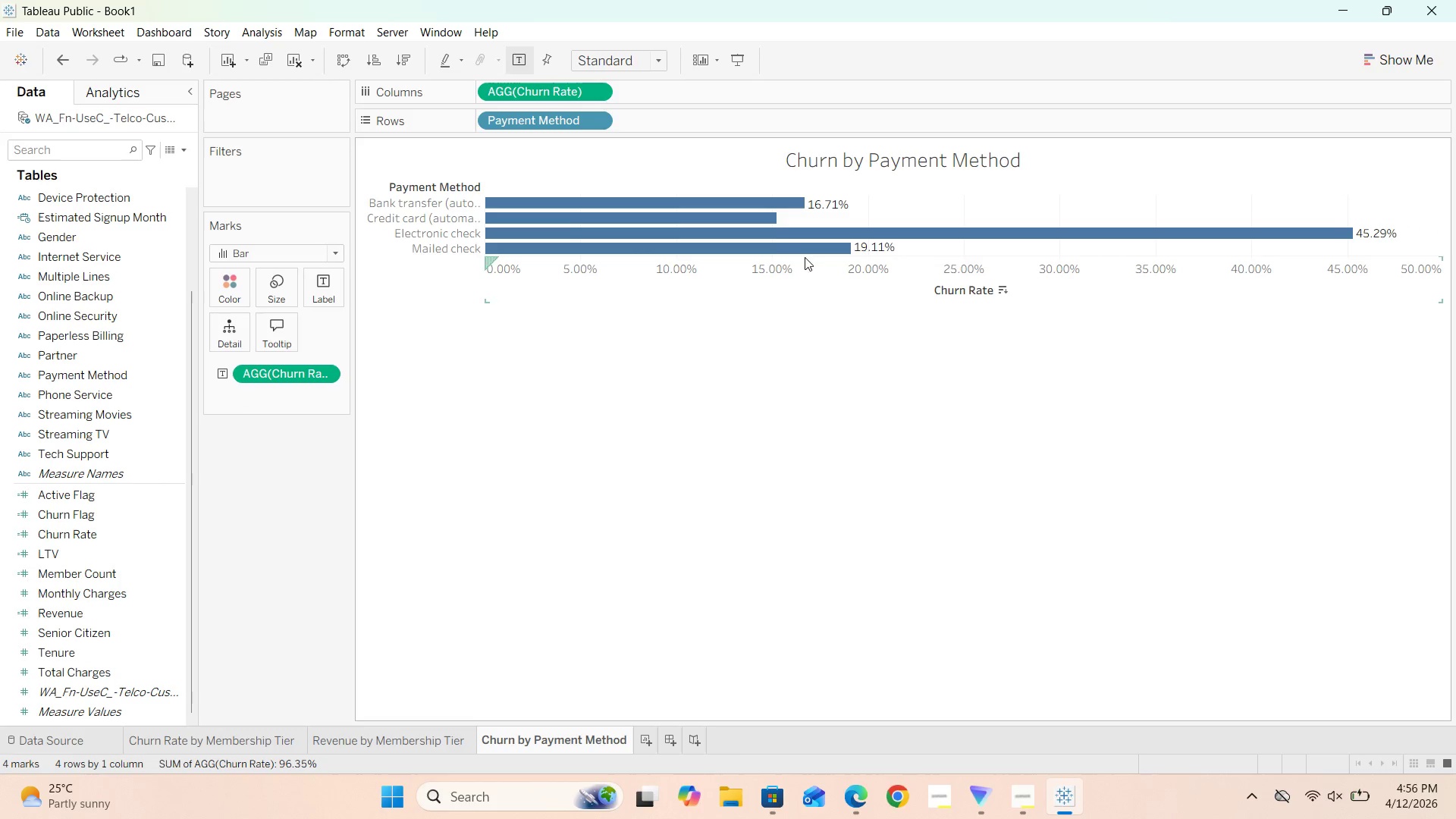 
left_click([397, 55])
 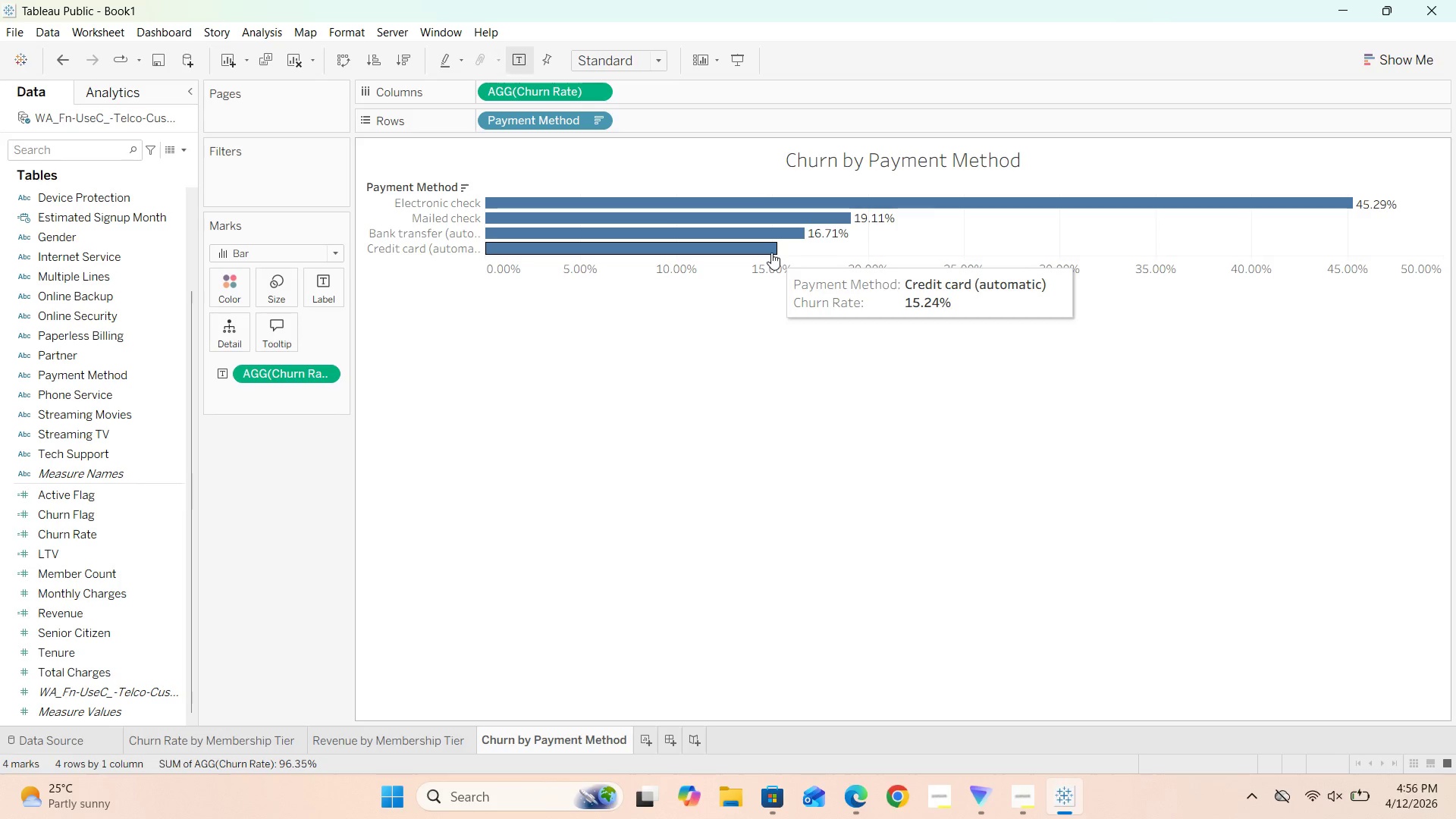 
left_click([824, 469])
 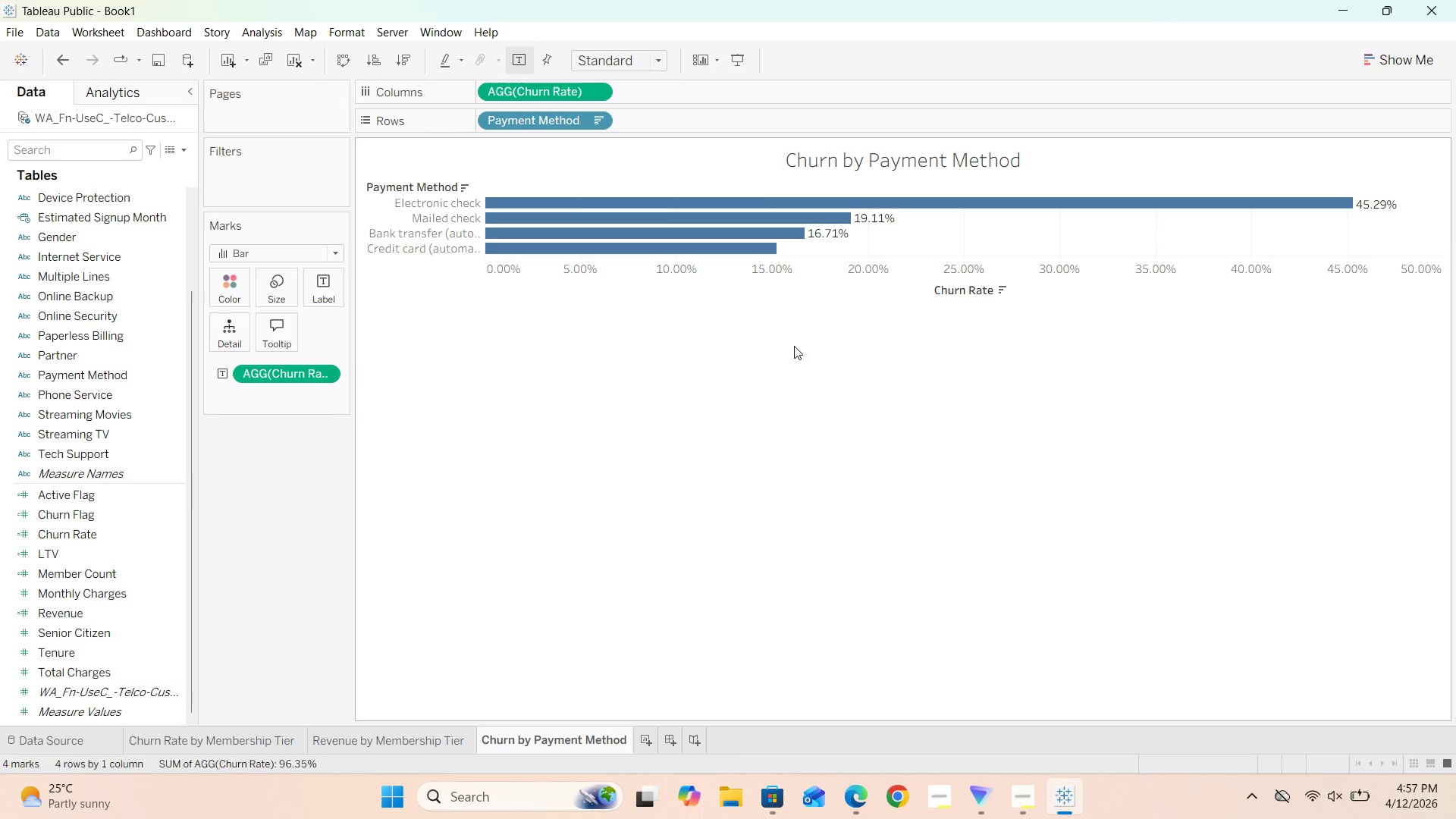 
wait(16.98)
 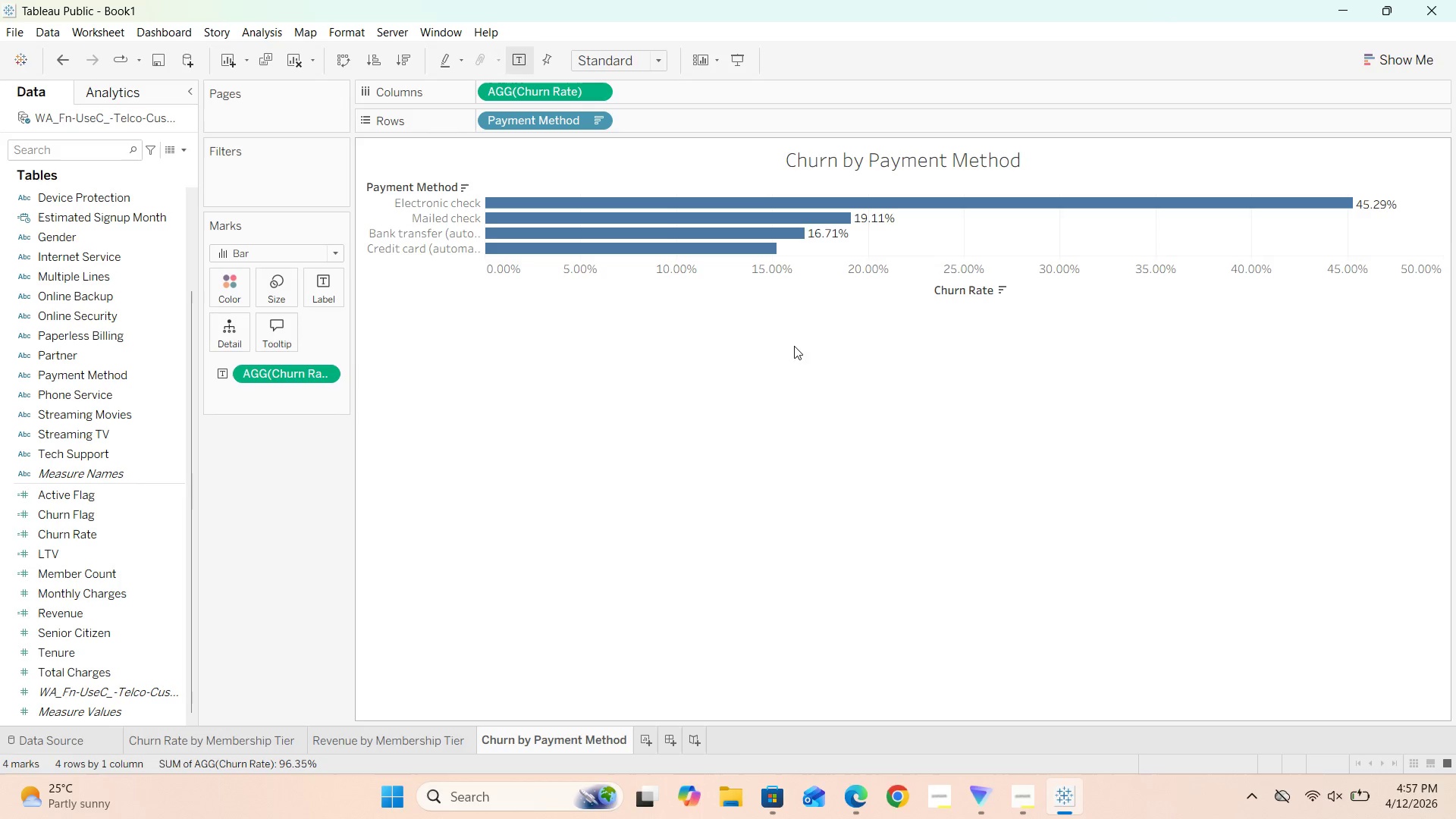 
left_click([599, 89])
 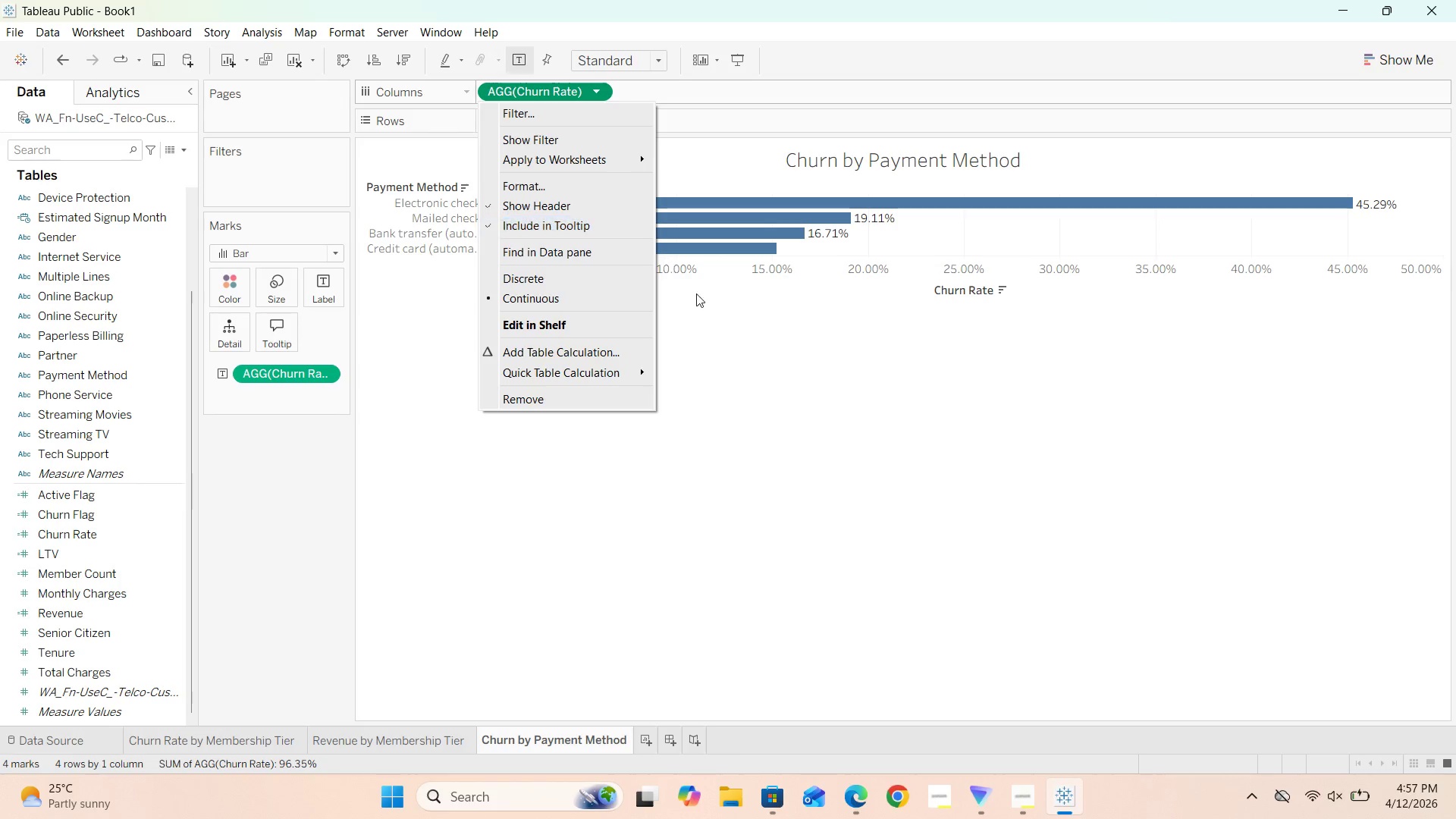 
left_click([751, 393])
 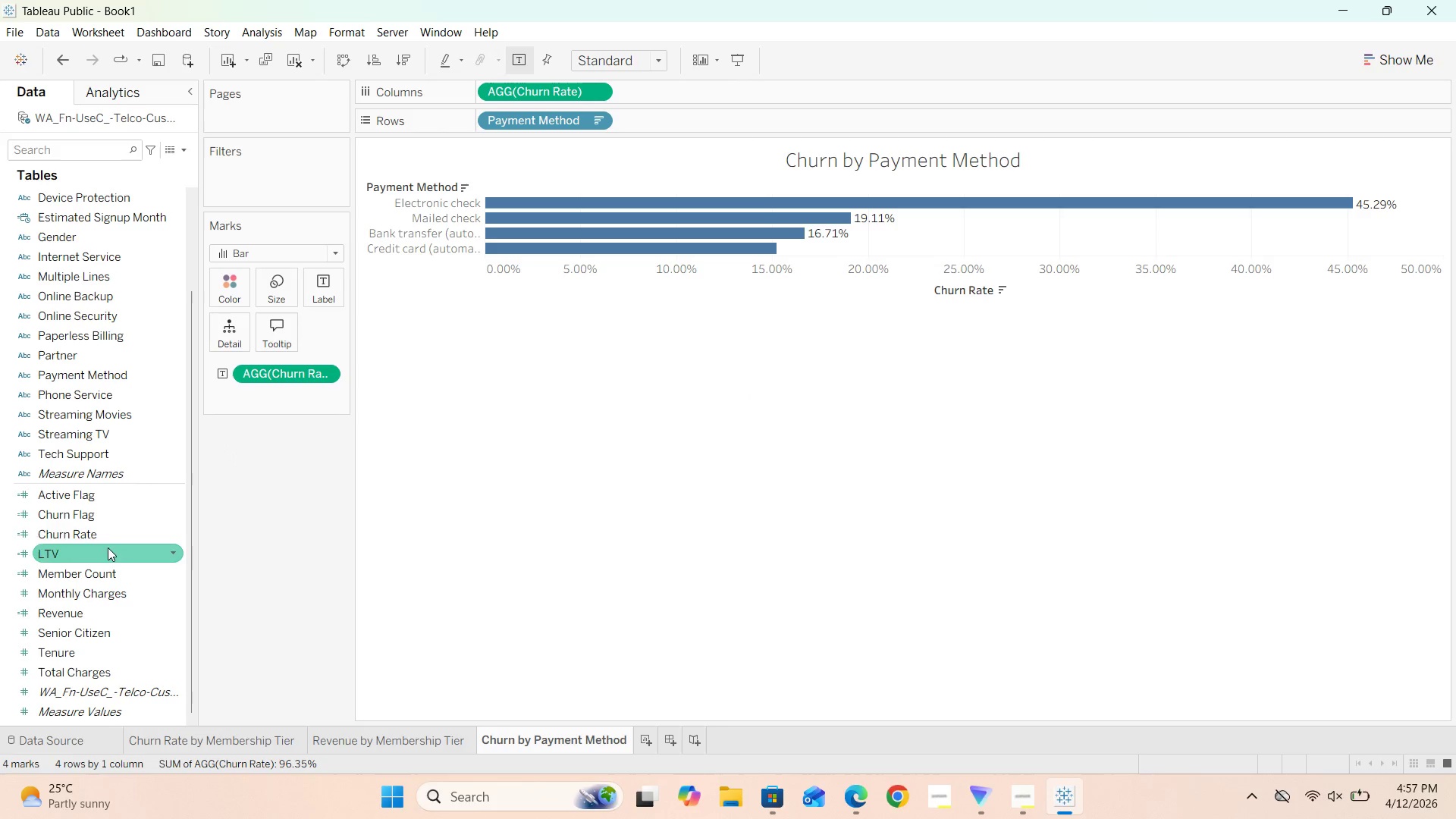 
left_click([168, 534])
 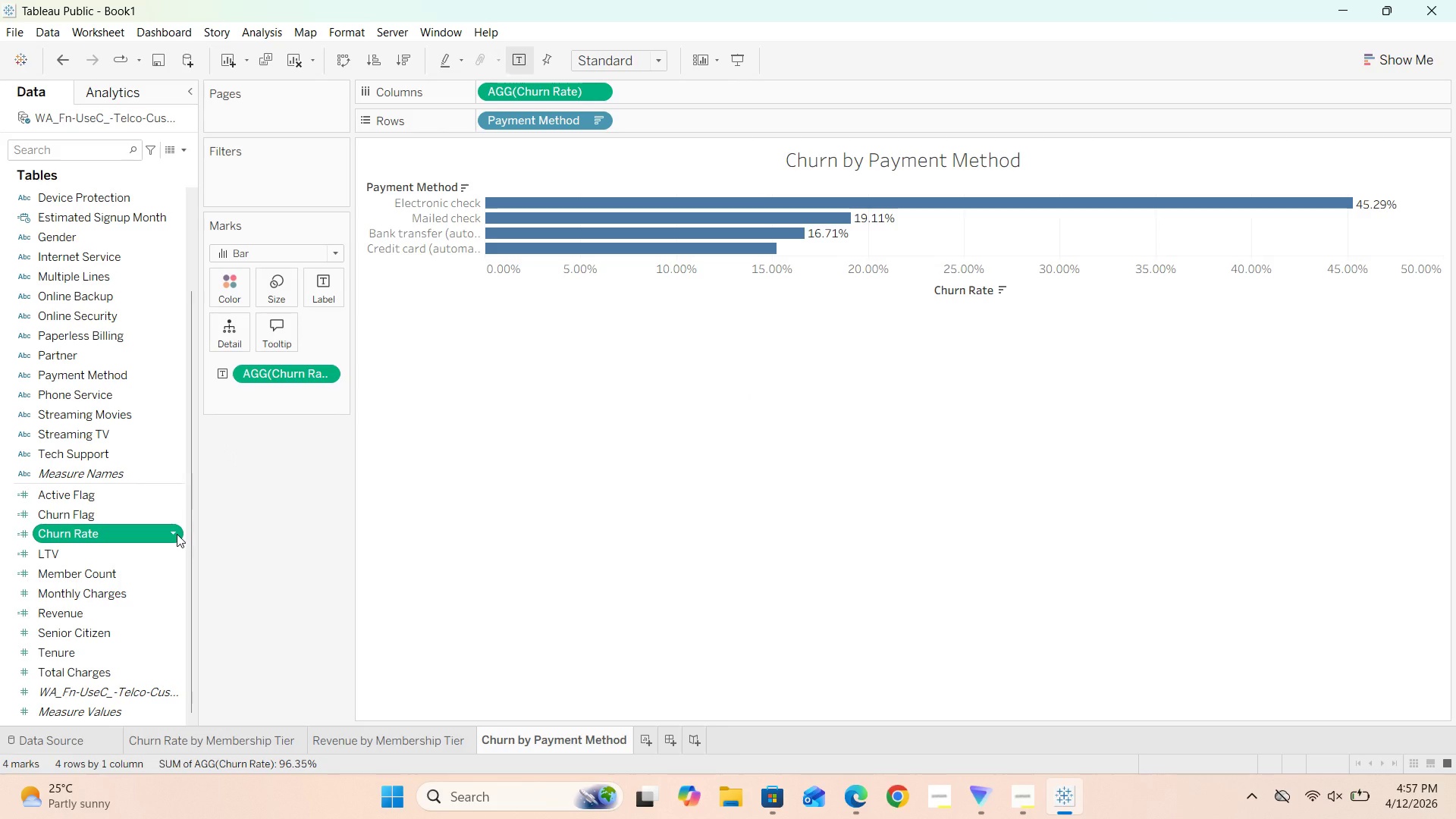 
left_click([177, 534])
 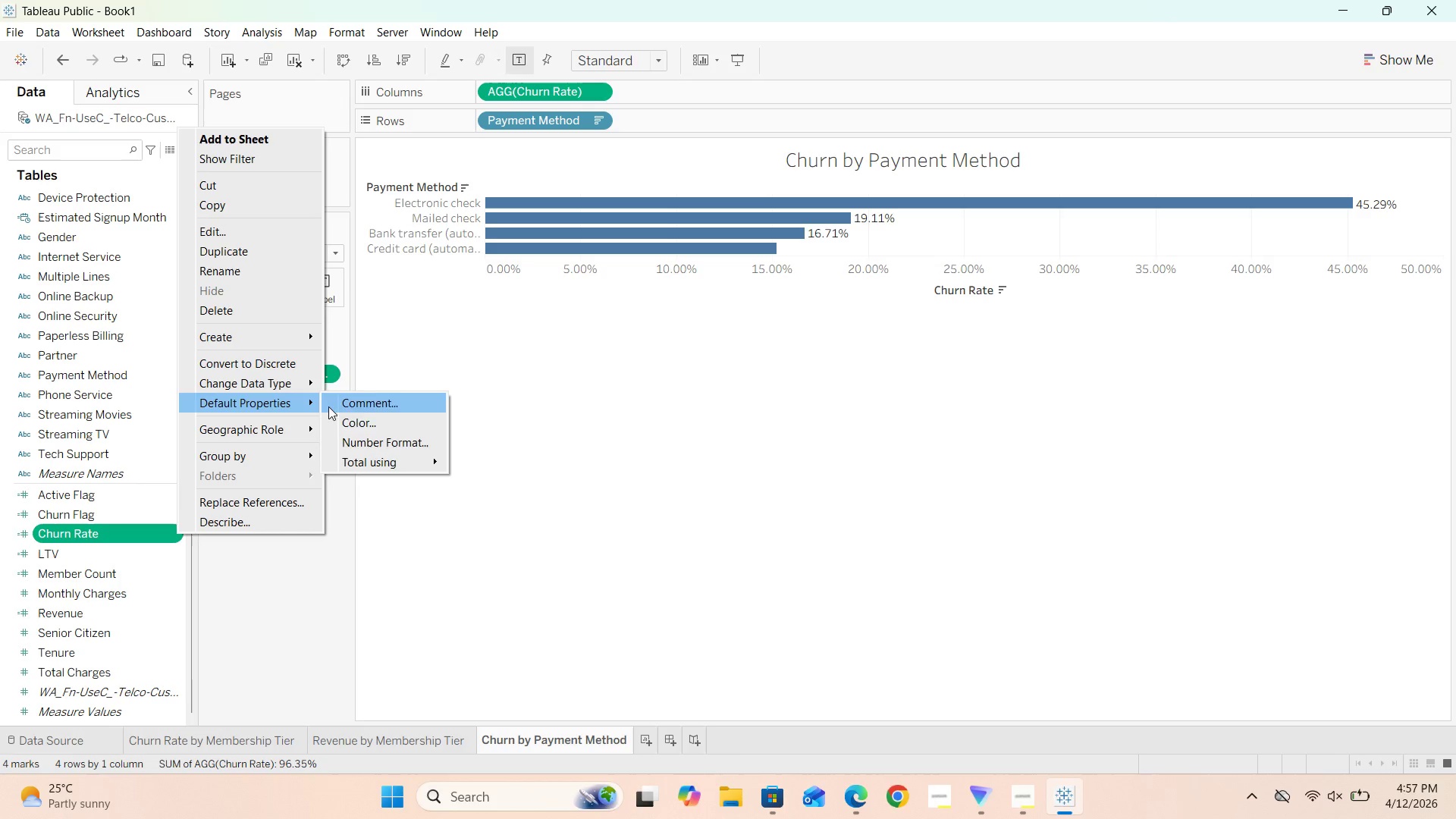 
left_click([366, 435])
 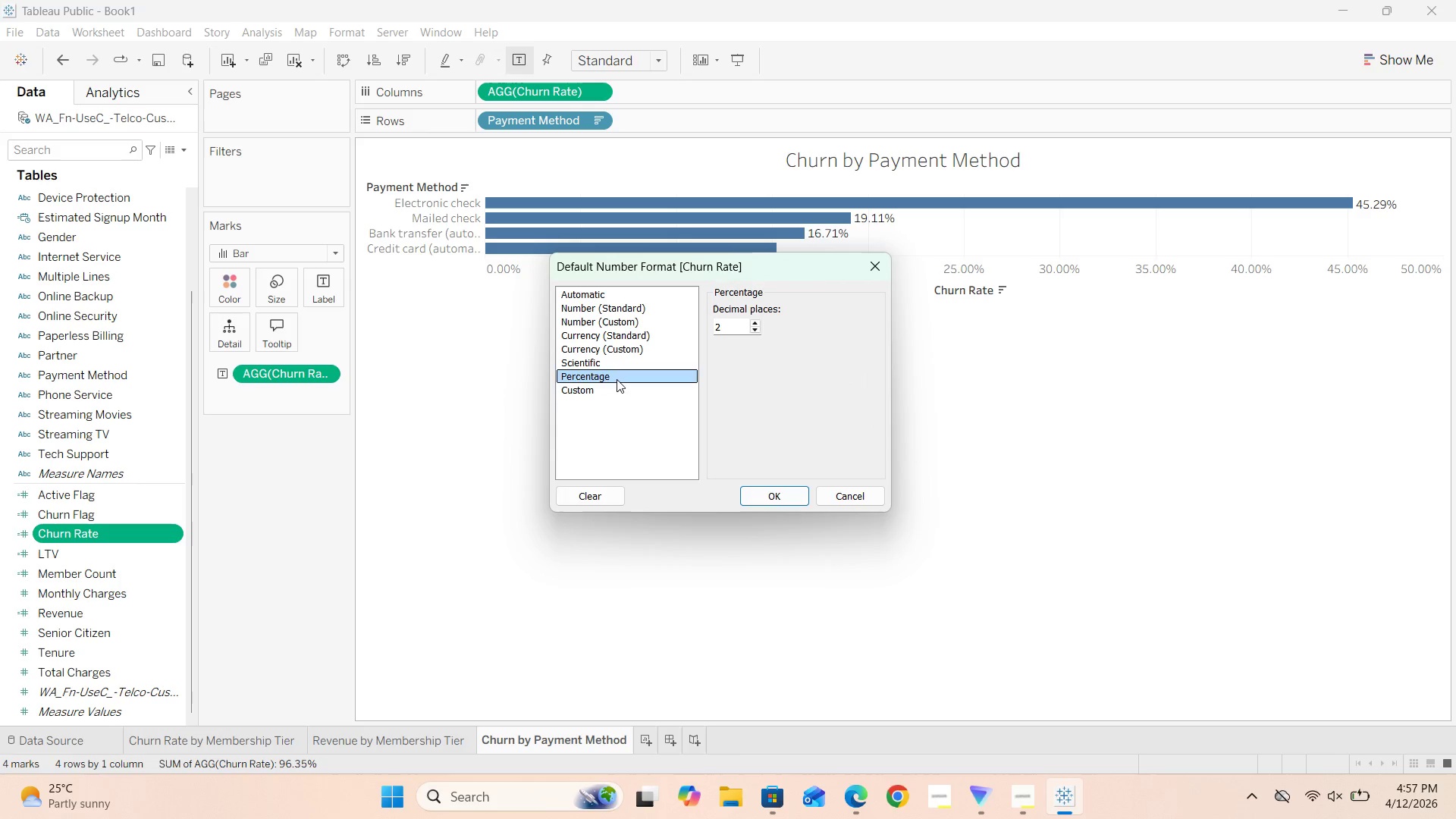 
left_click([617, 379])
 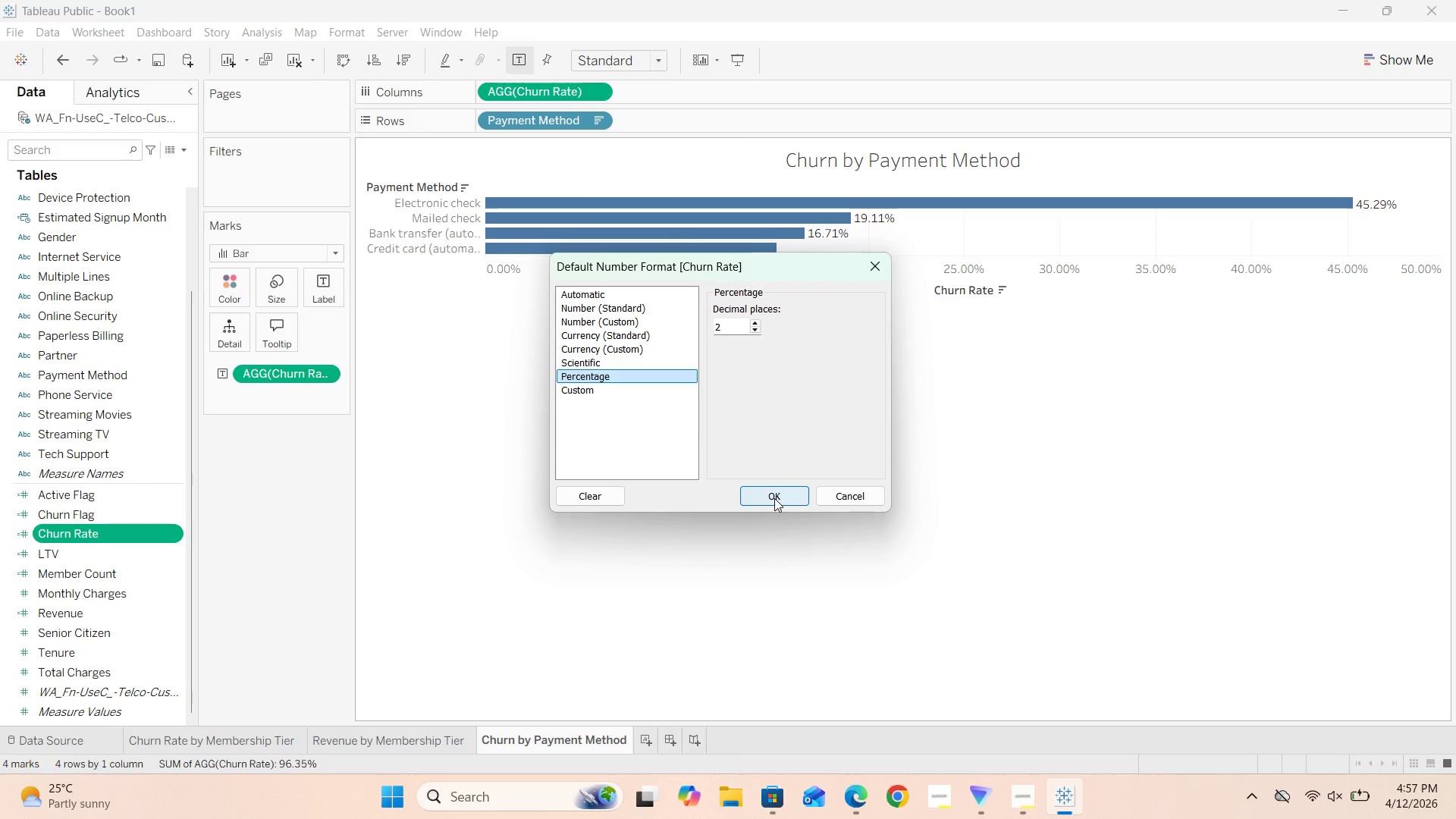 
left_click([774, 498])
 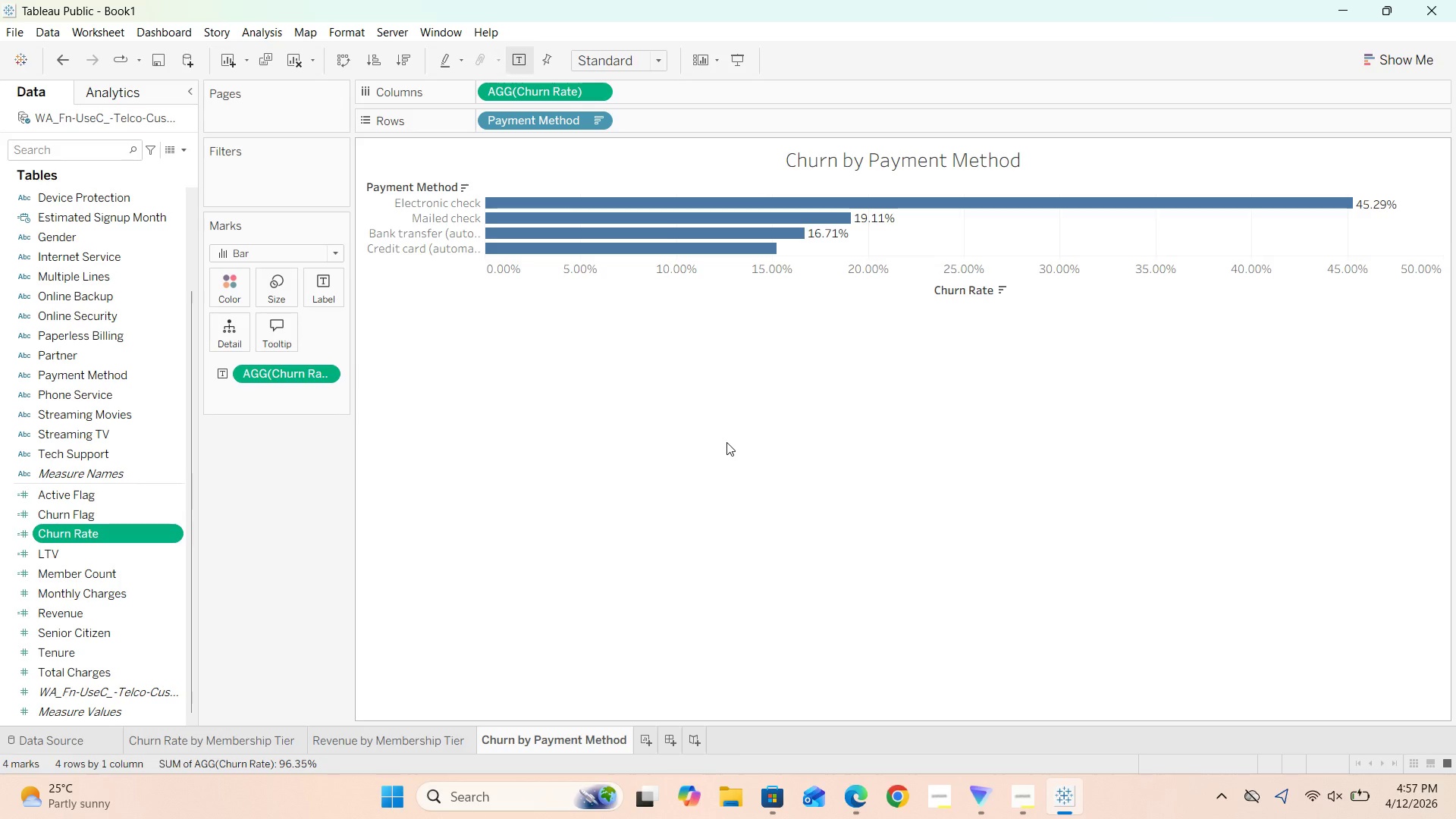 
wait(13.72)
 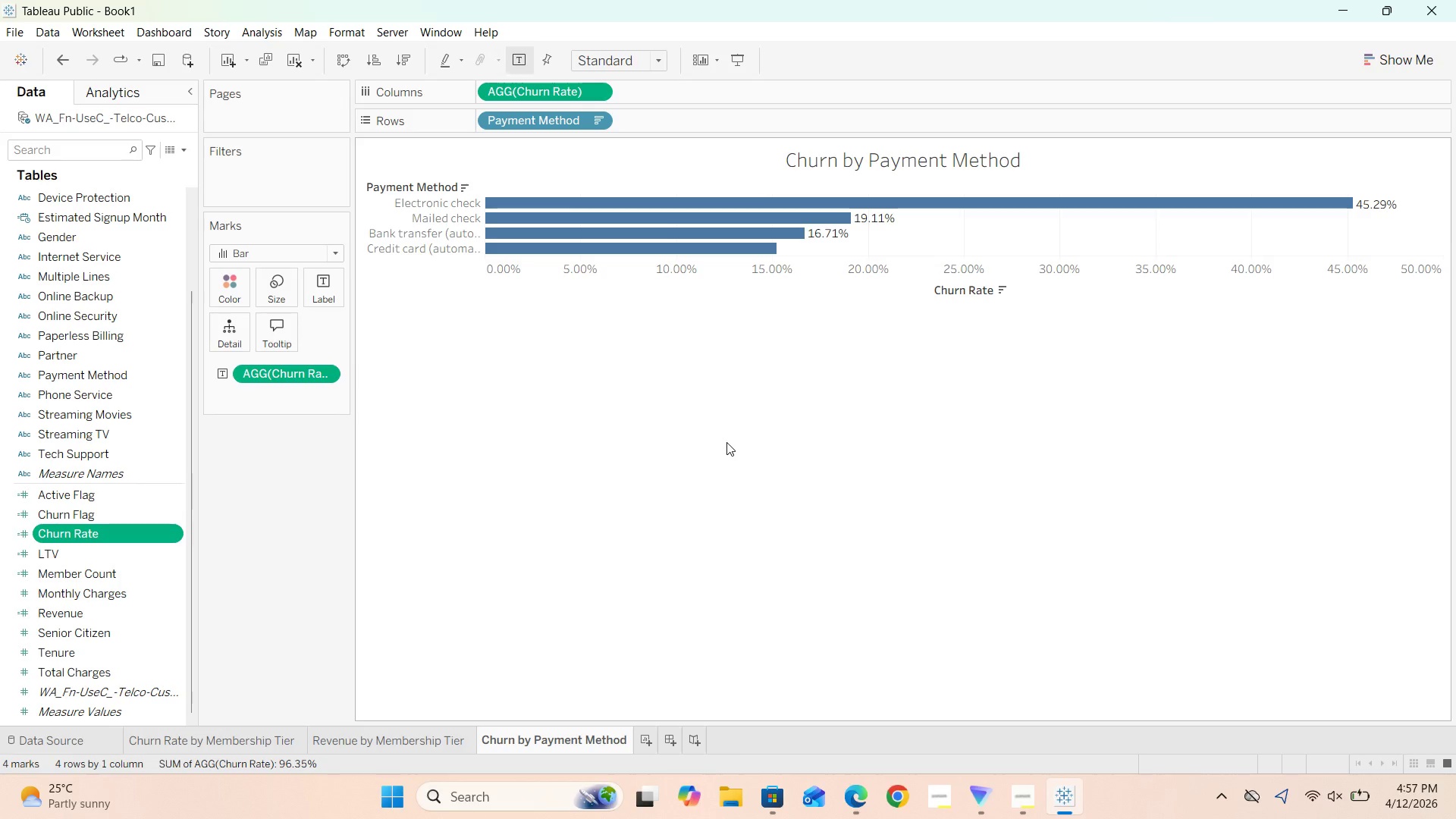 
left_click([857, 166])
 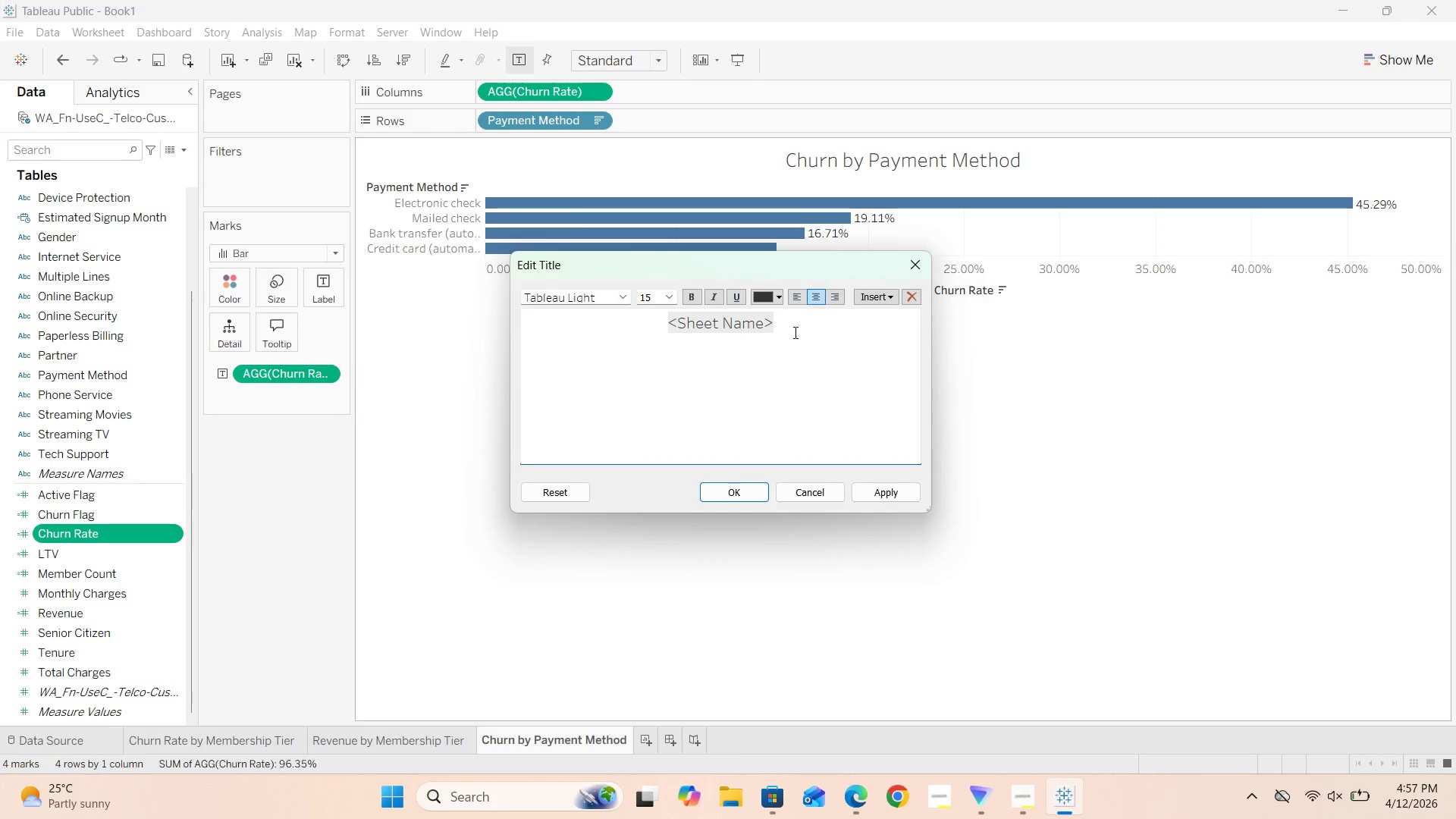 
left_click_drag(start_coordinate=[791, 325], to_coordinate=[654, 326])
 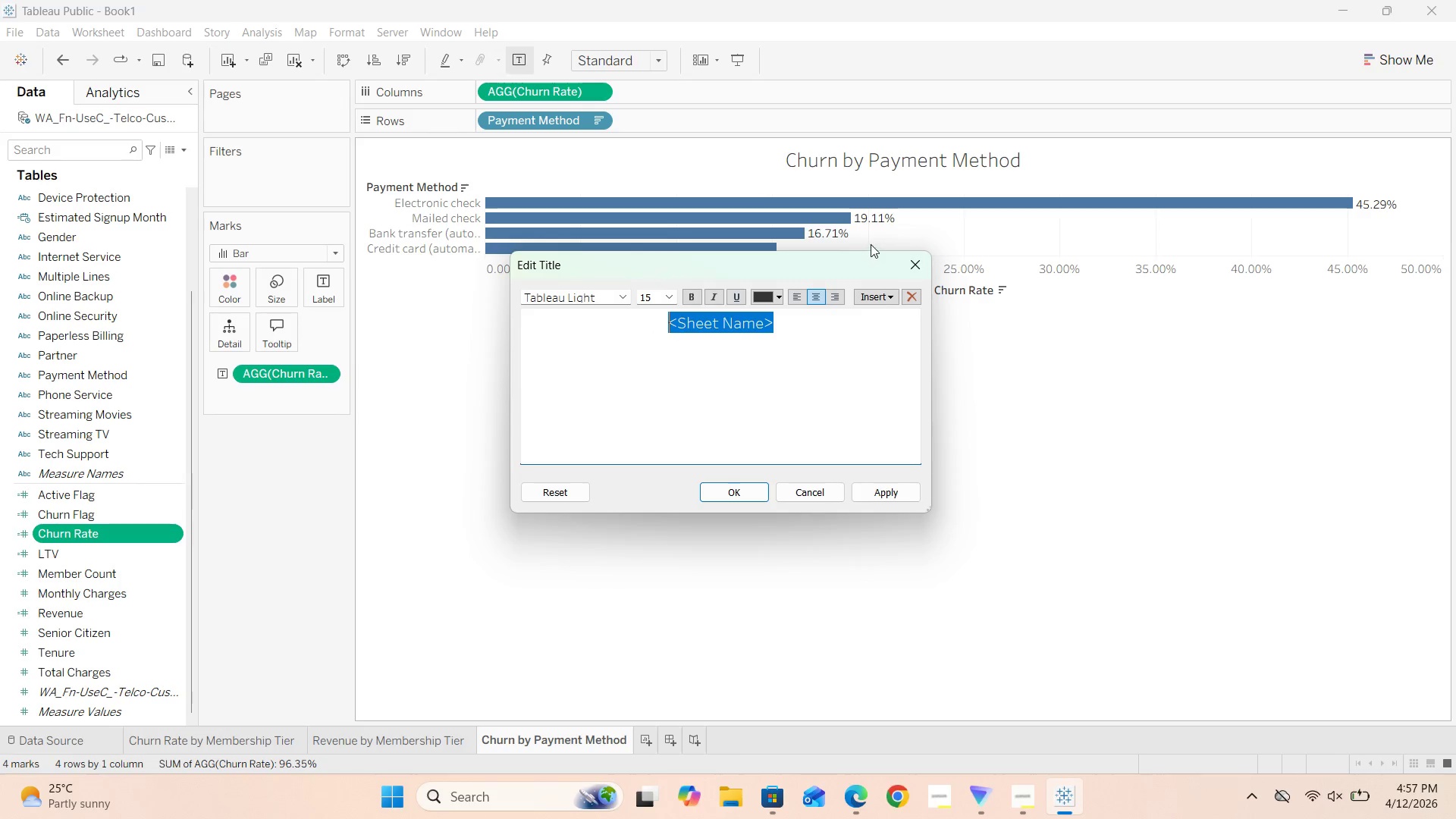 
left_click([912, 265])
 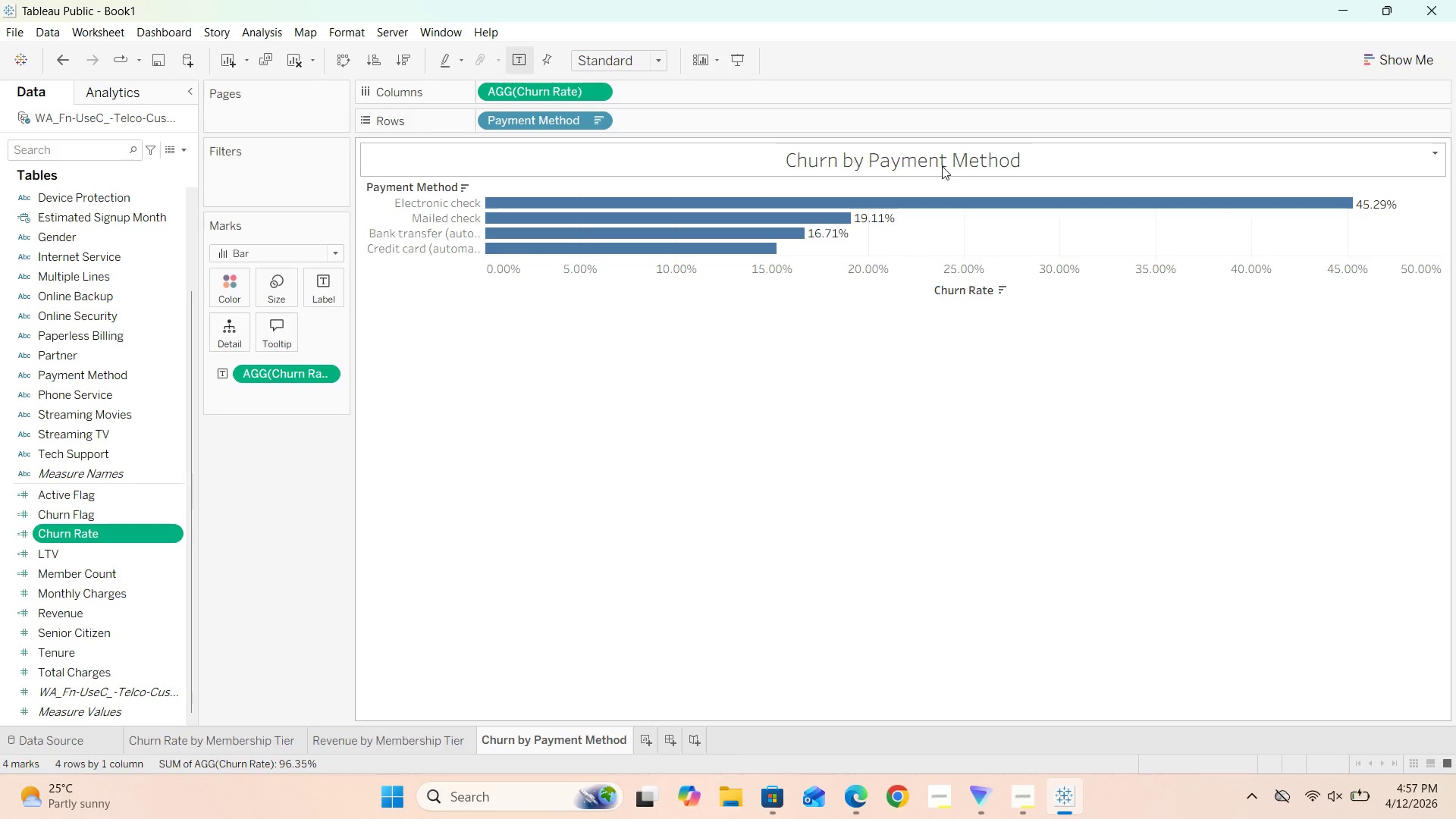 
double_click([943, 166])
 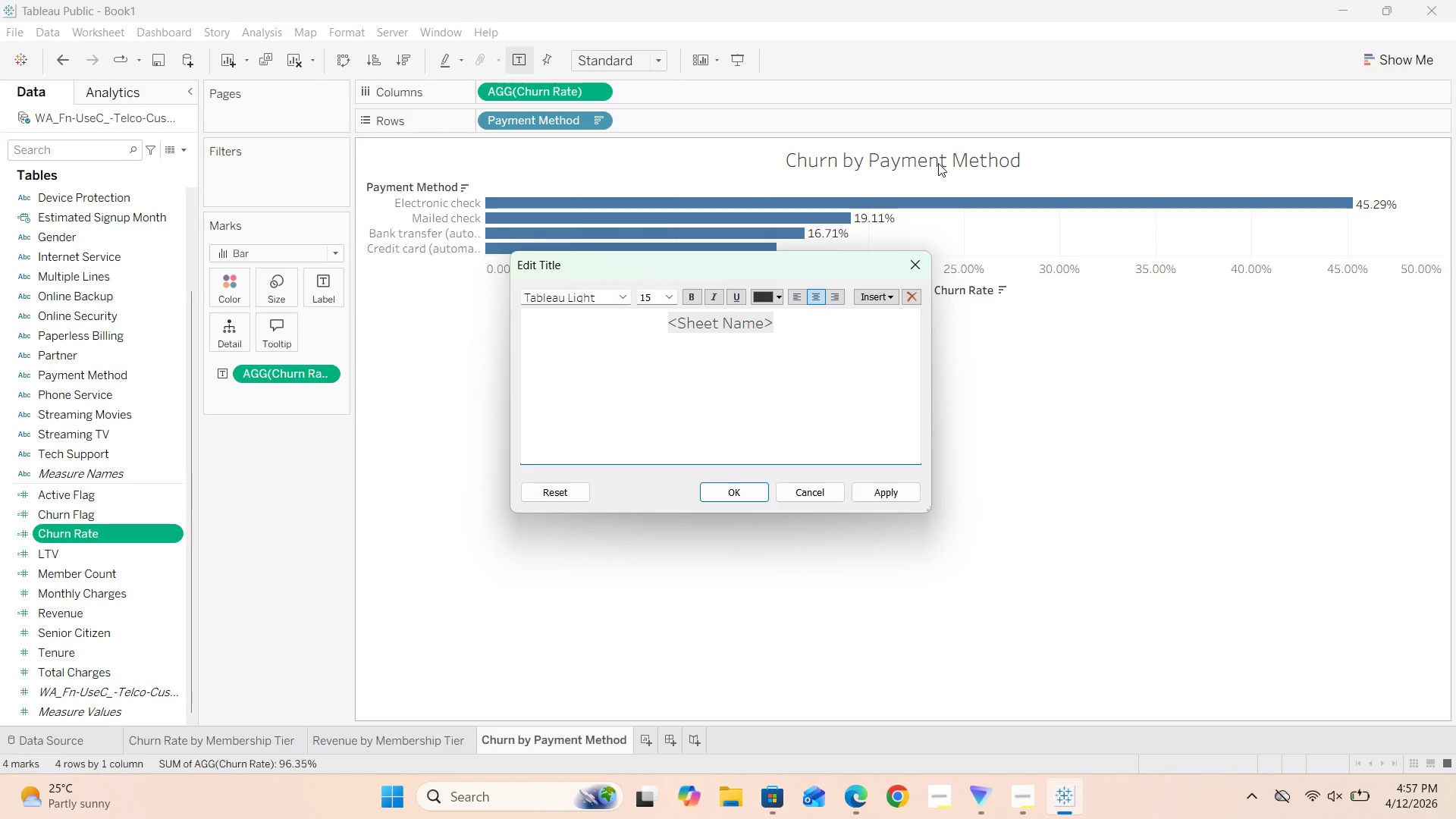 
left_click_drag(start_coordinate=[802, 324], to_coordinate=[651, 328])
 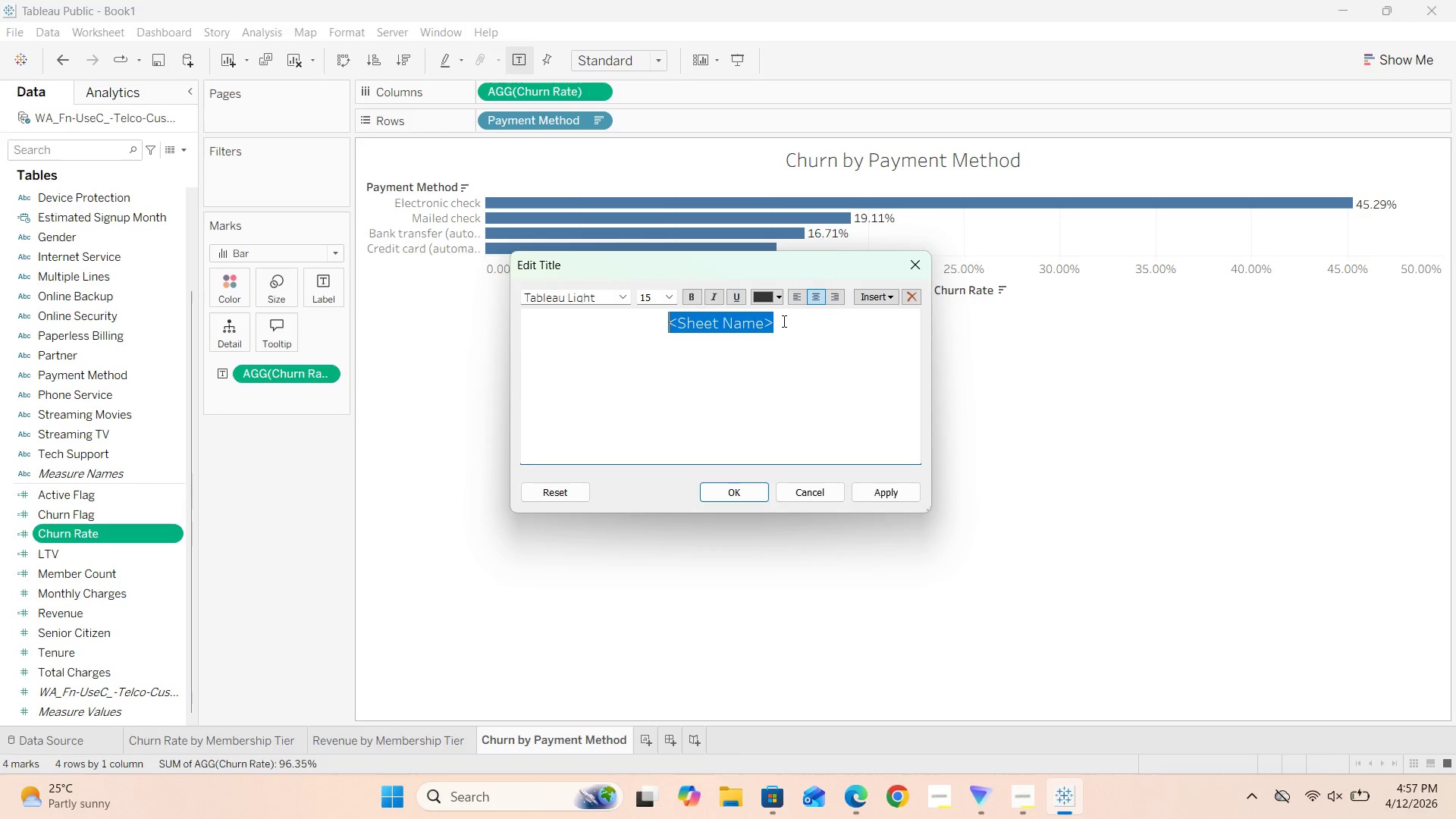 
key(Backspace)
type(Churn by Payment Method)
 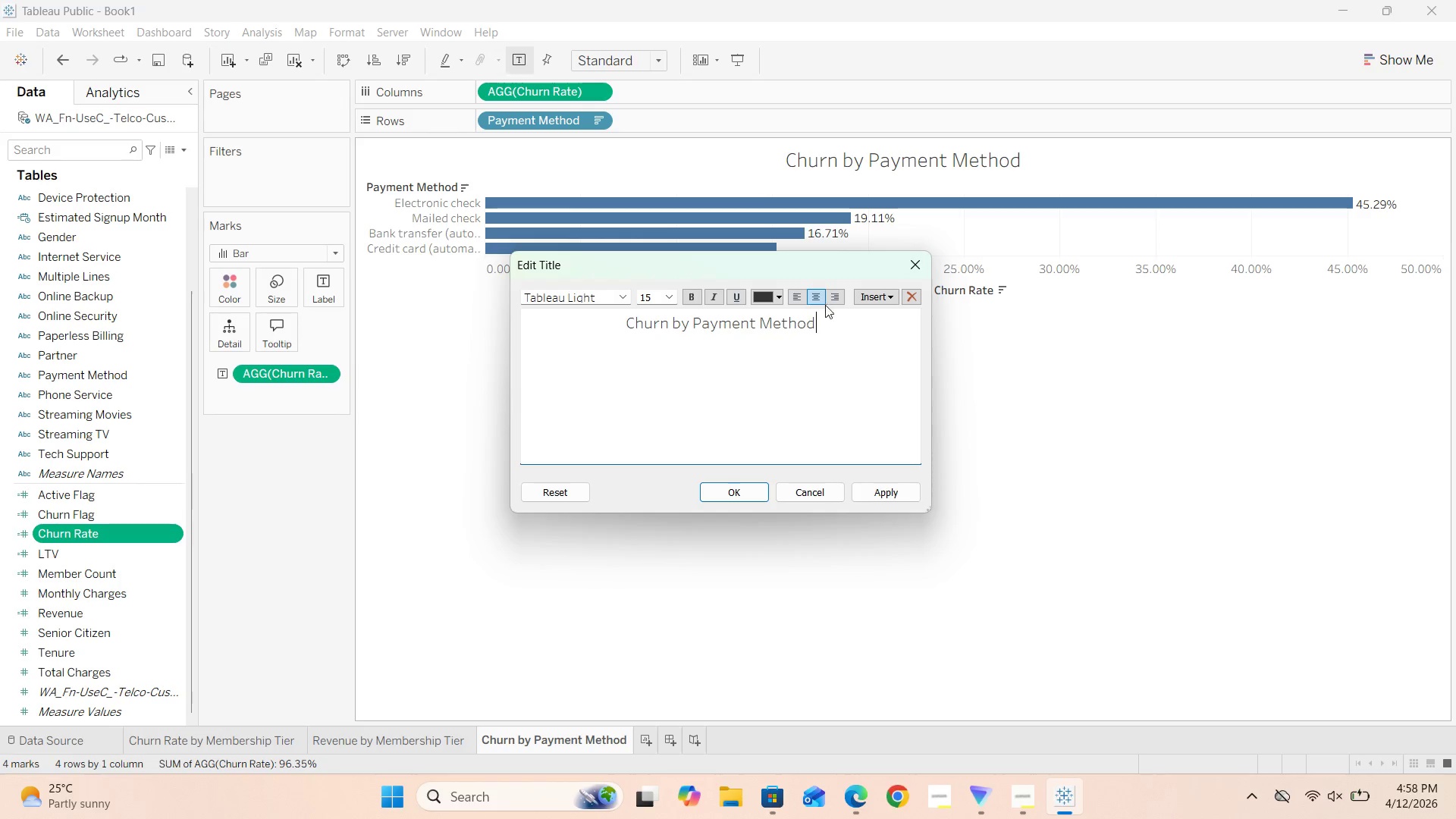 
left_click_drag(start_coordinate=[821, 318], to_coordinate=[622, 325])
 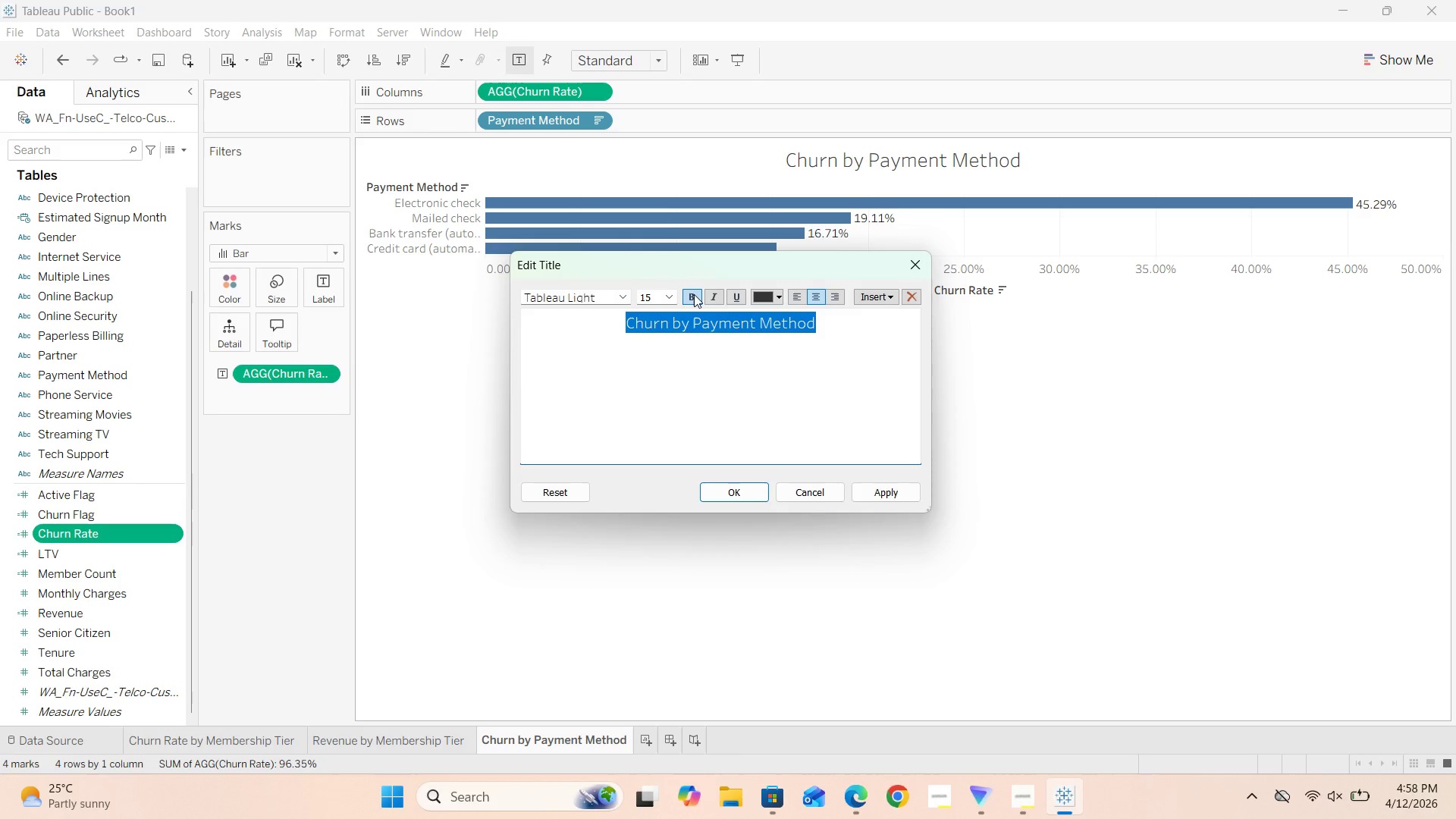 
left_click([693, 294])
 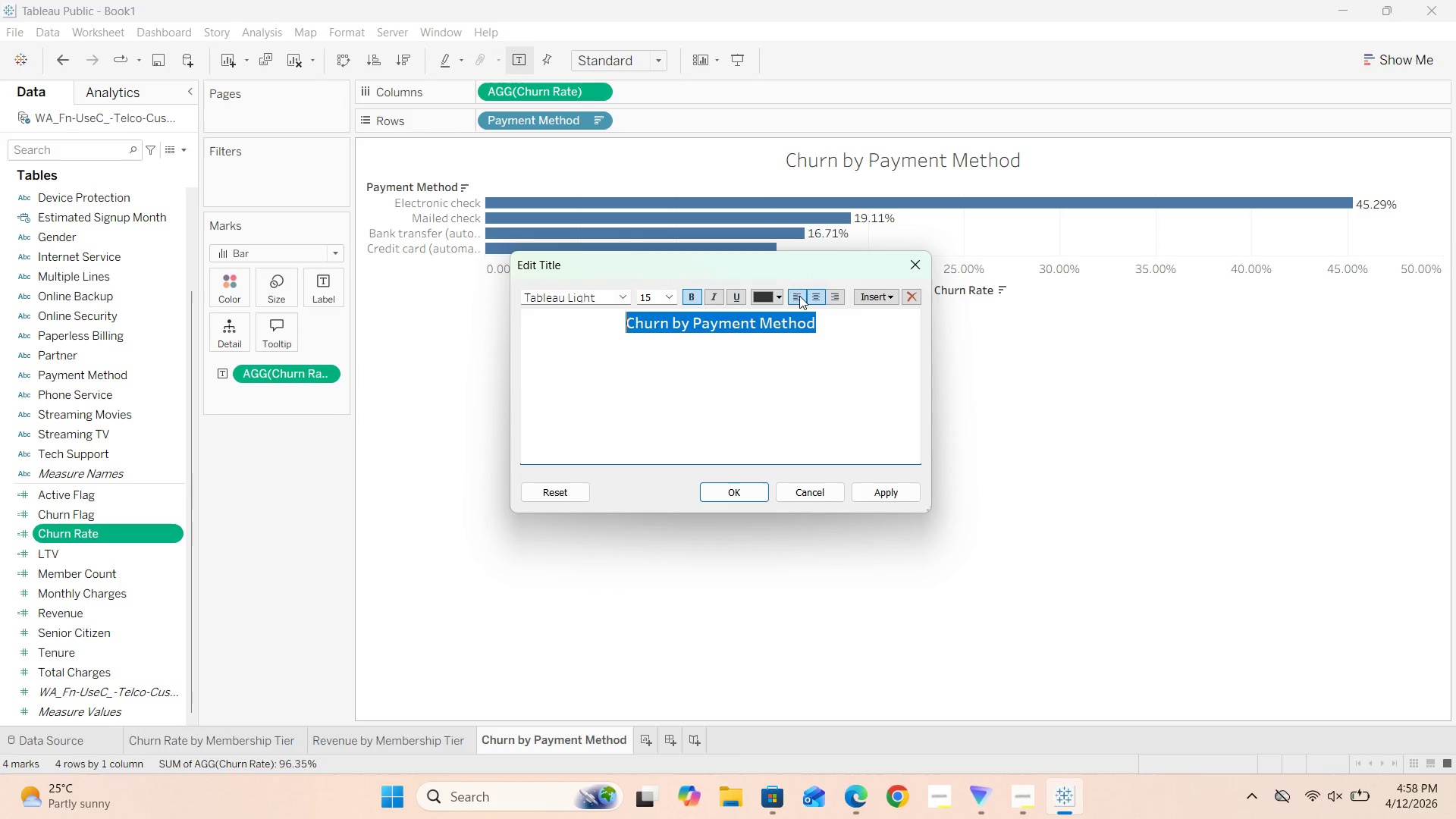 
left_click([780, 297])
 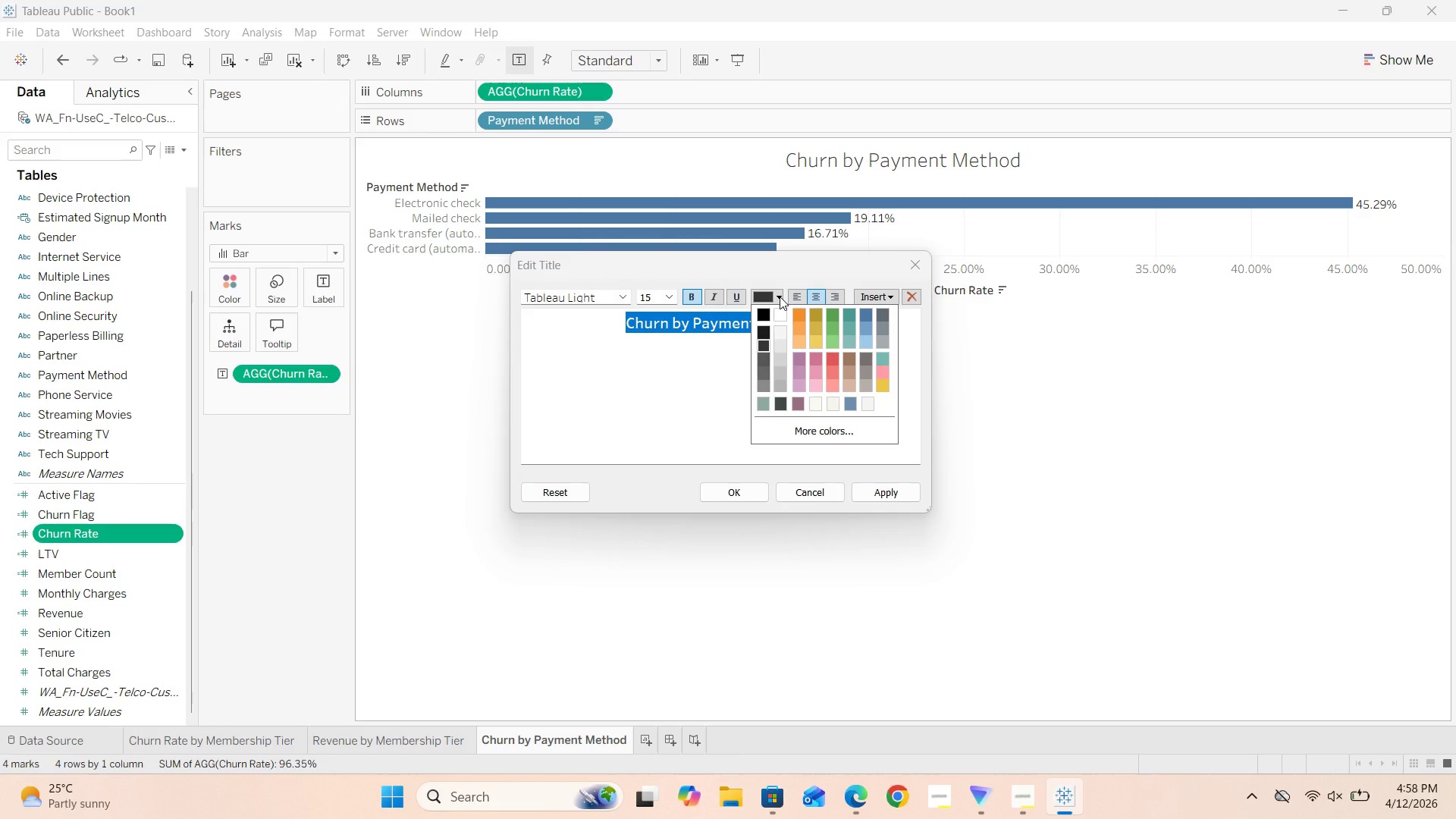 
wait(7.58)
 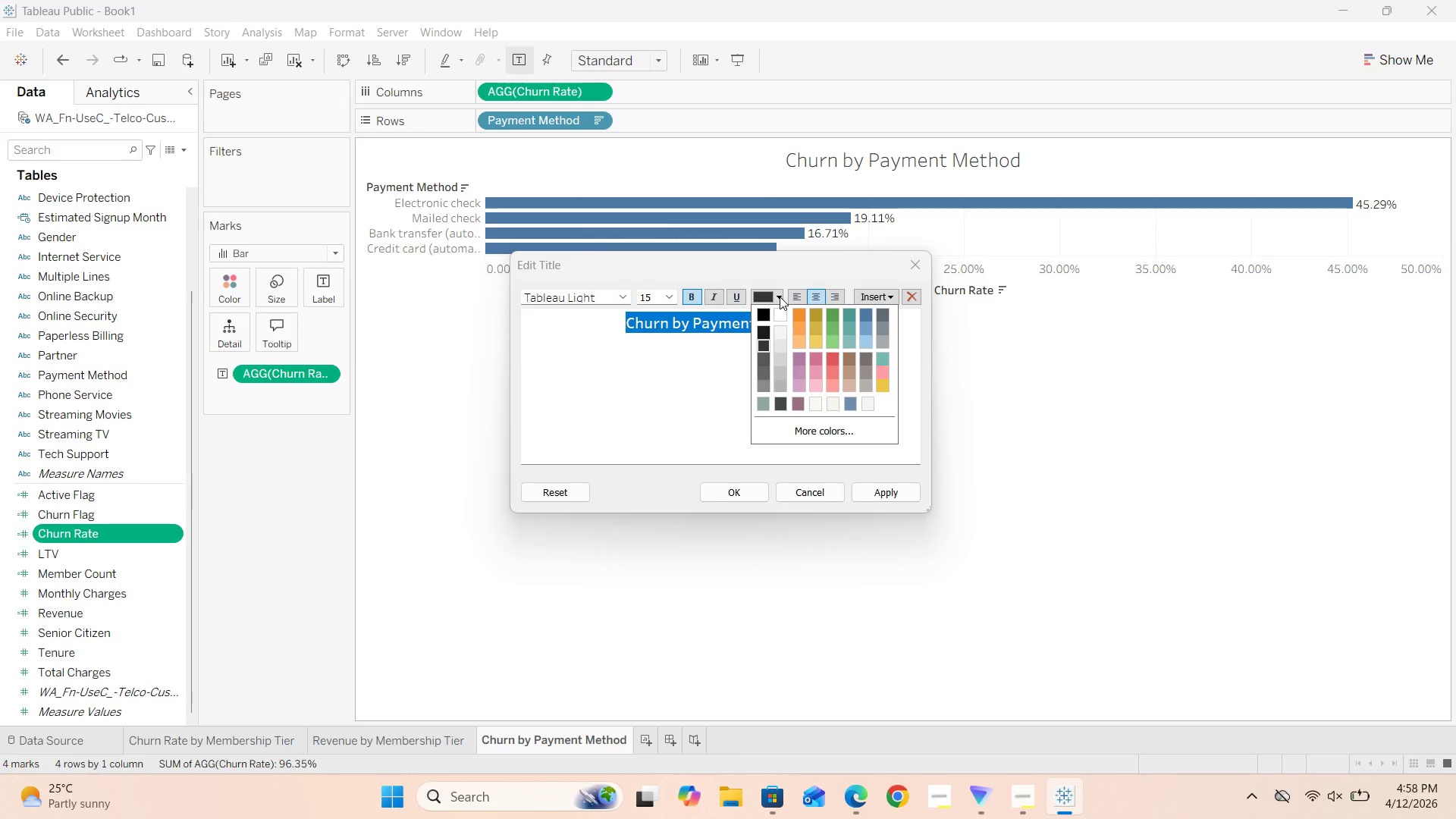 
left_click([814, 427])
 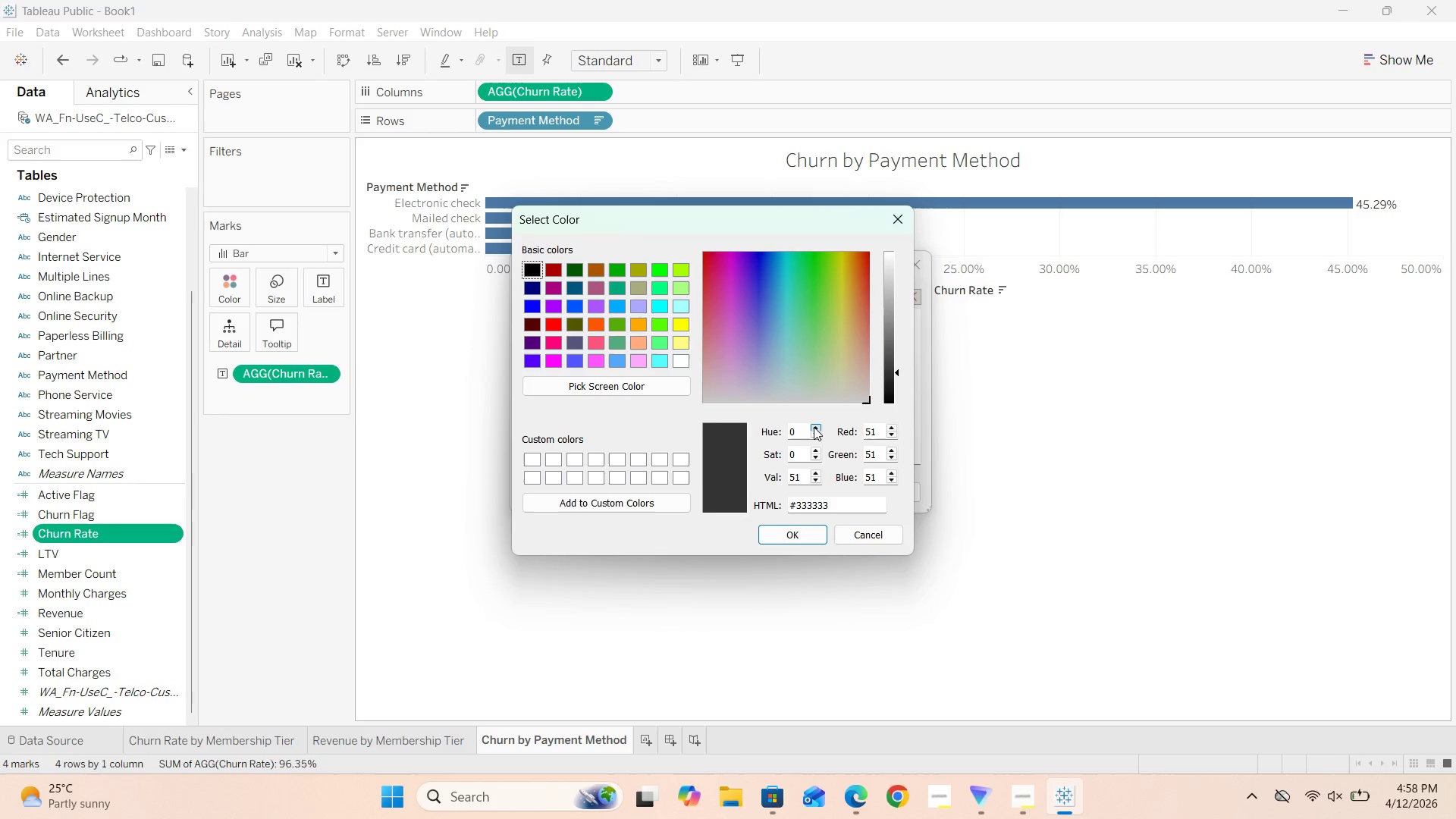 
wait(5.44)
 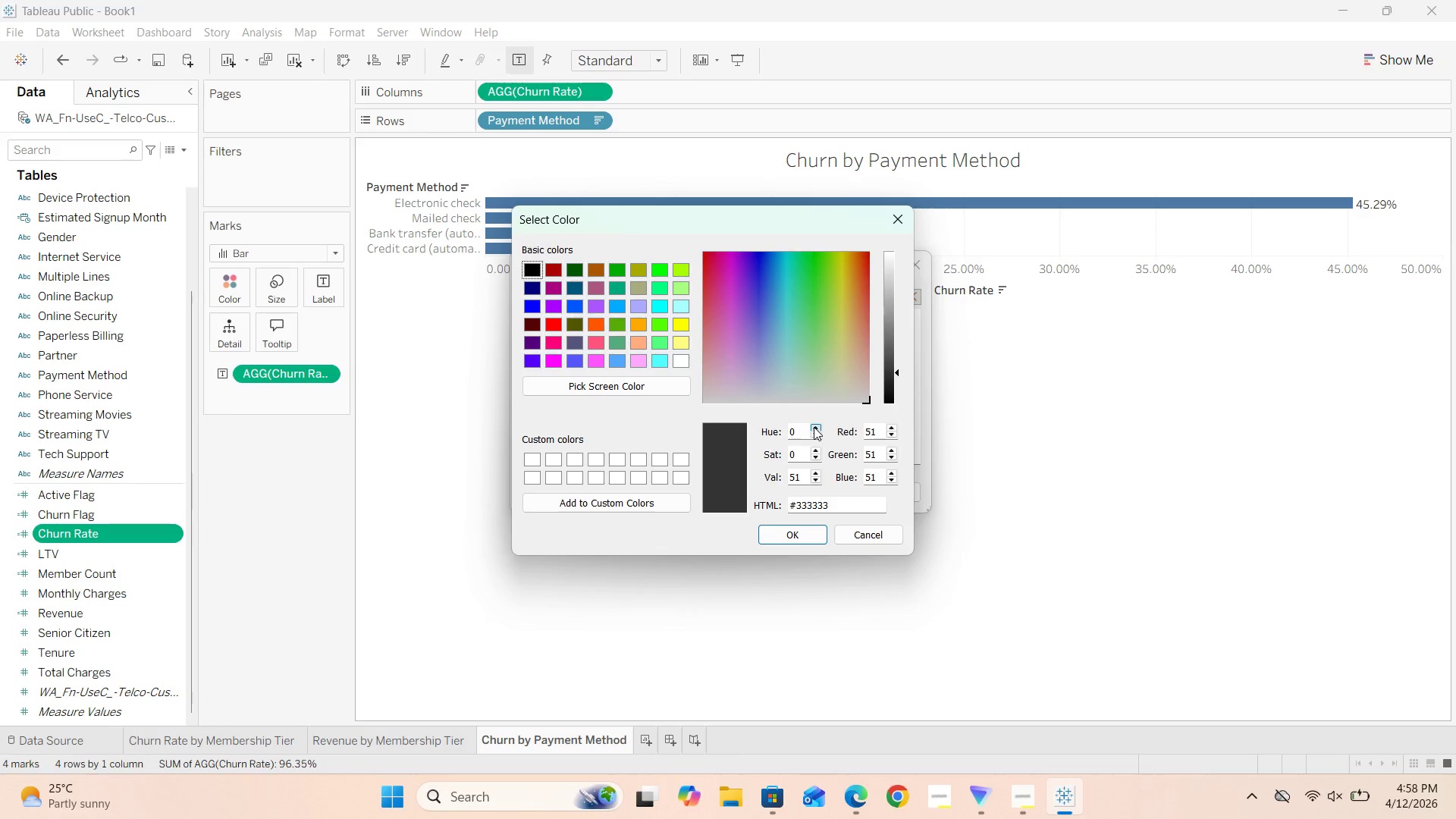 
left_click([827, 506])
 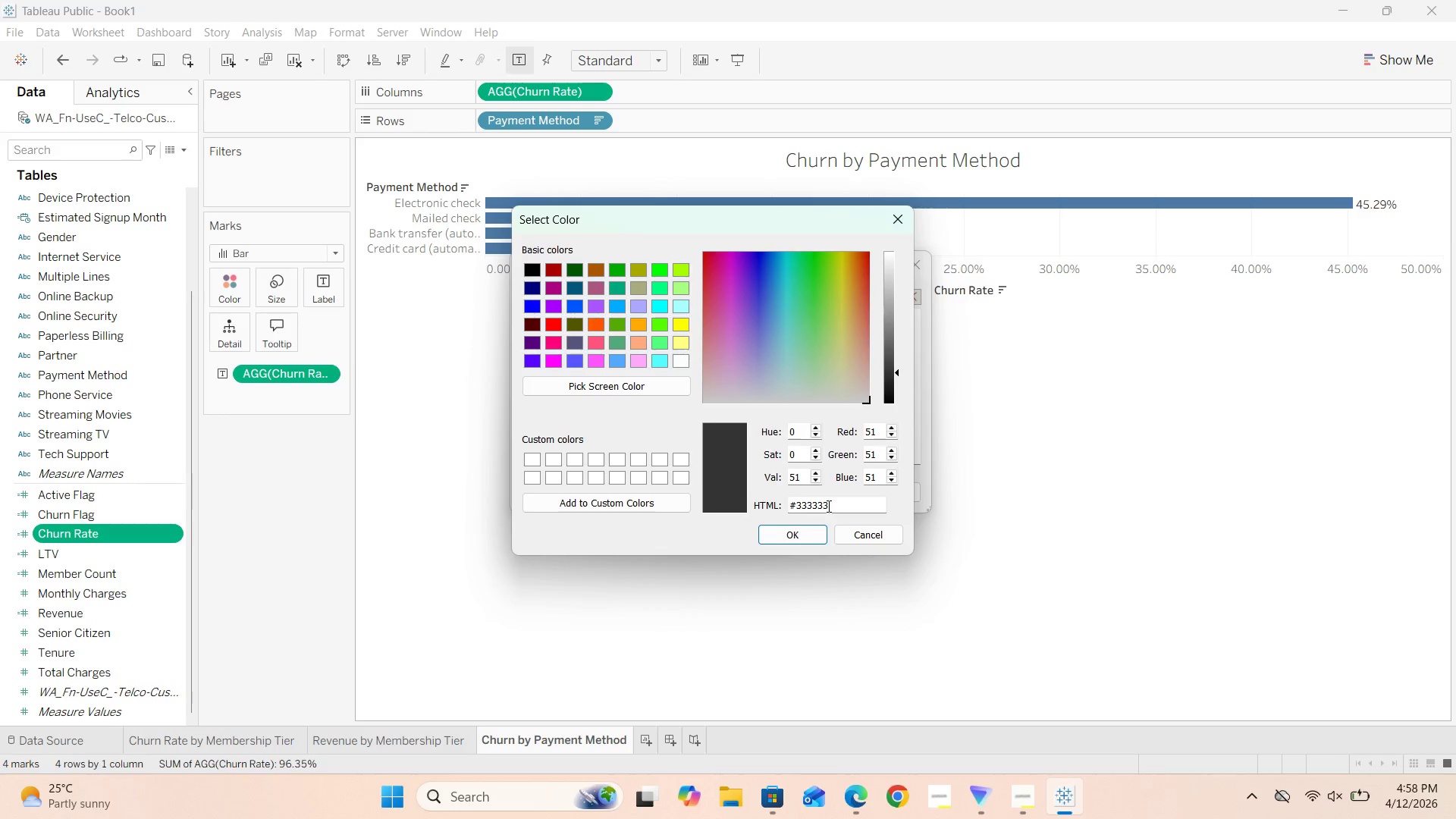 
key(Backspace)
 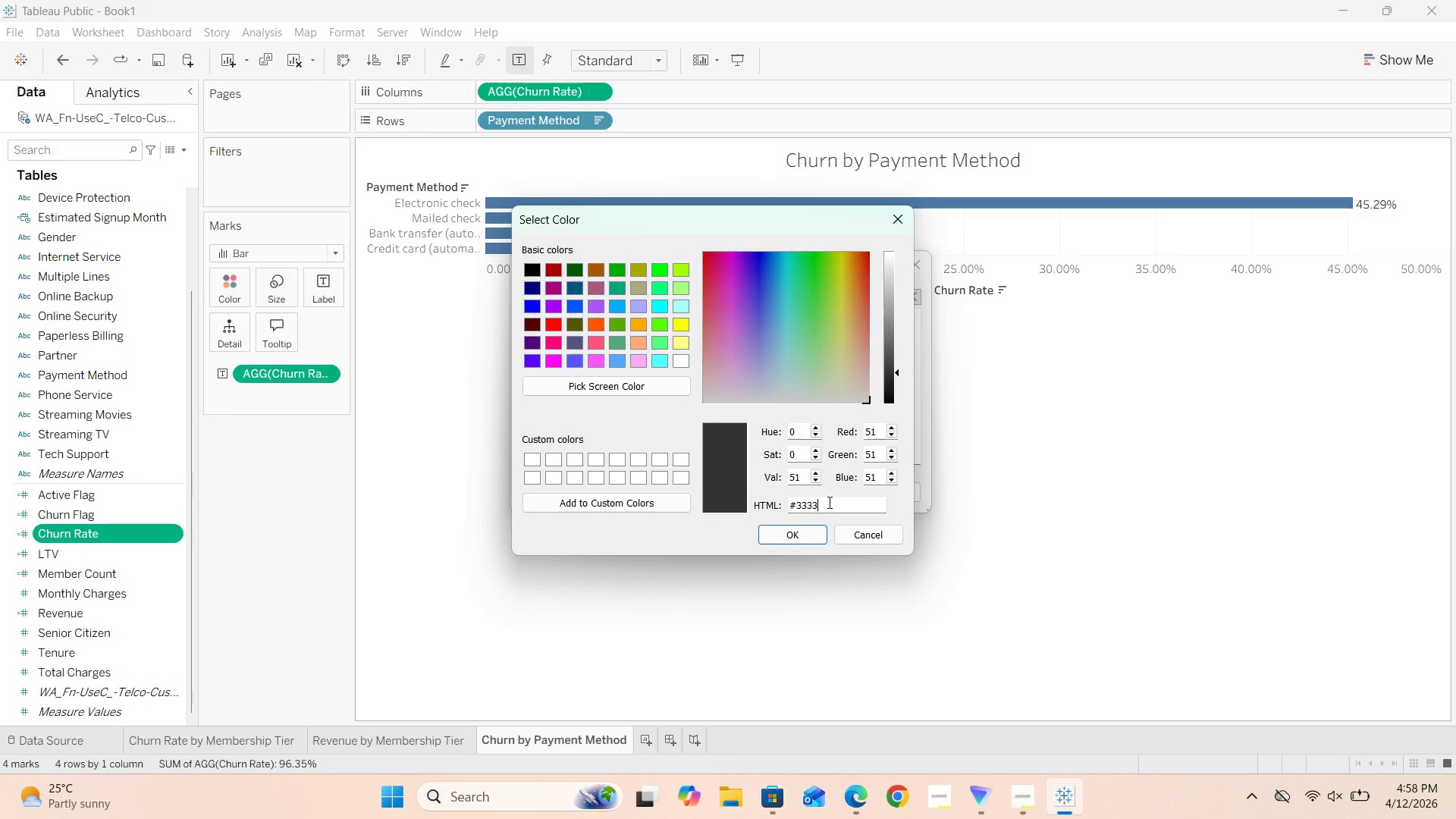 
key(Backspace)
 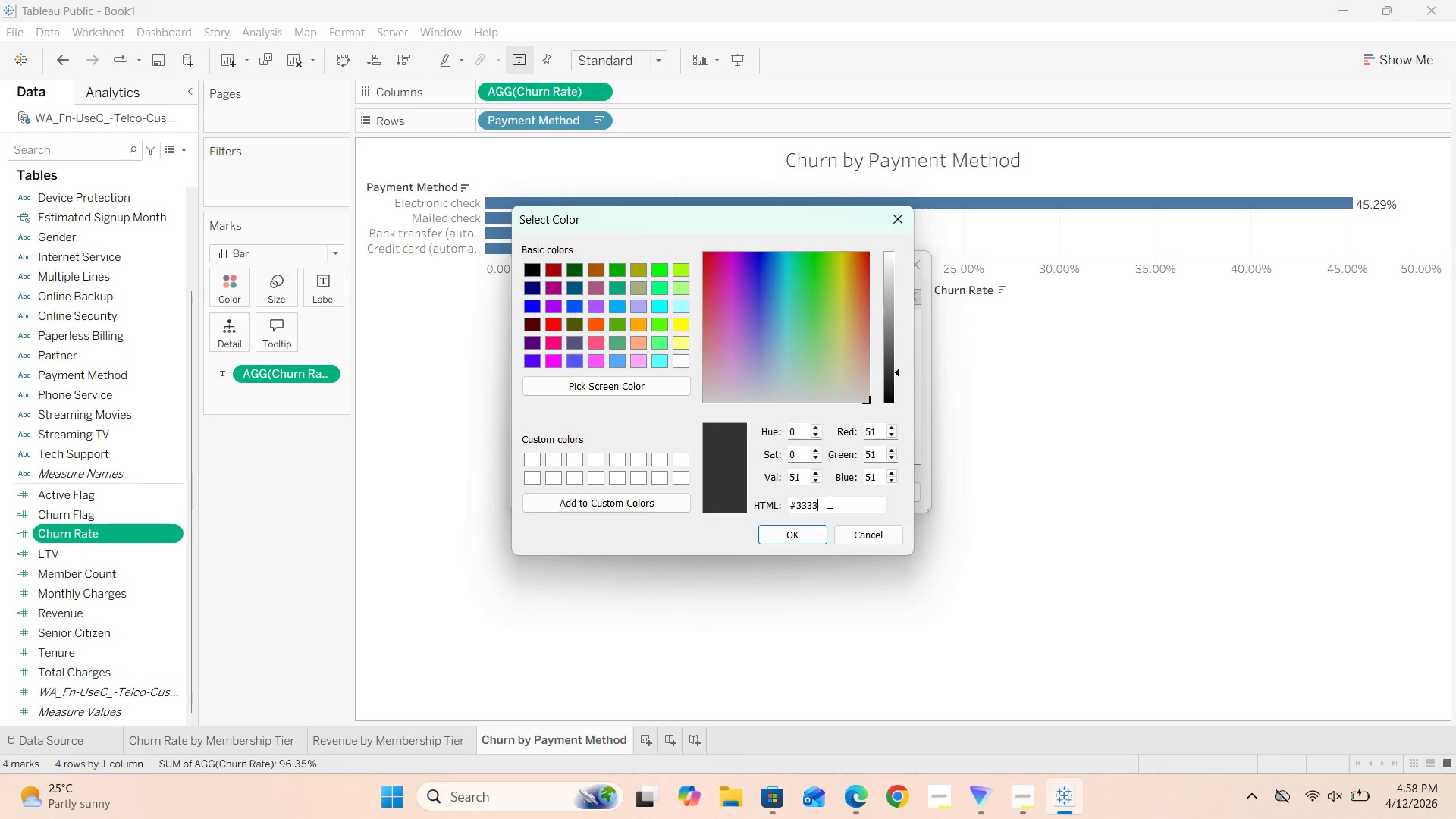 
key(Backspace)
 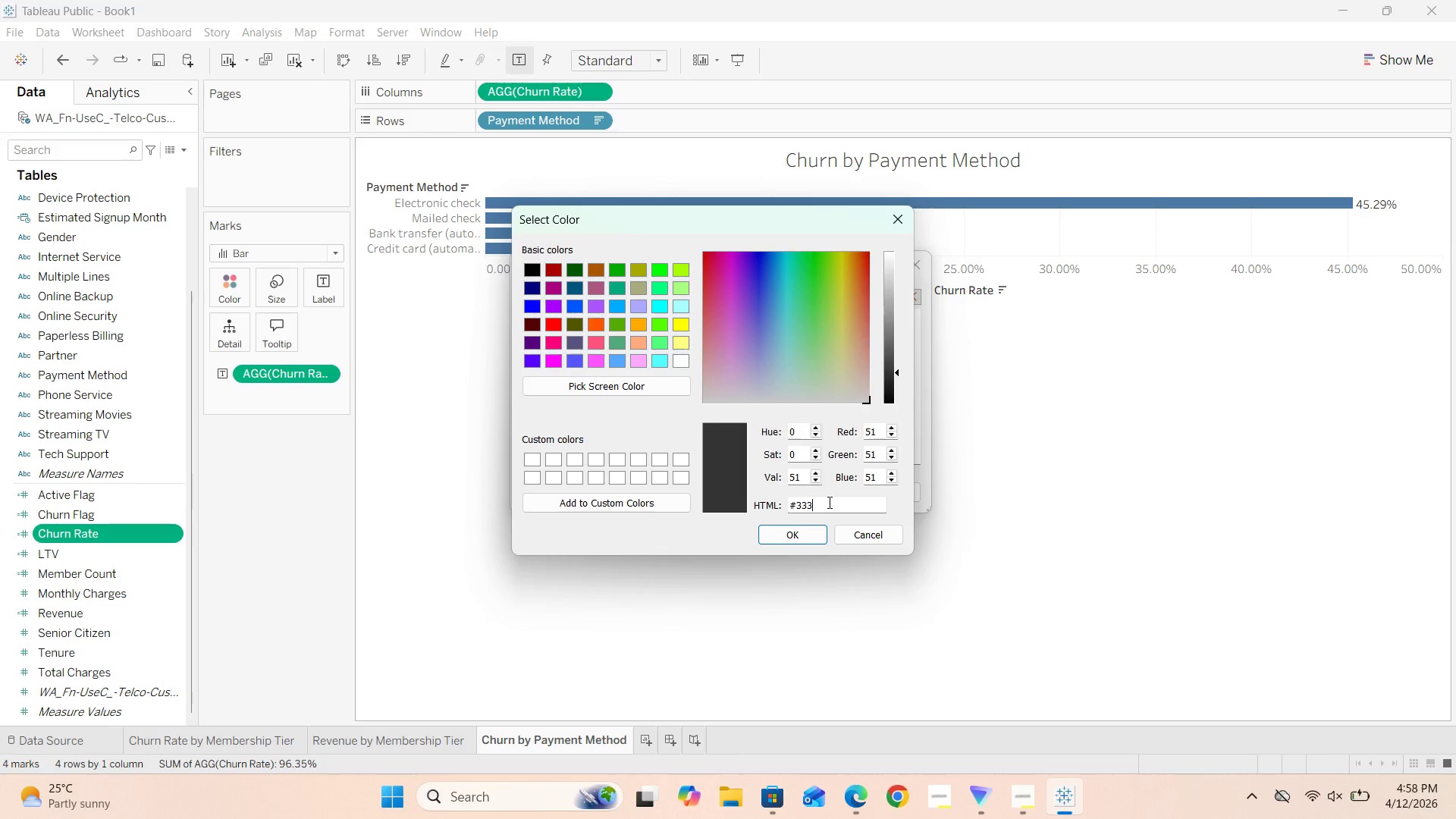 
key(Backspace)
 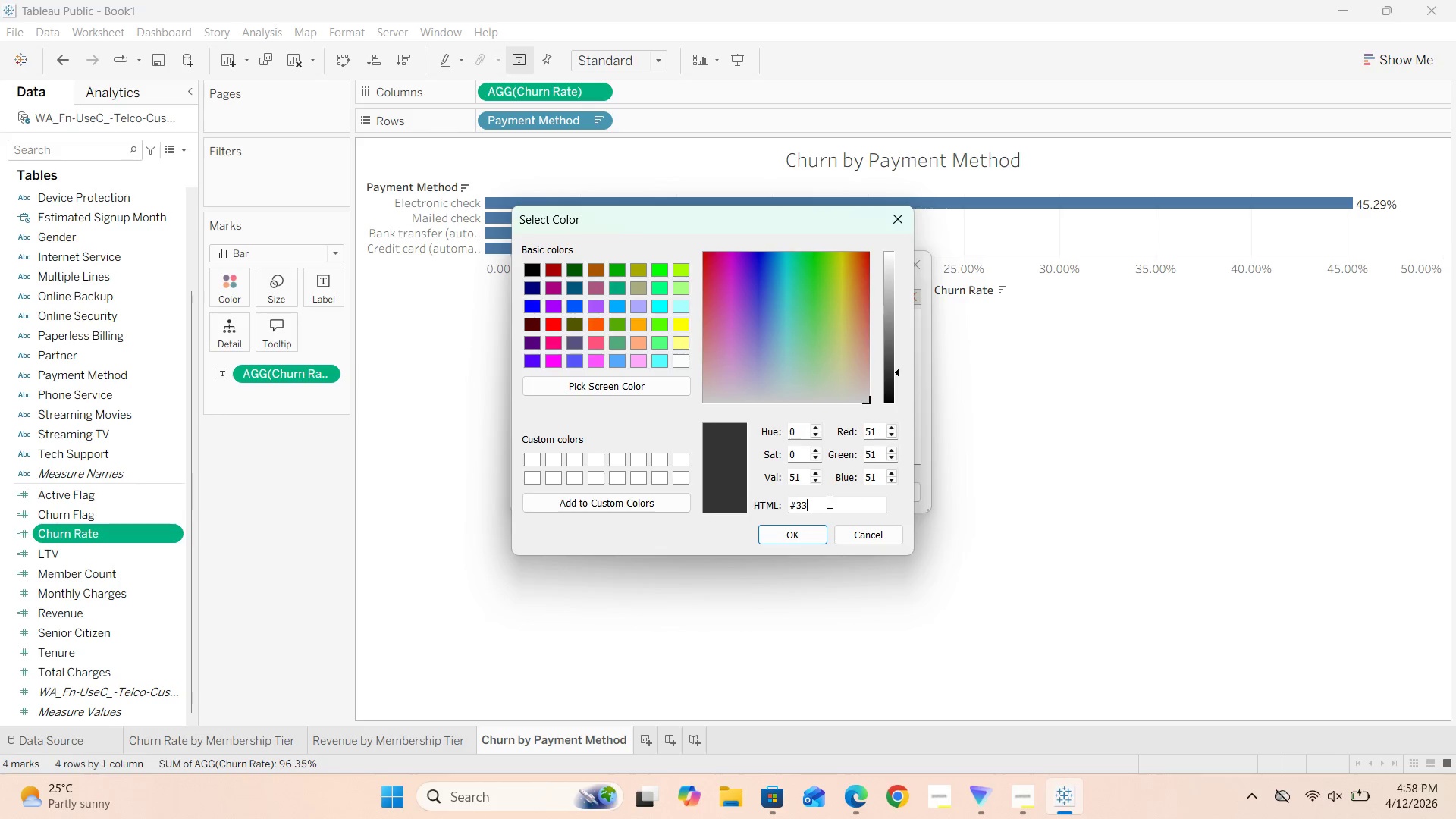 
key(Backspace)
 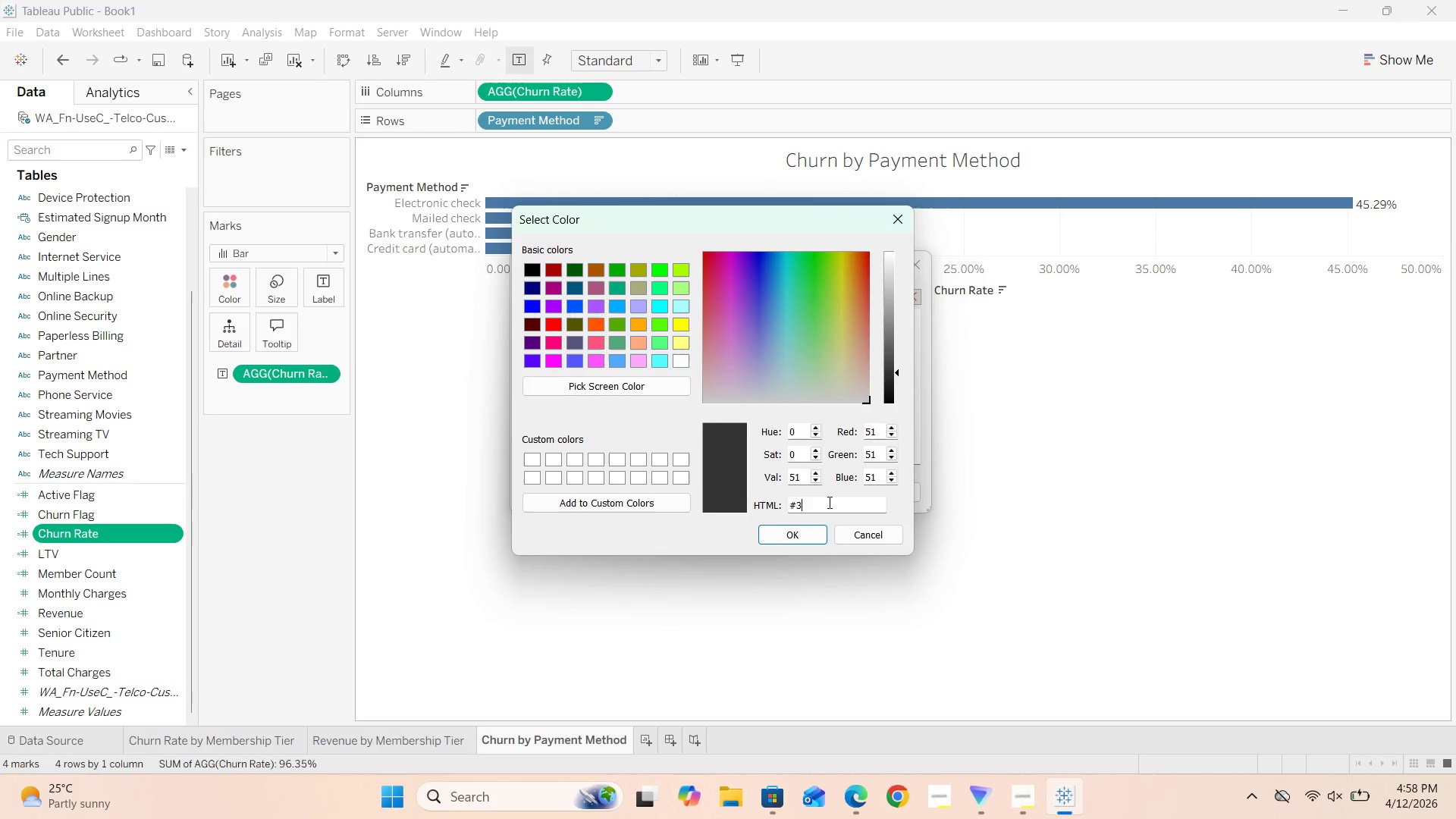 
key(Backspace)
 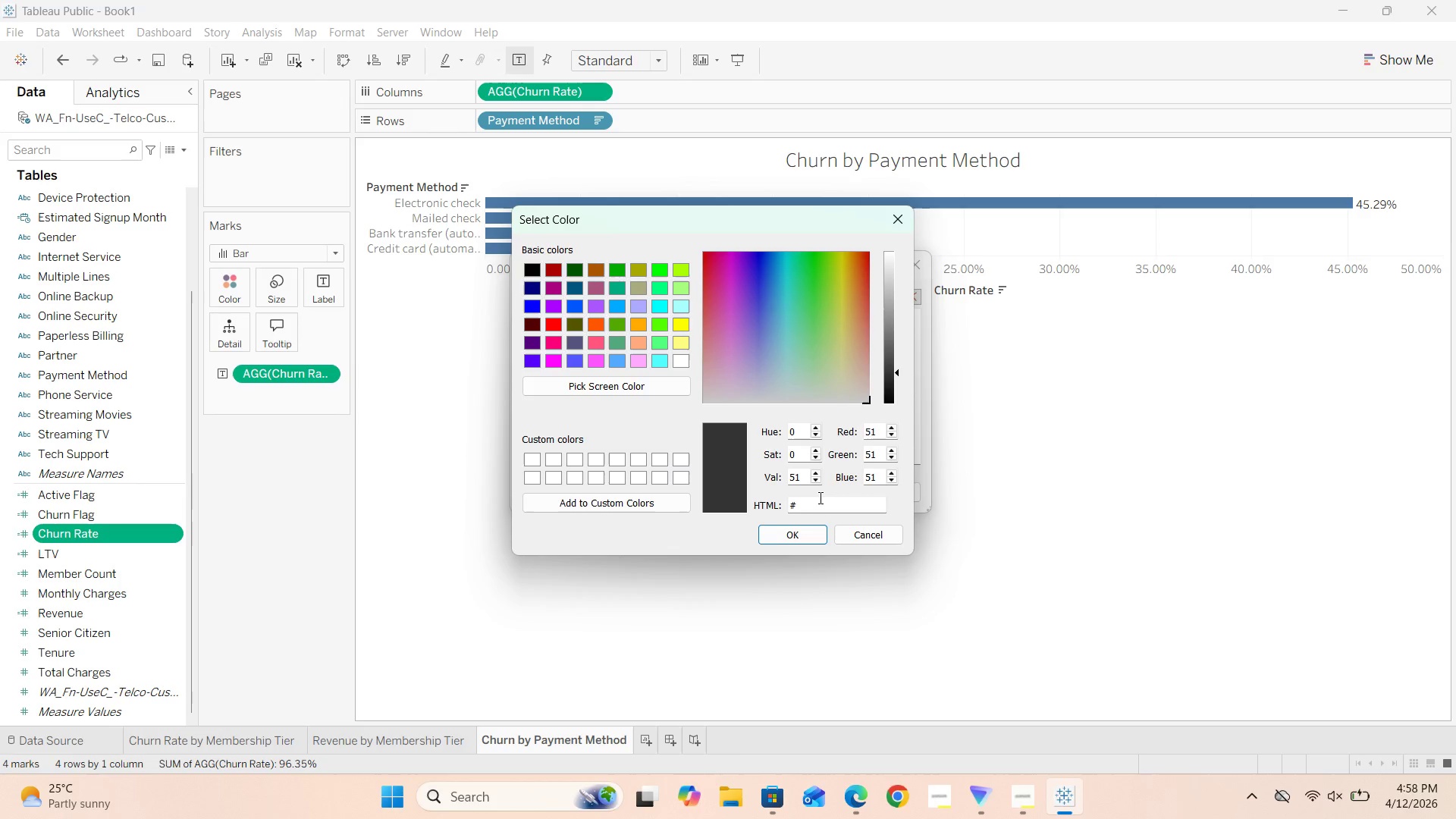 
type(8fa7a0)
 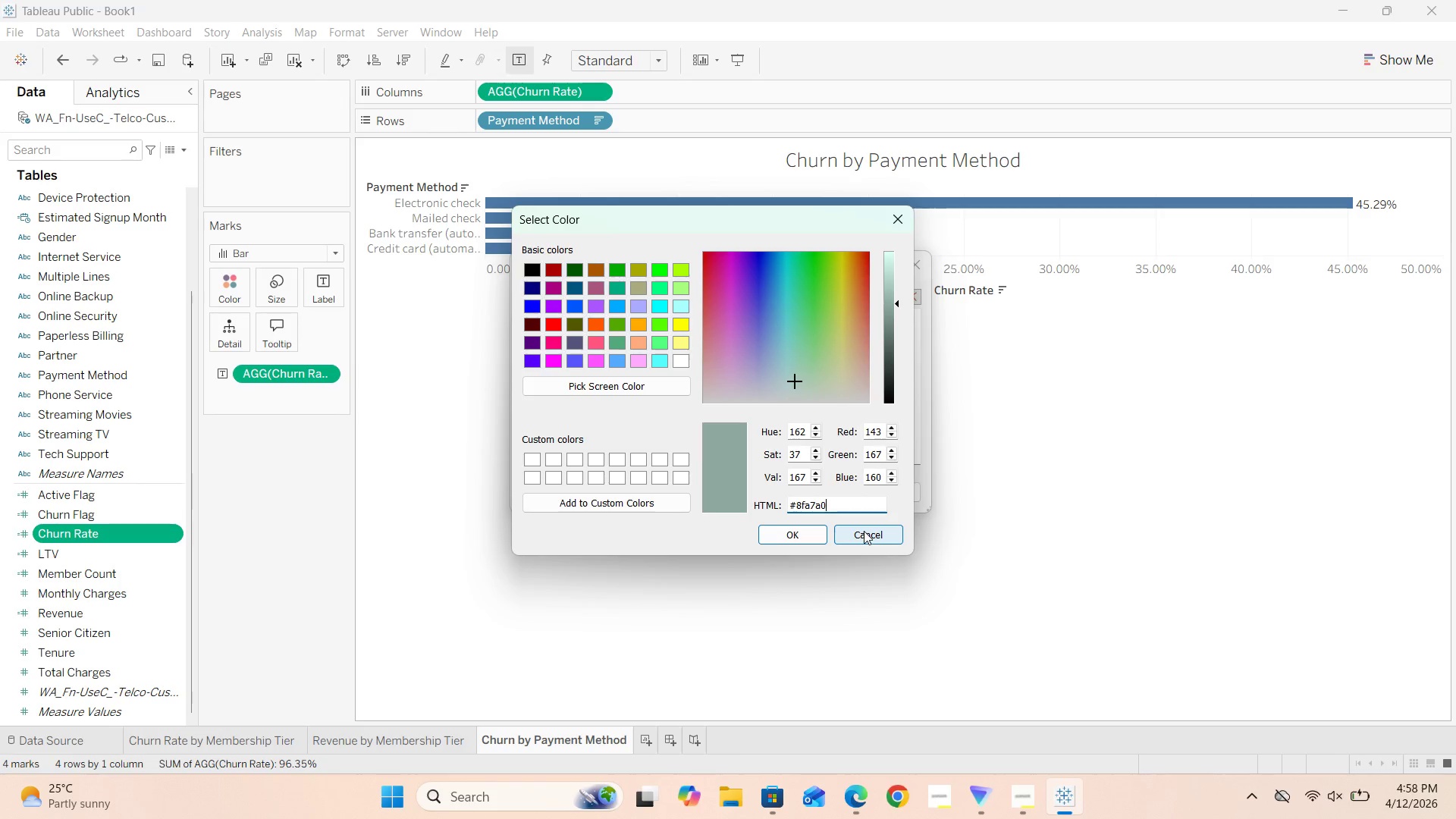 
left_click([792, 535])
 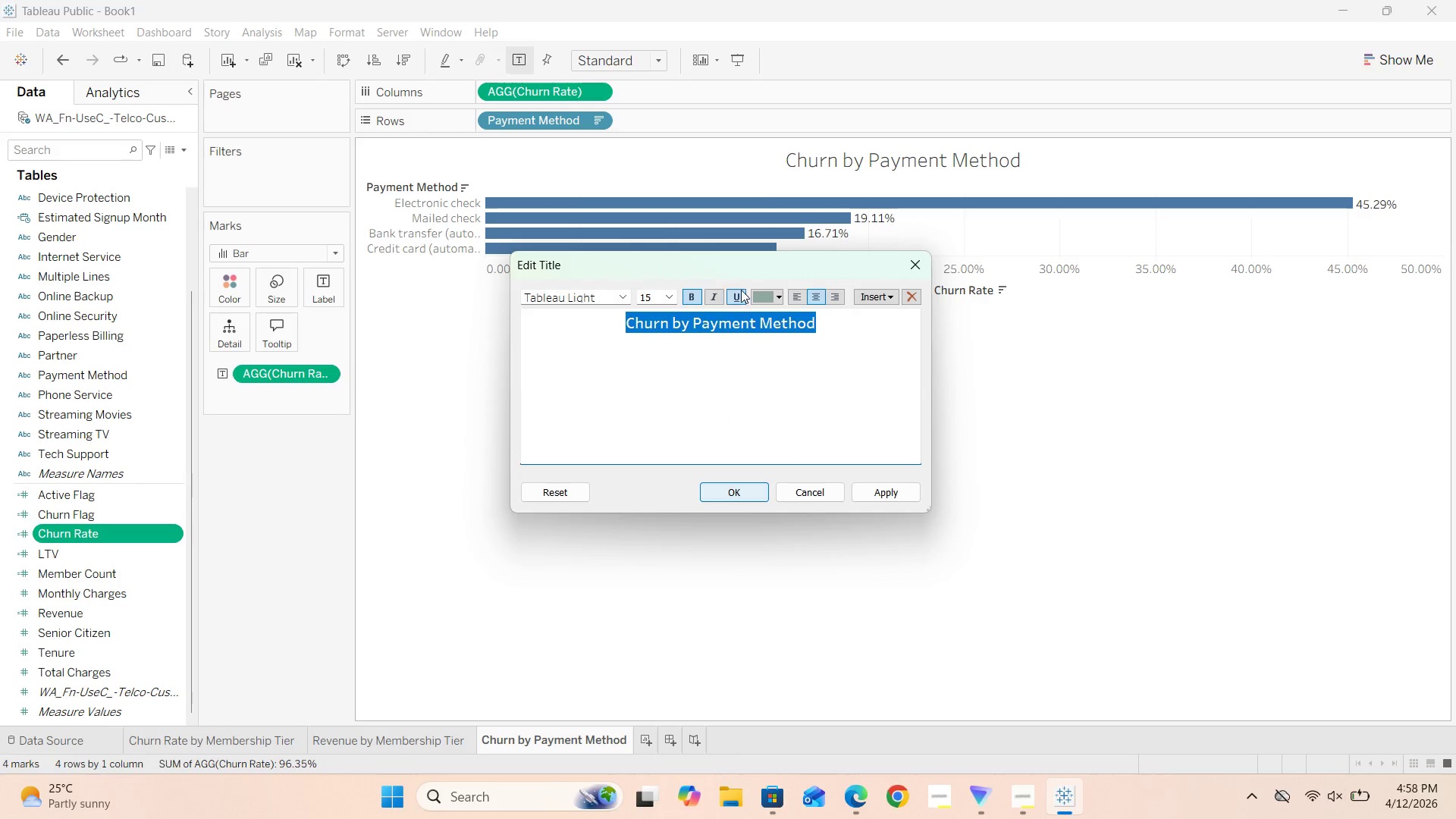 
left_click([776, 298])
 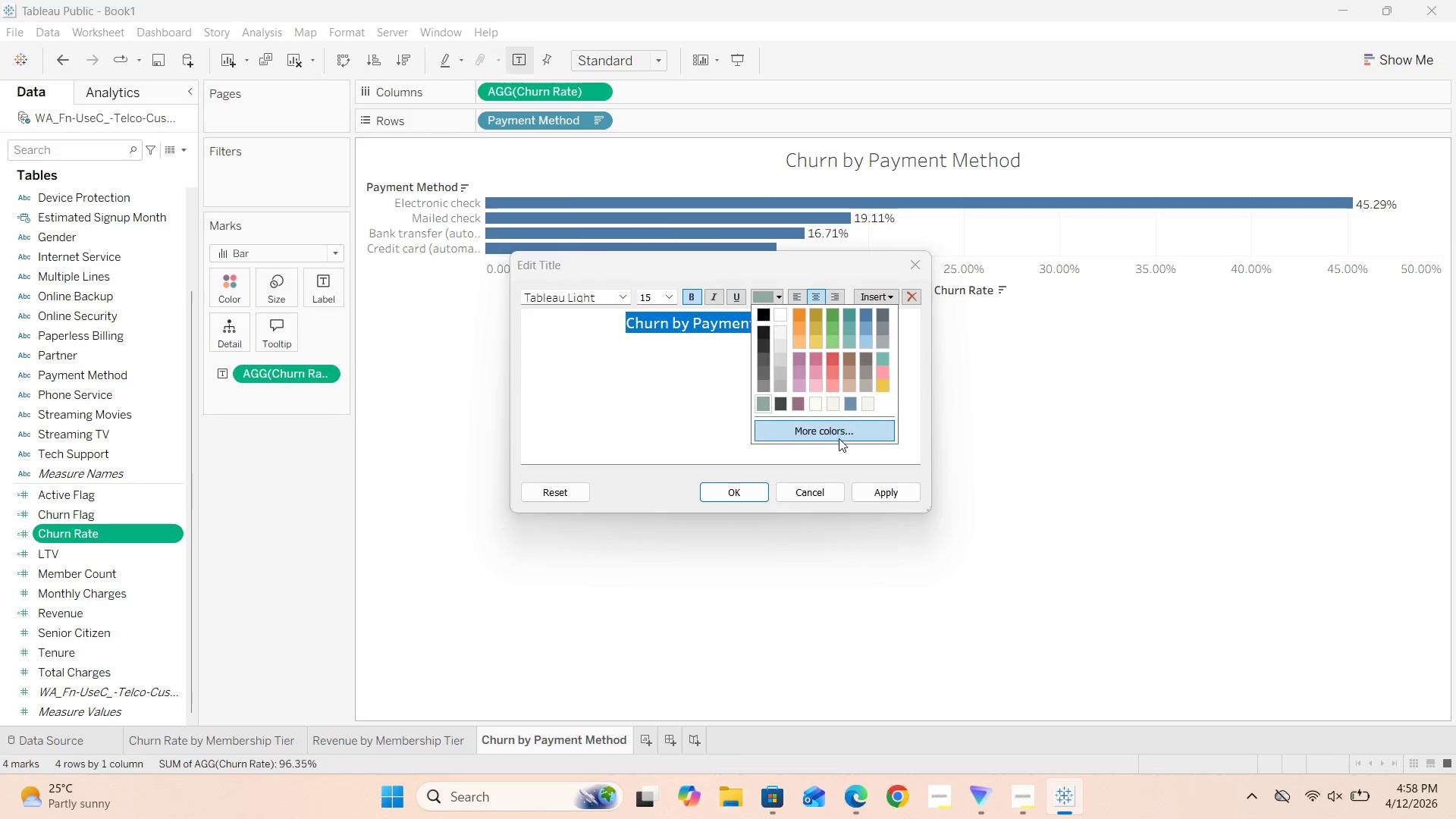 
left_click([838, 436])
 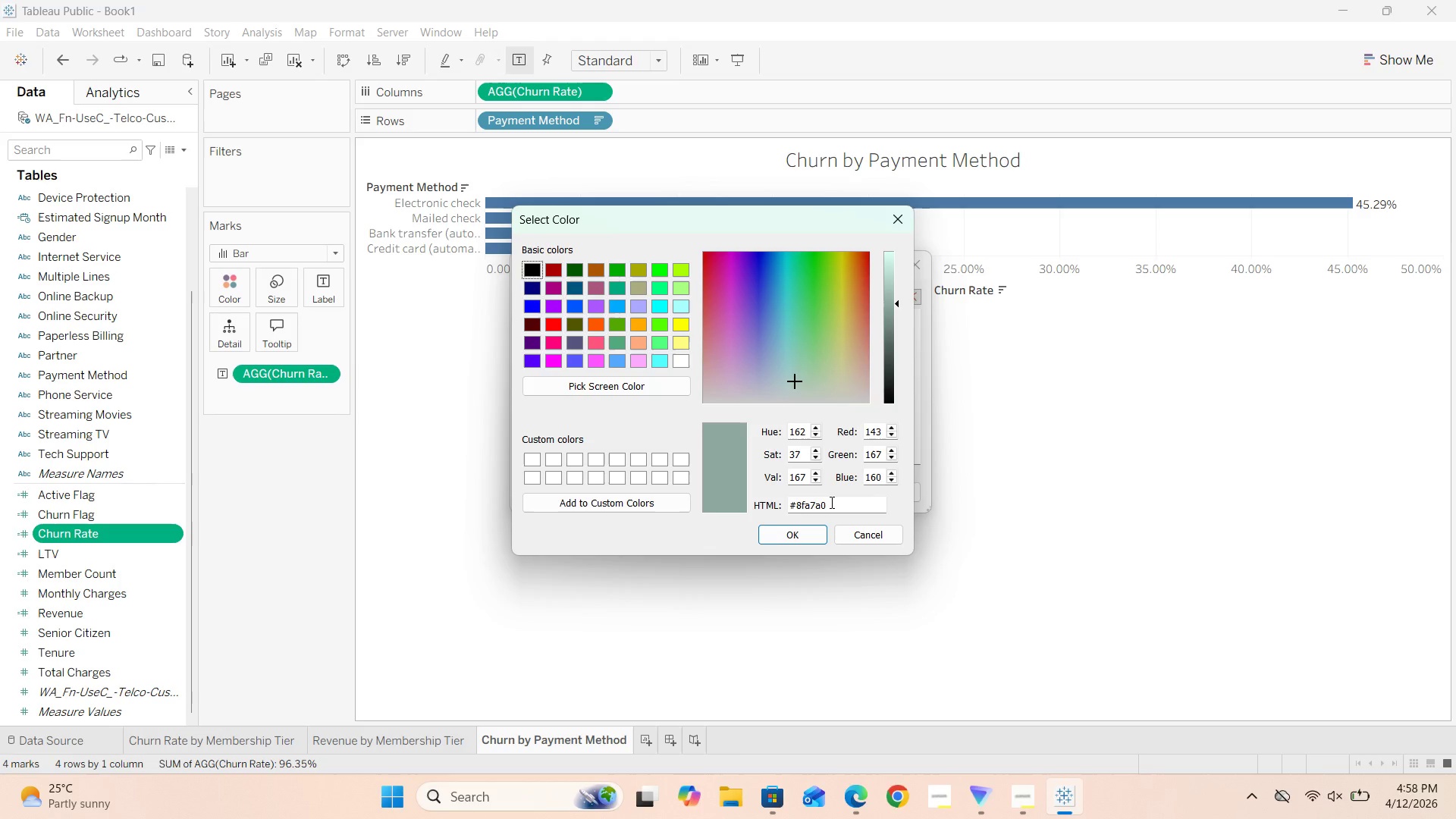 
left_click_drag(start_coordinate=[830, 503], to_coordinate=[782, 511])
 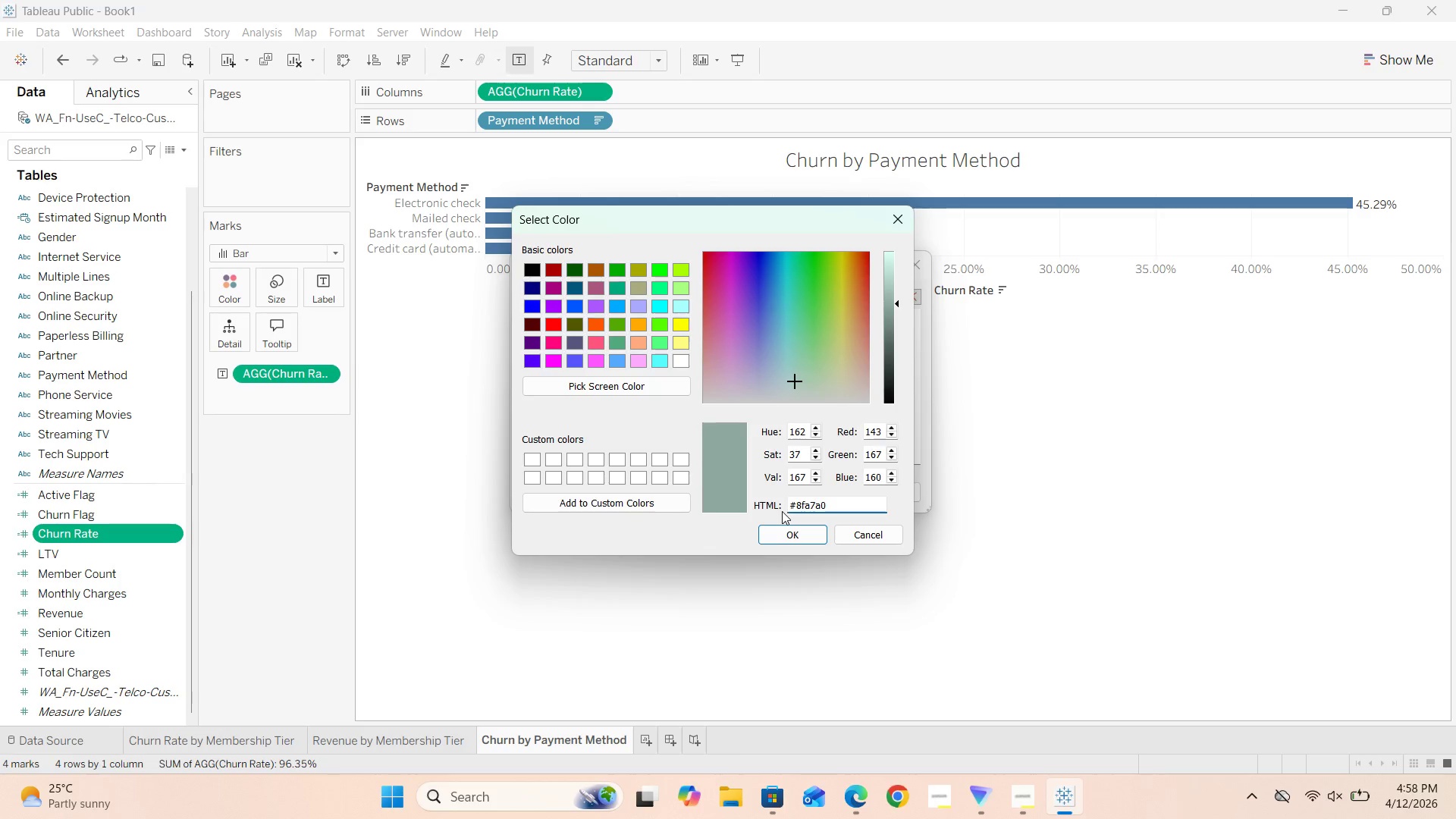 
key(Backspace)
 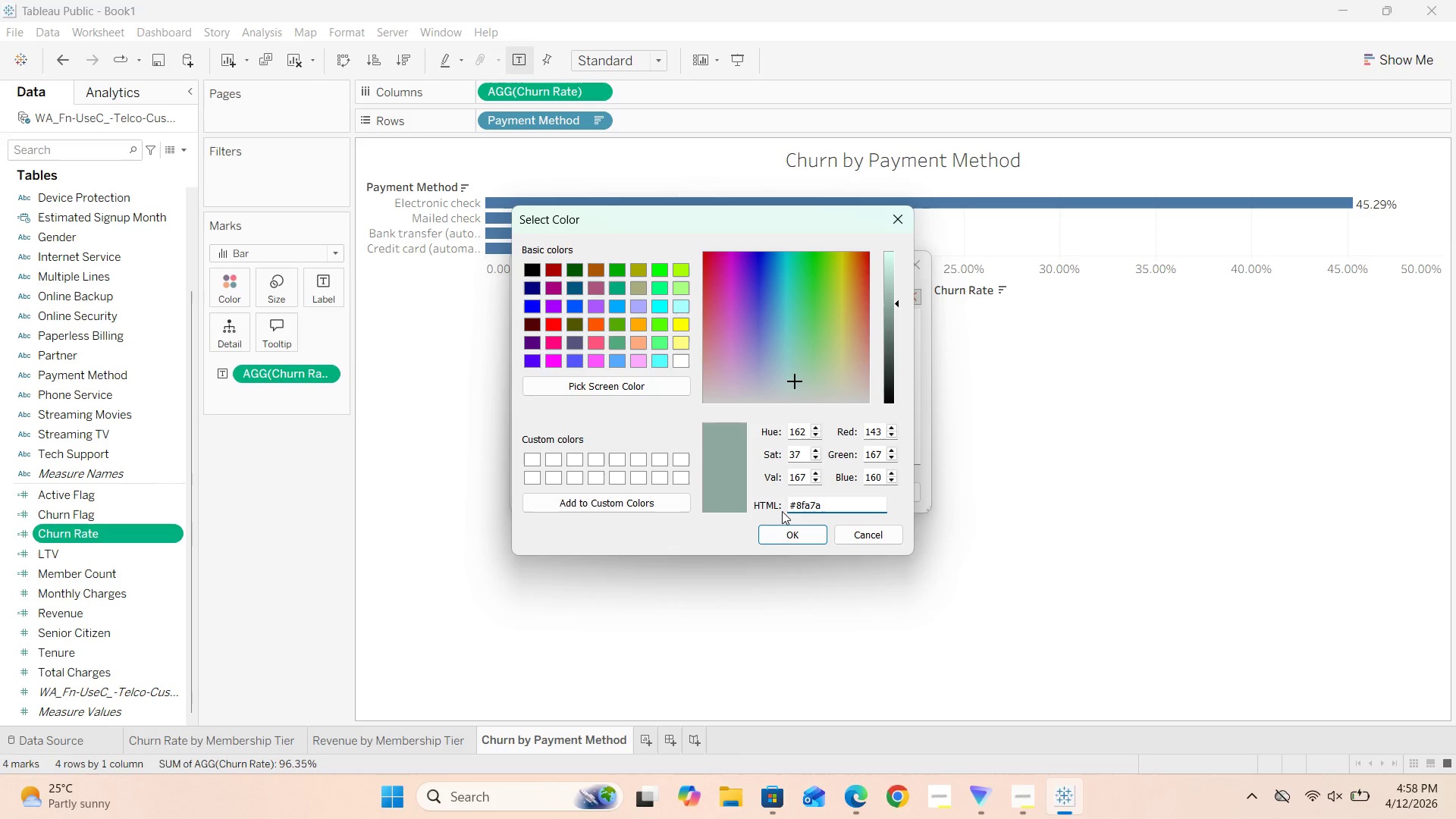 
key(CapsLock)
 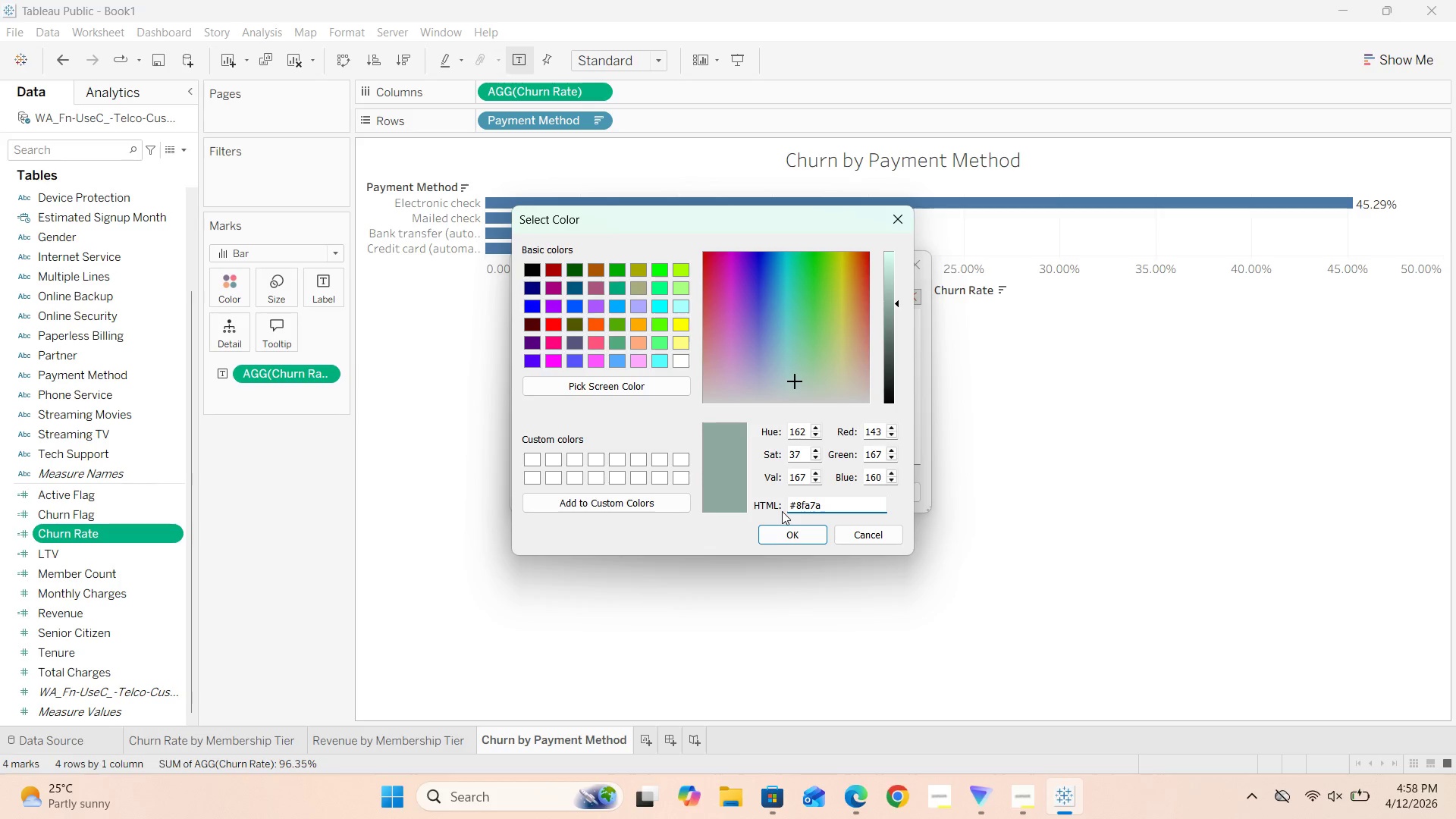 
key(Backspace)
 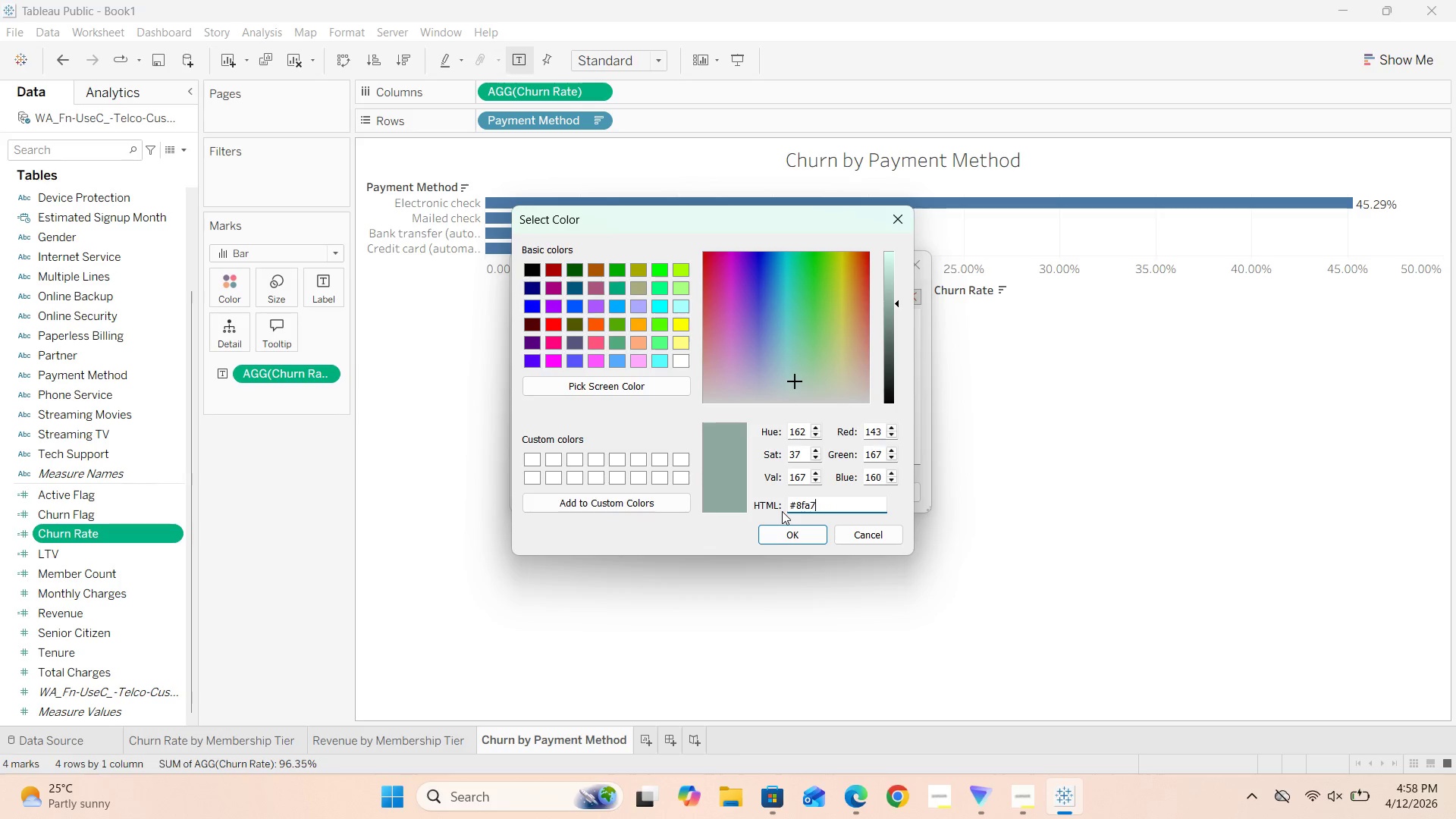 
key(Backspace)
 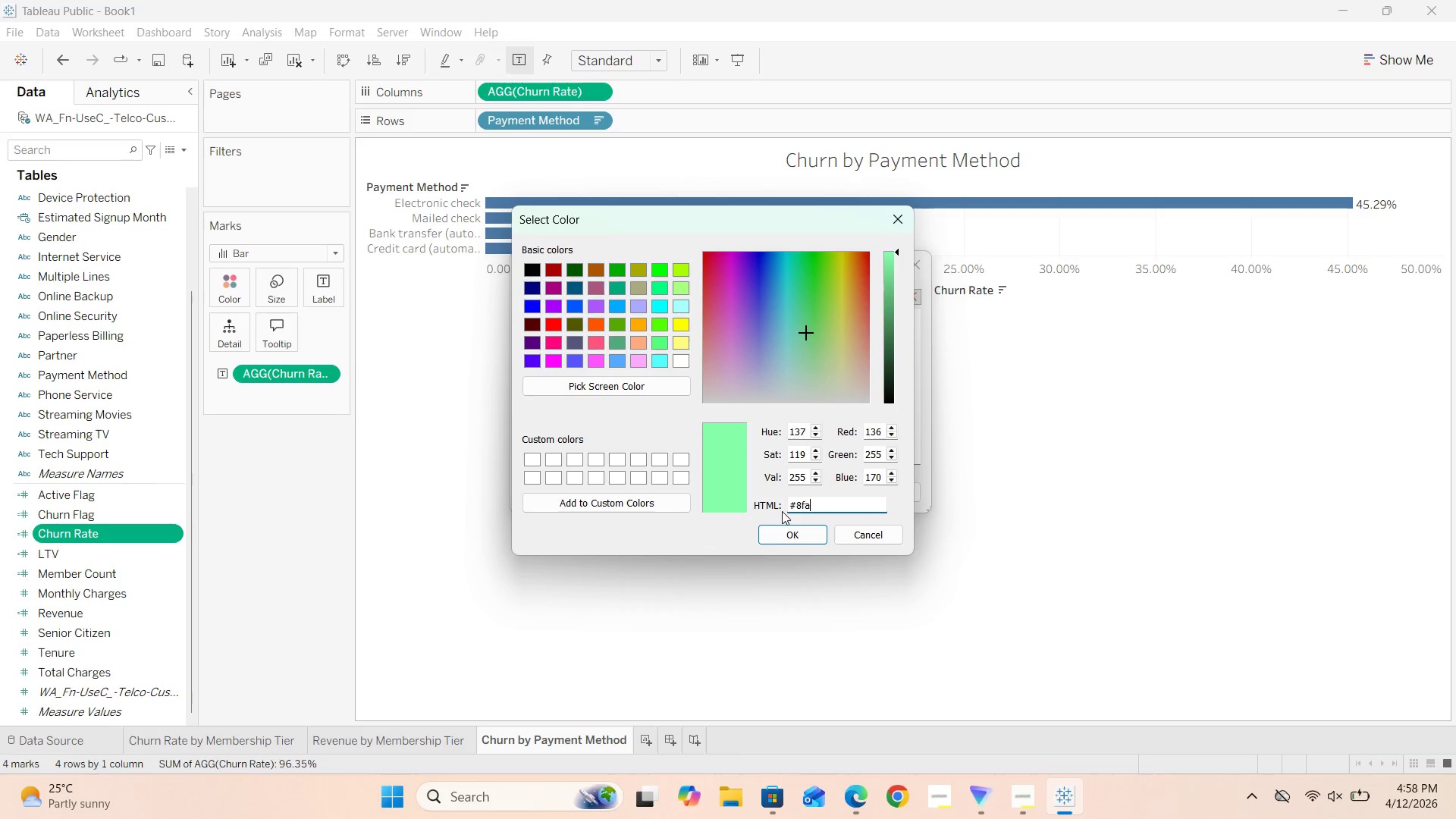 
key(Backspace)
 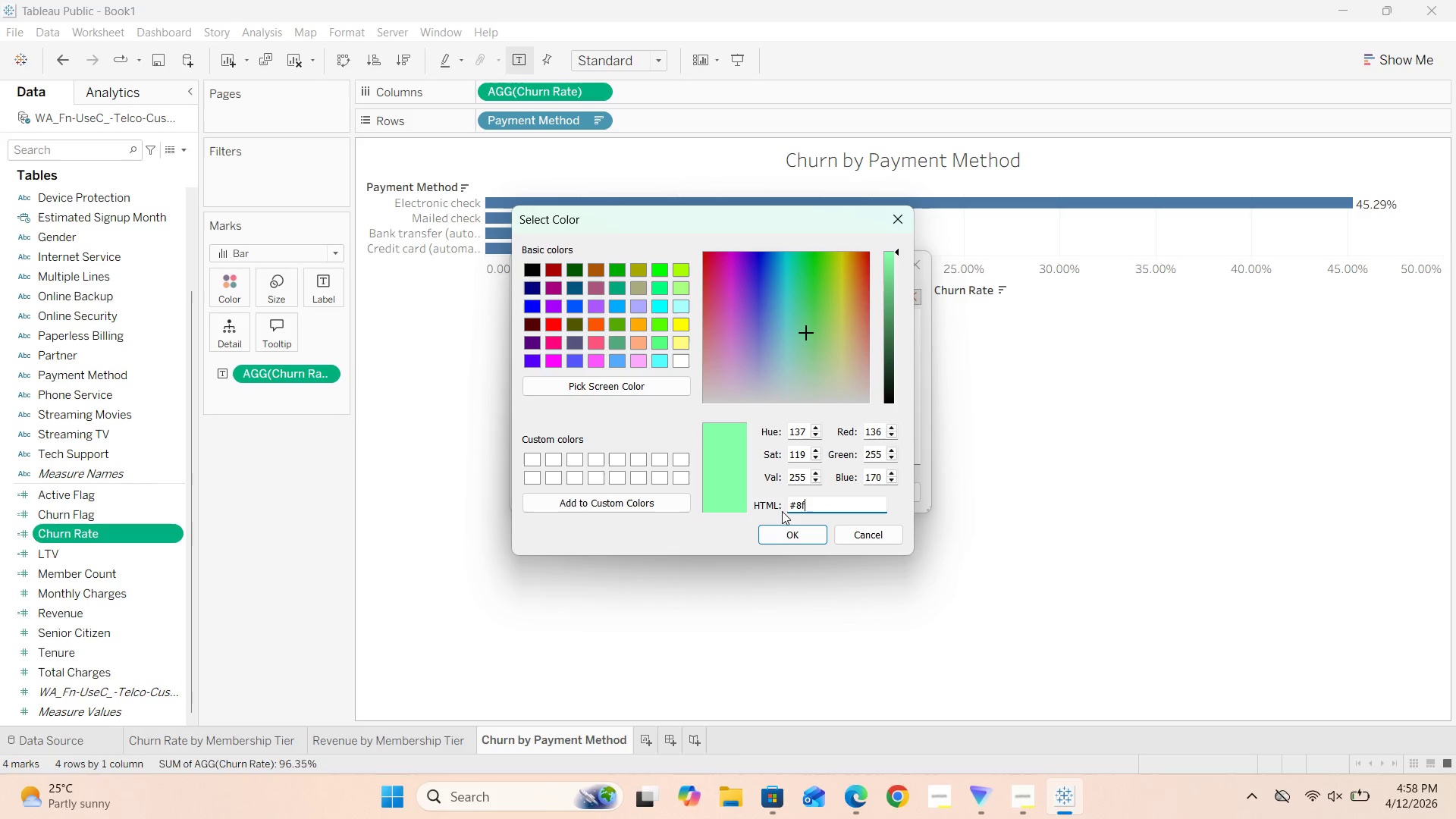 
key(Backspace)
 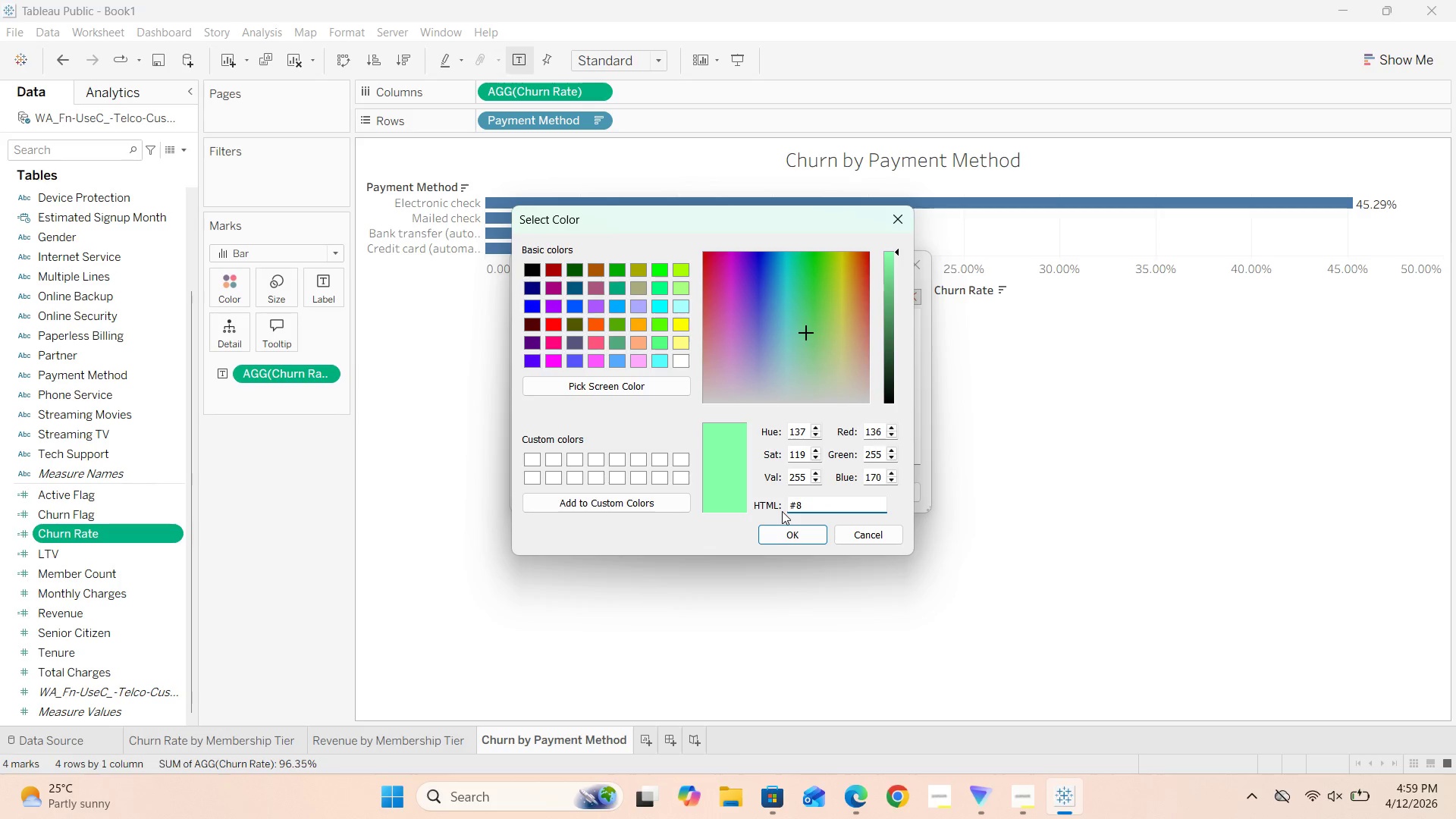 
key(Backspace)
 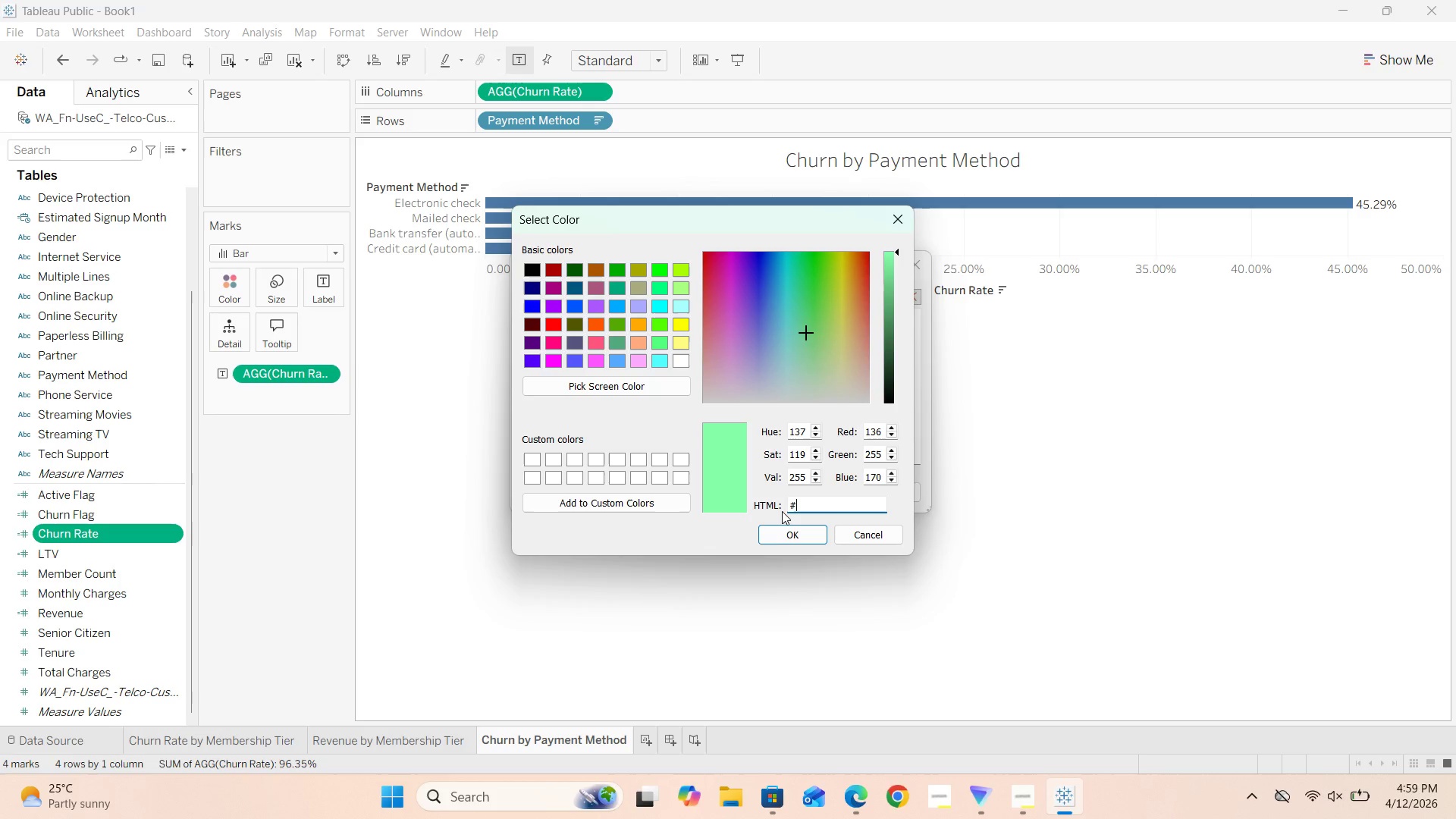 
type(3E4A46)
 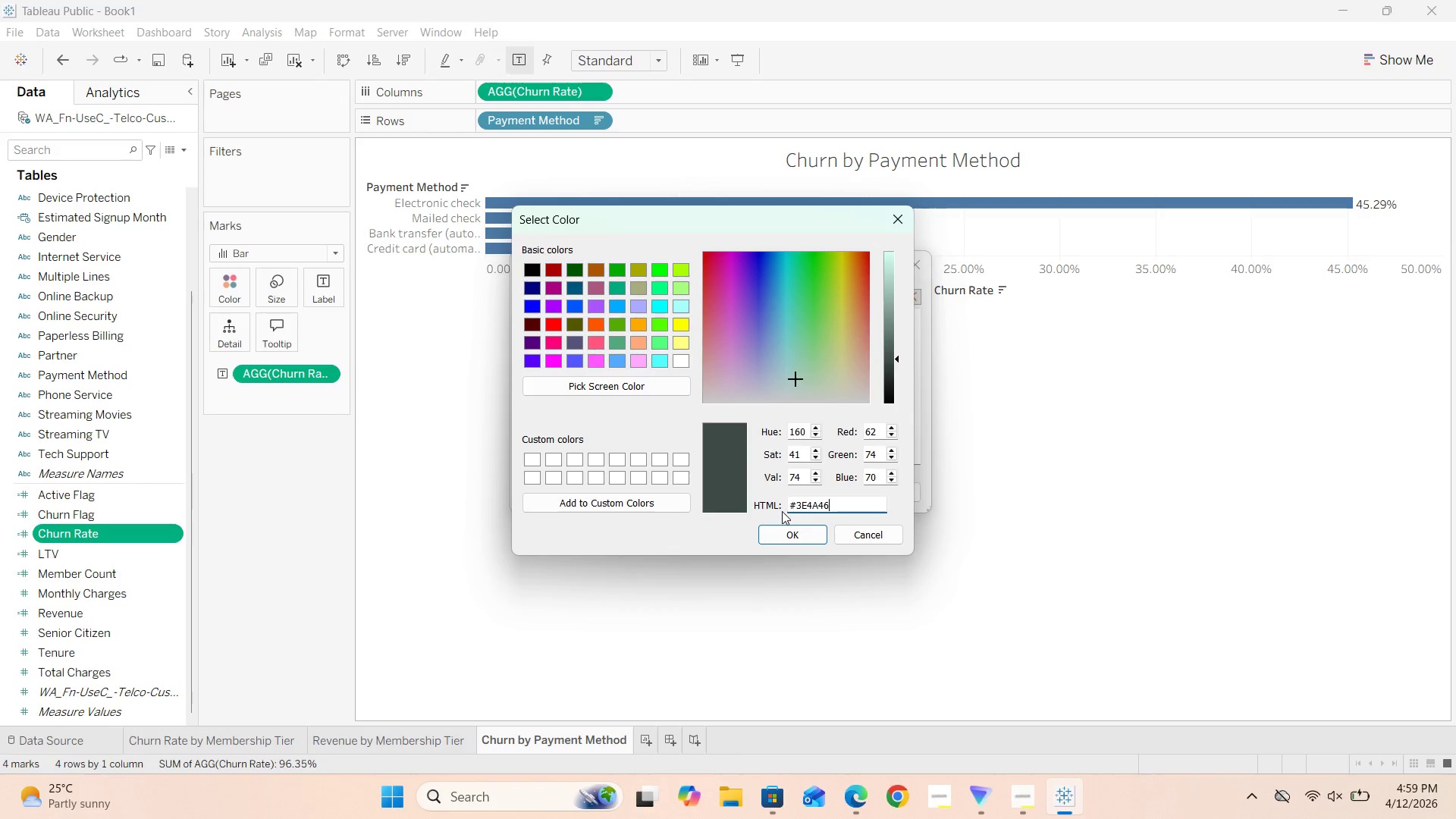 
left_click([786, 533])
 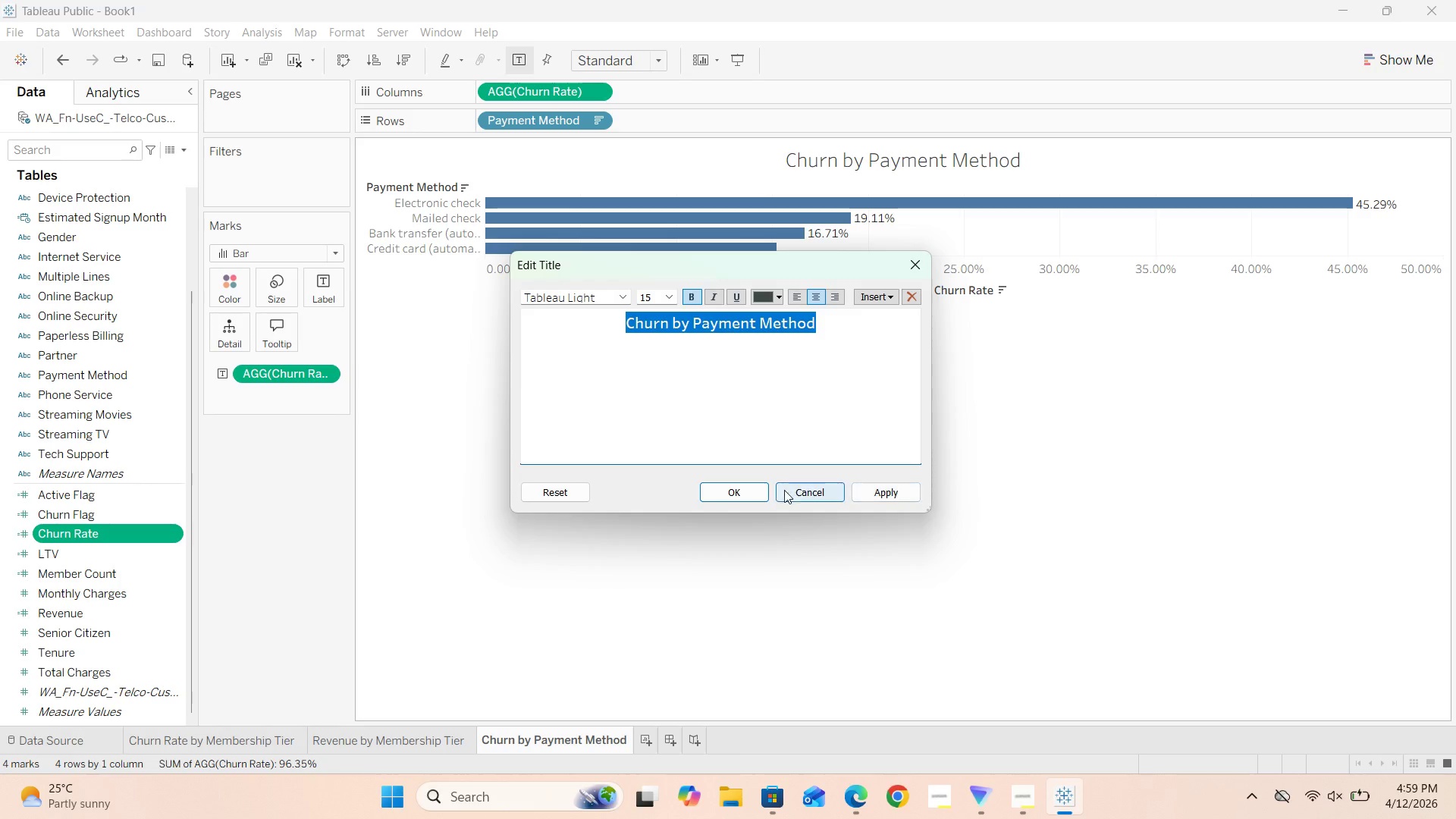 
left_click([728, 491])
 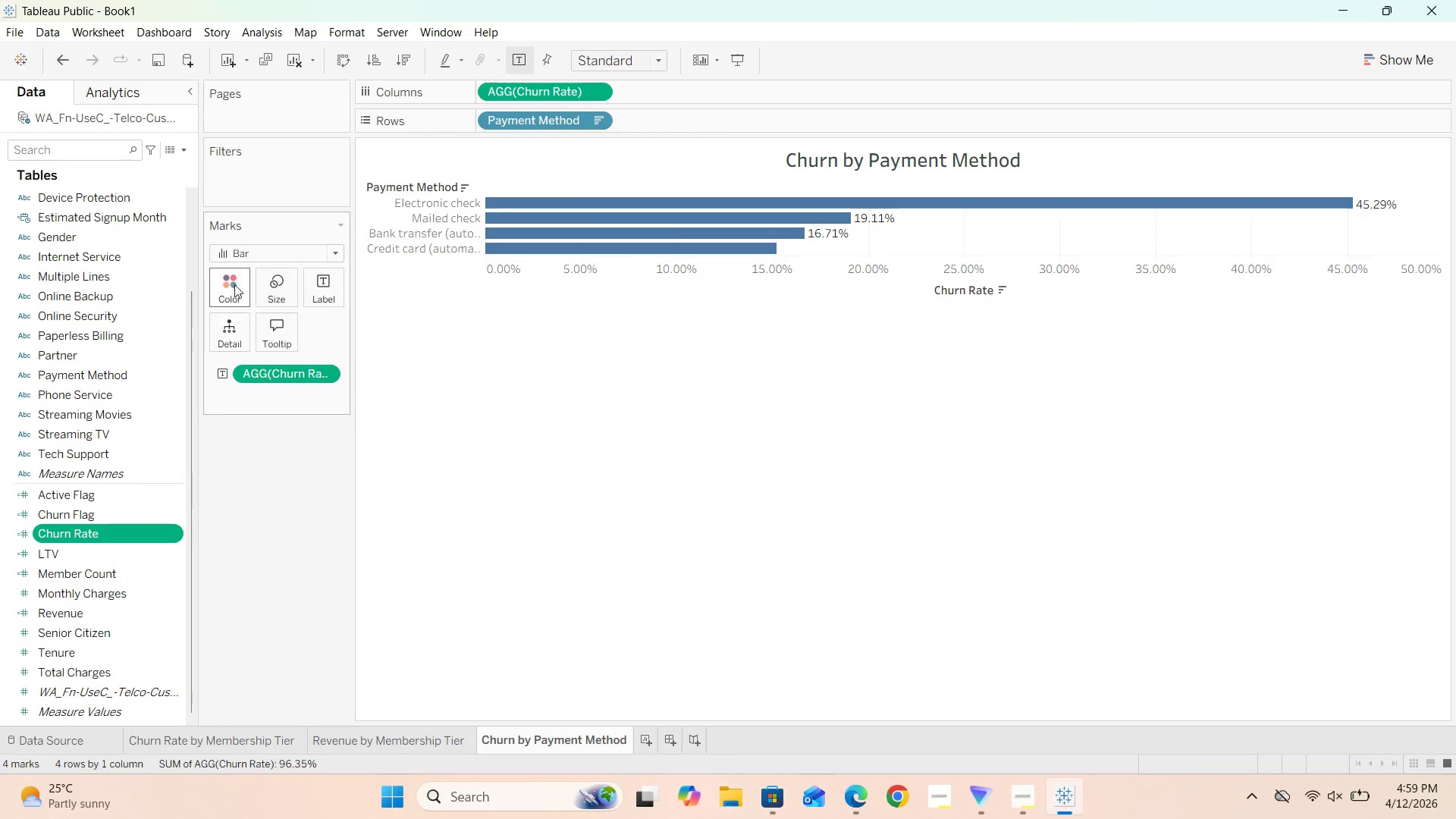 
left_click([227, 278])
 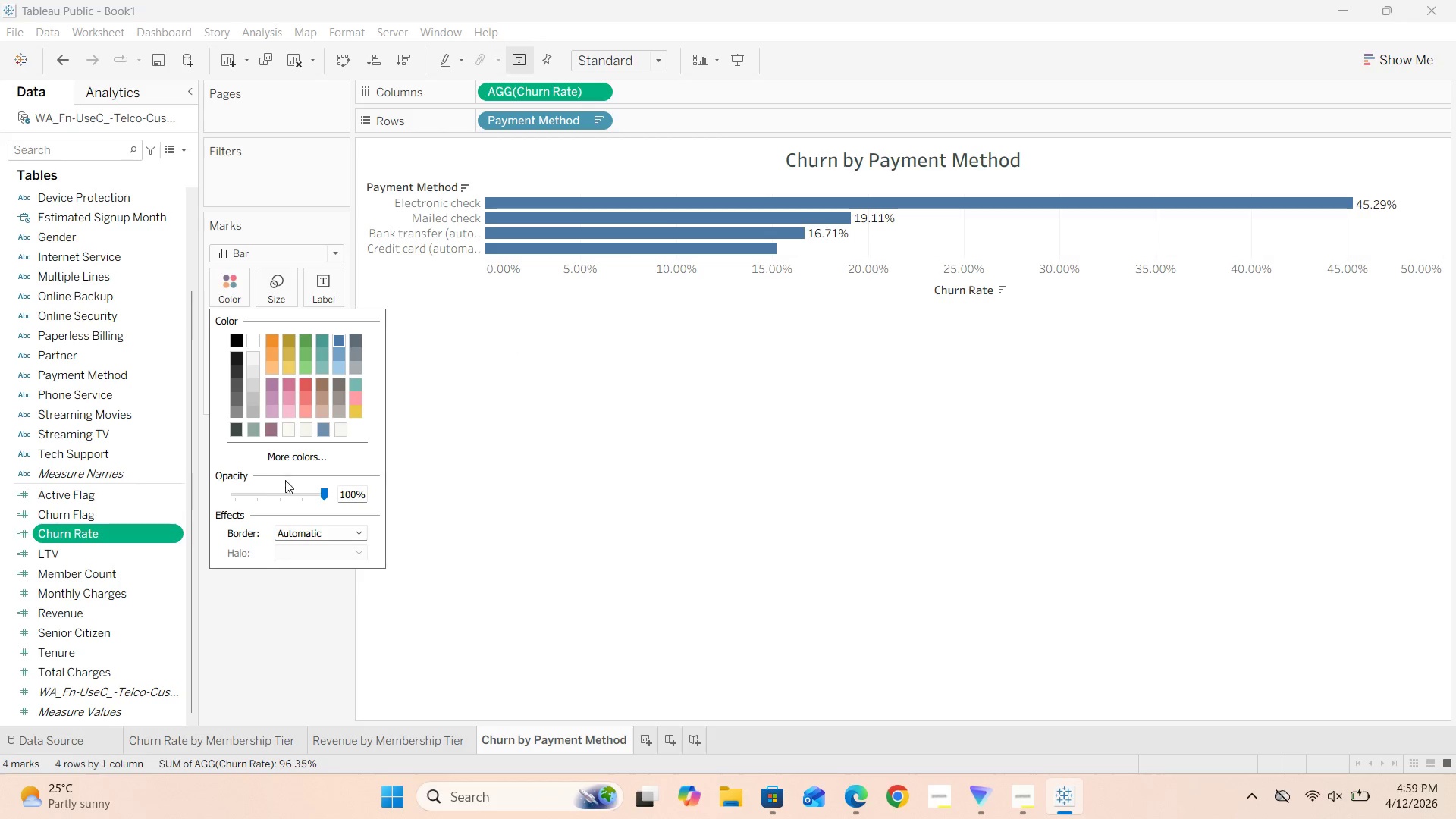 
left_click([299, 459])
 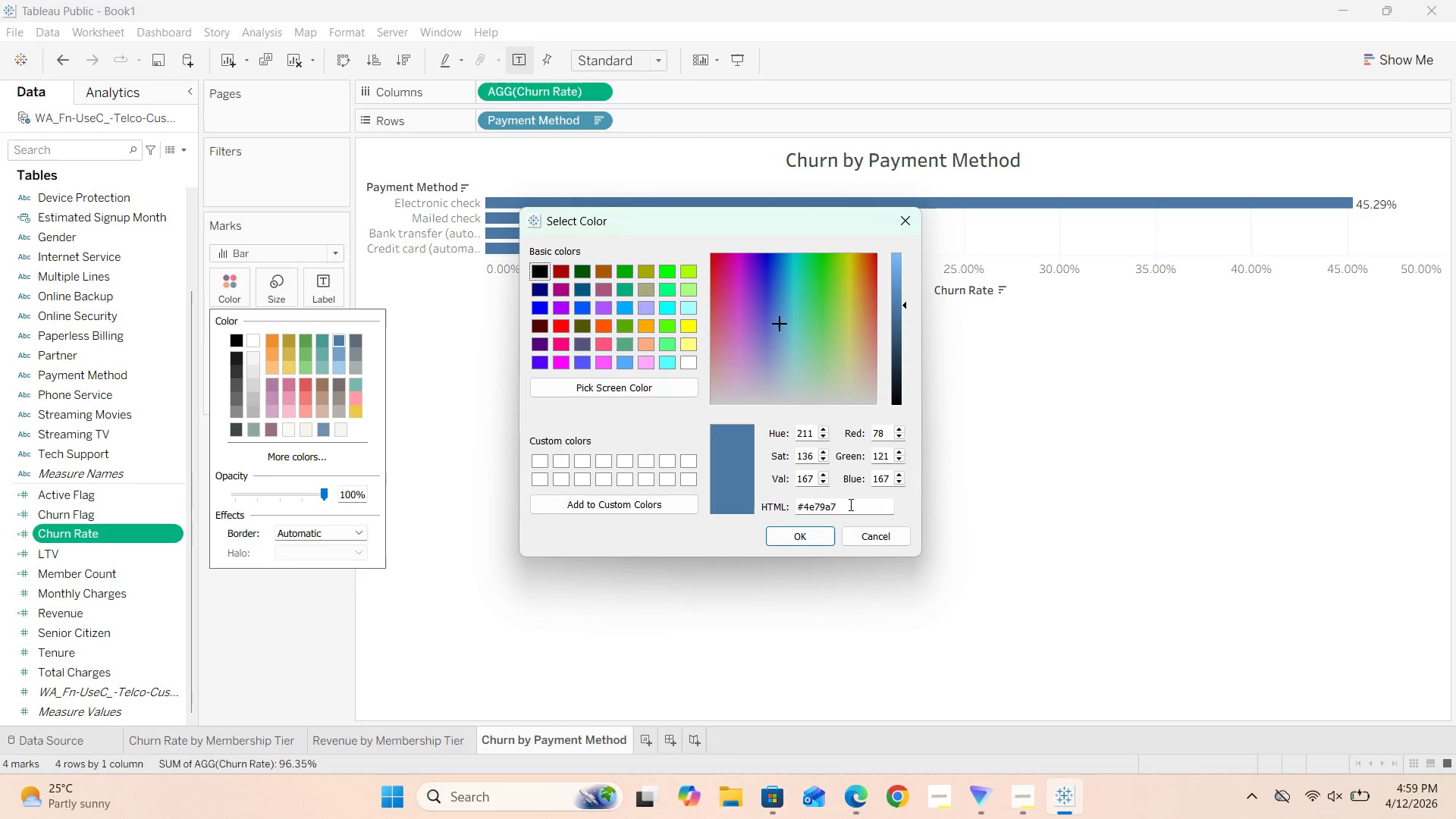 
left_click_drag(start_coordinate=[849, 504], to_coordinate=[792, 512])
 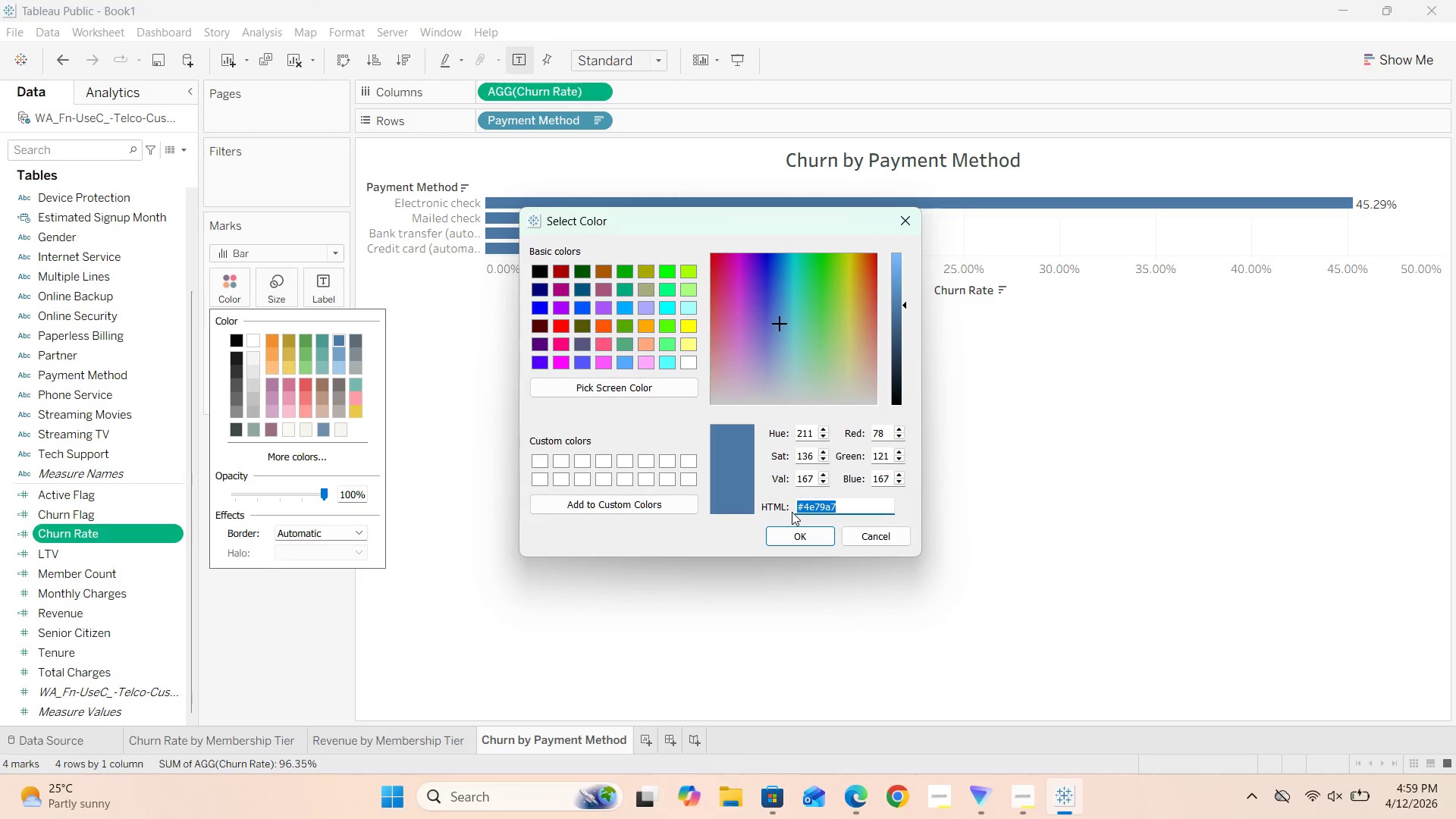 
key(Backspace)
 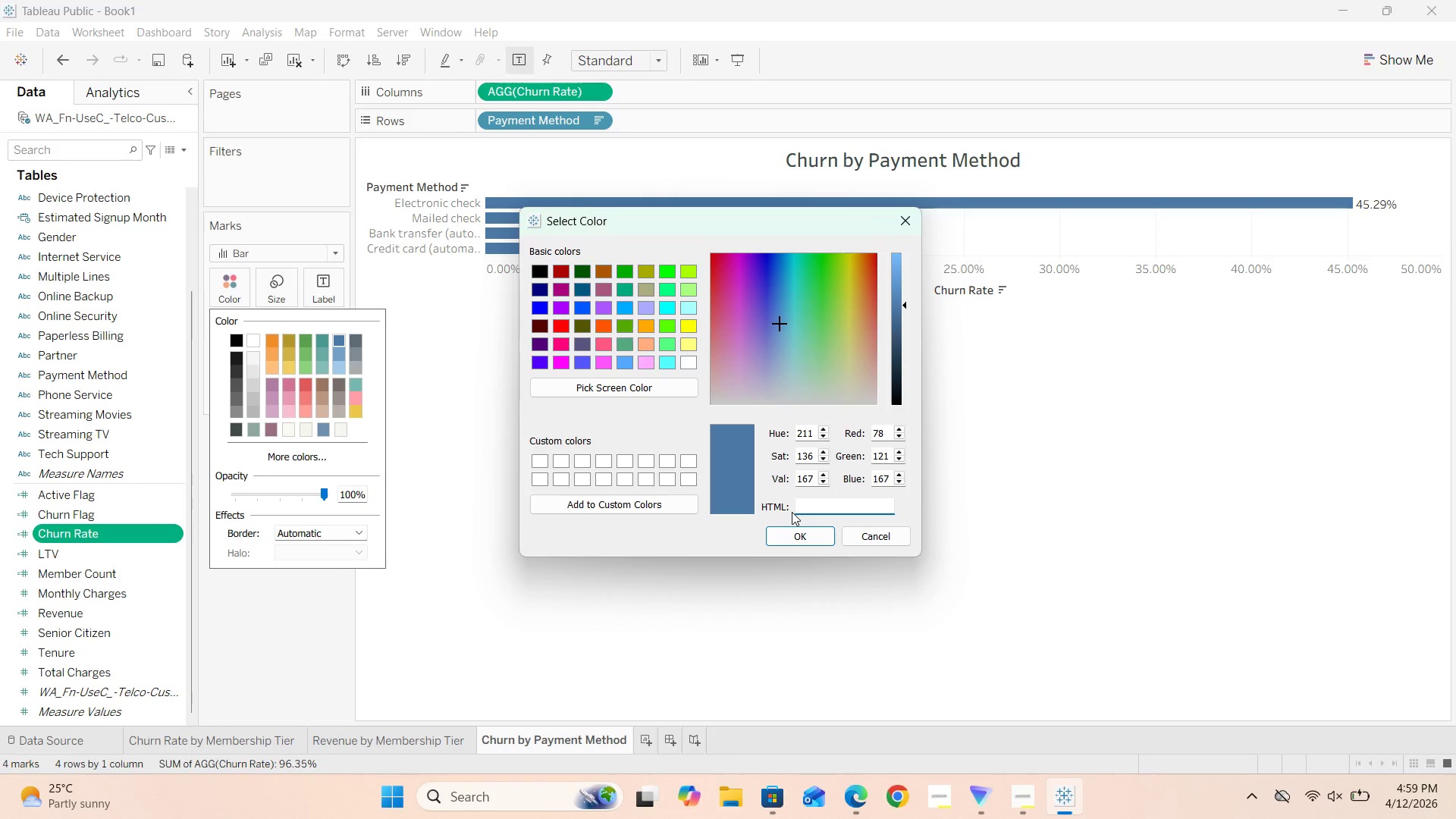 
wait(5.05)
 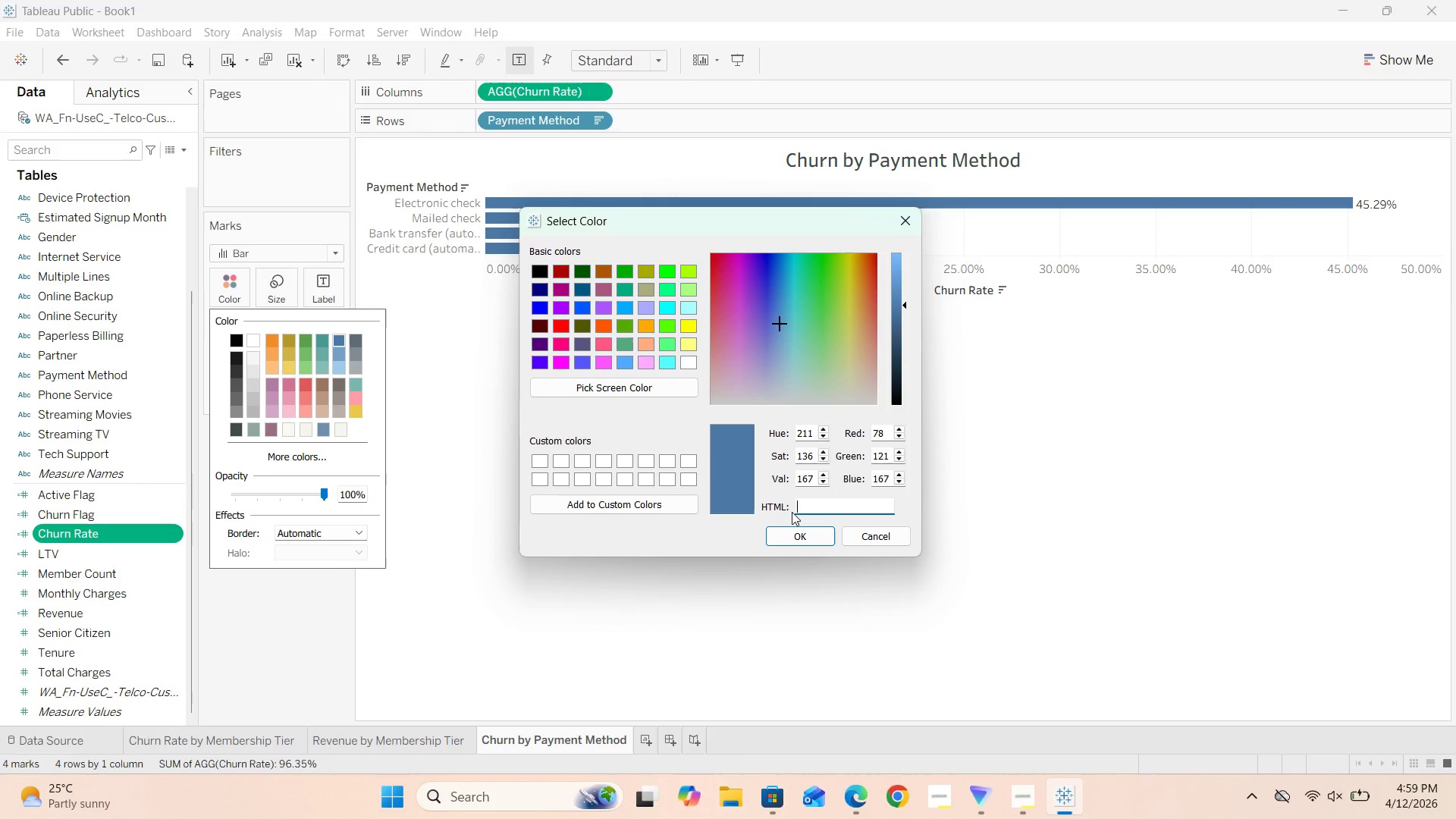 
type(8FA7A0)
 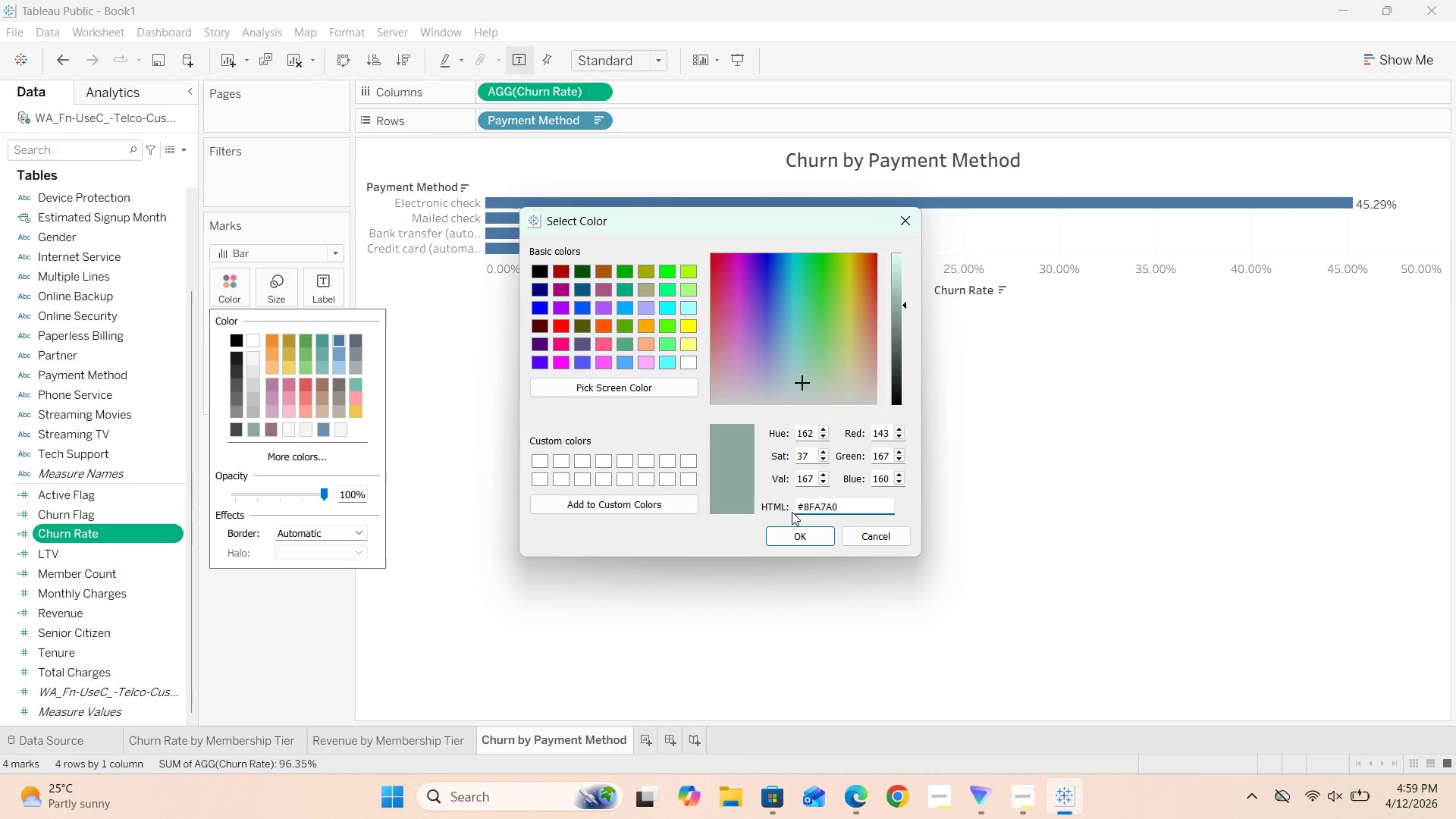 
left_click([793, 537])
 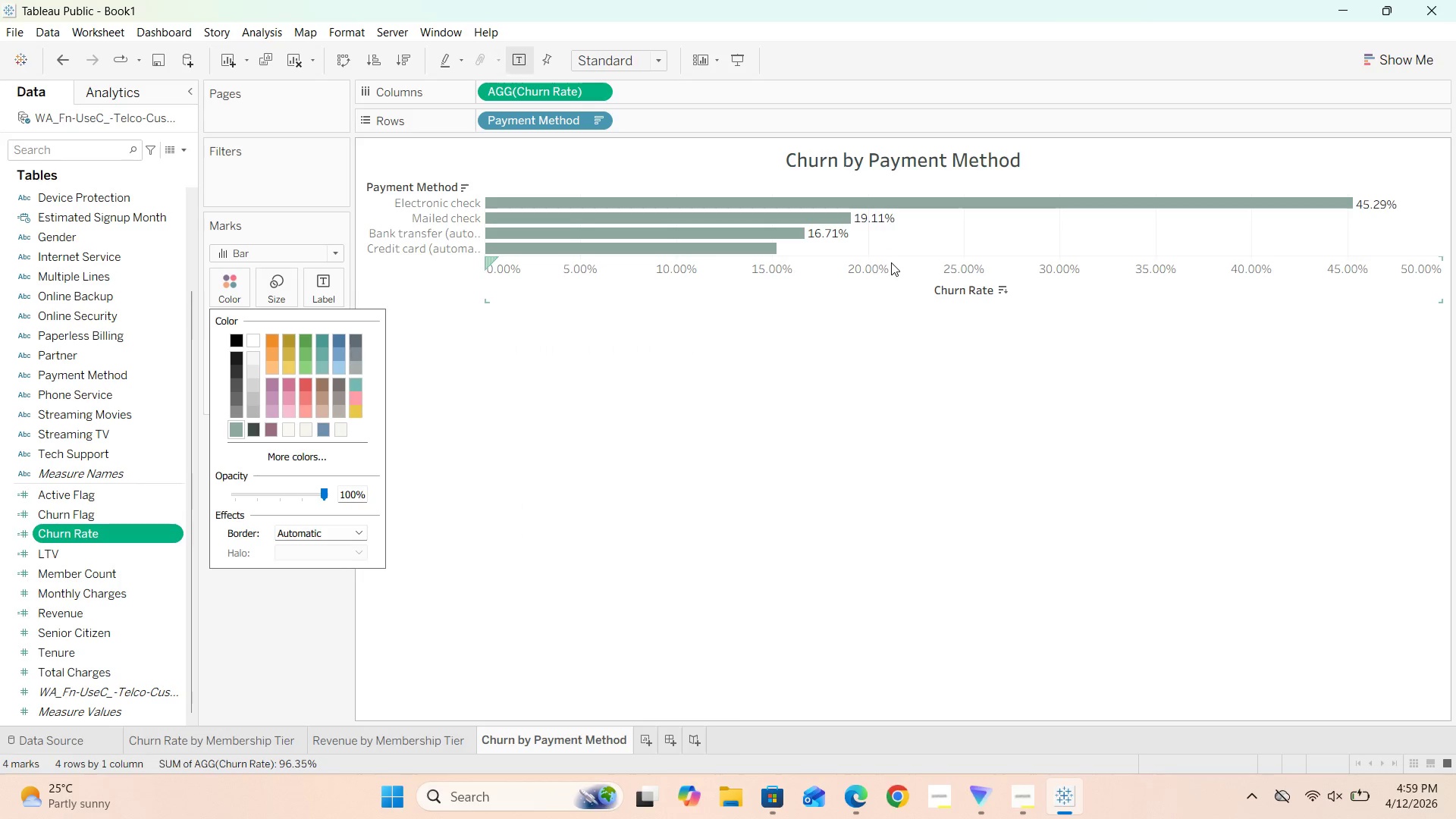 
left_click([896, 244])
 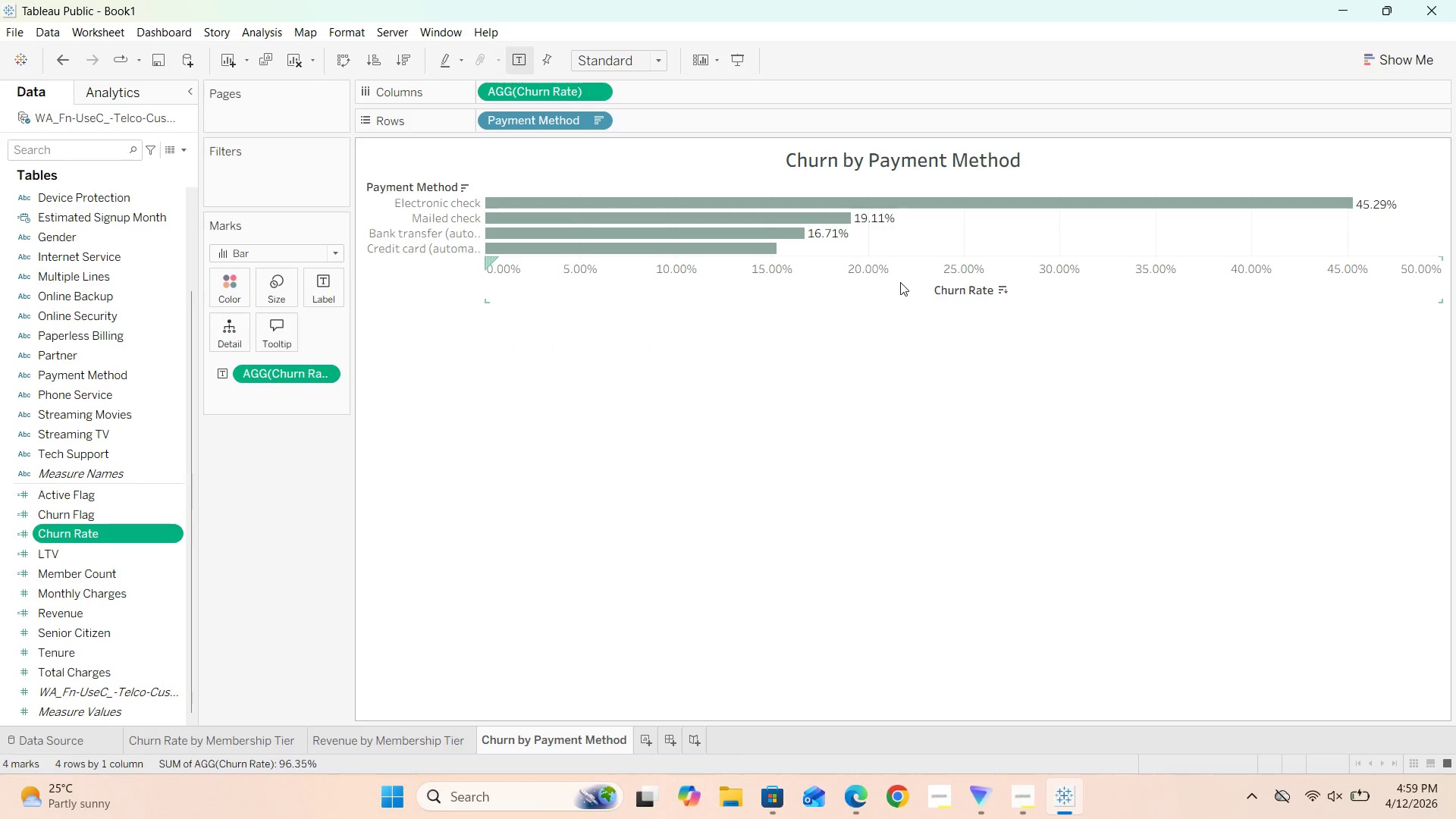 
left_click([887, 282])
 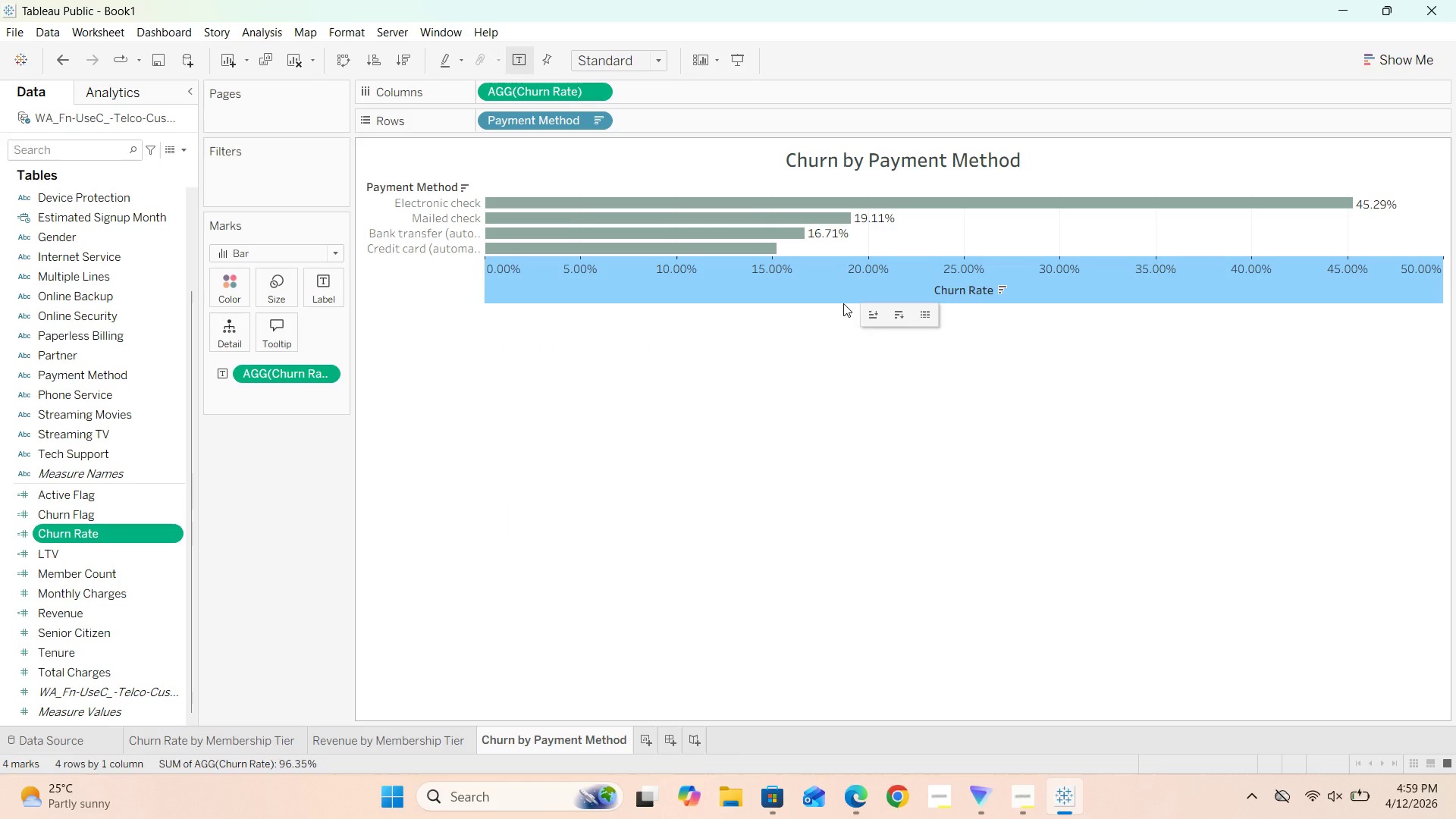 
left_click_drag(start_coordinate=[844, 302], to_coordinate=[844, 362])
 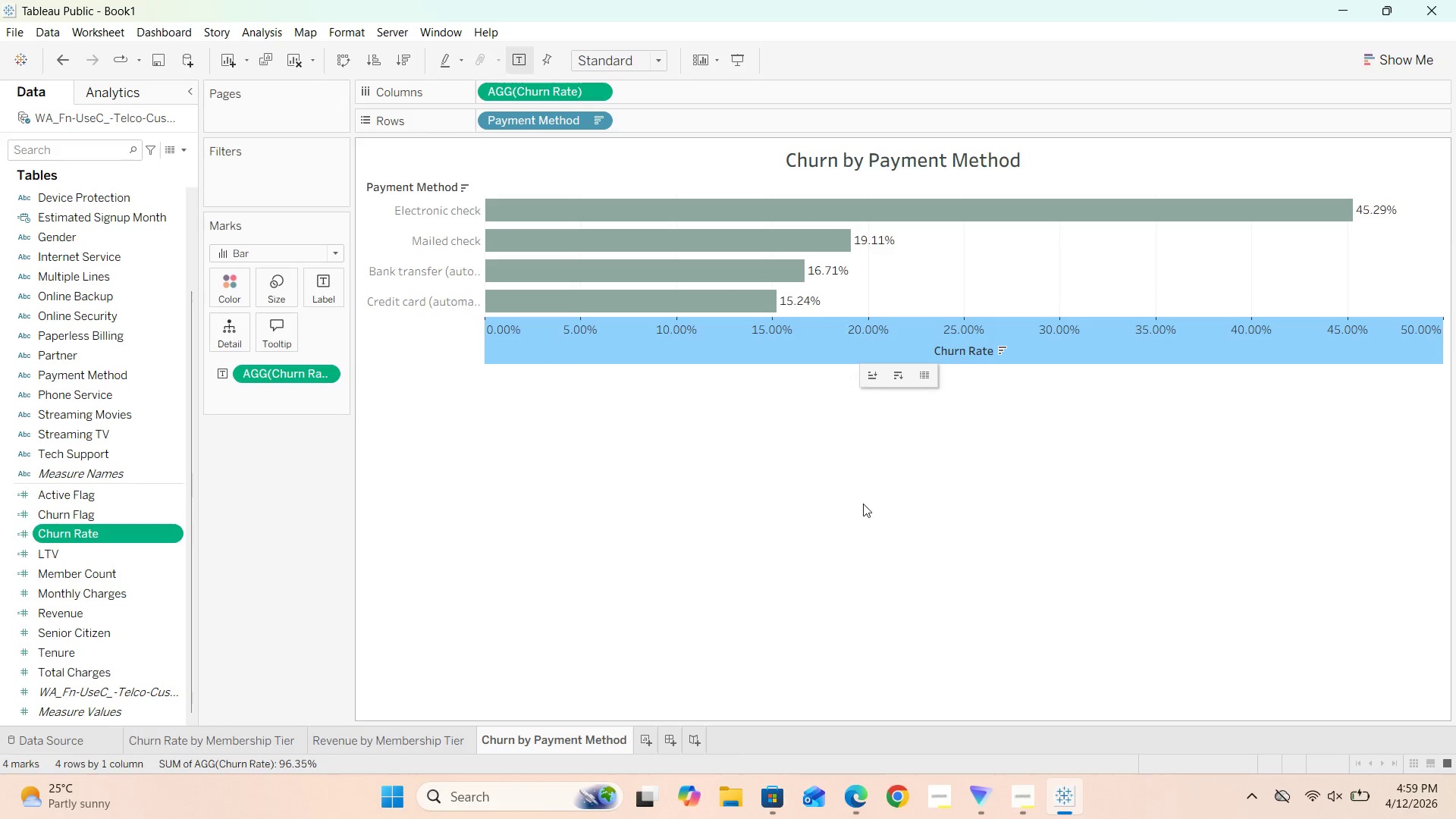 
left_click([860, 507])
 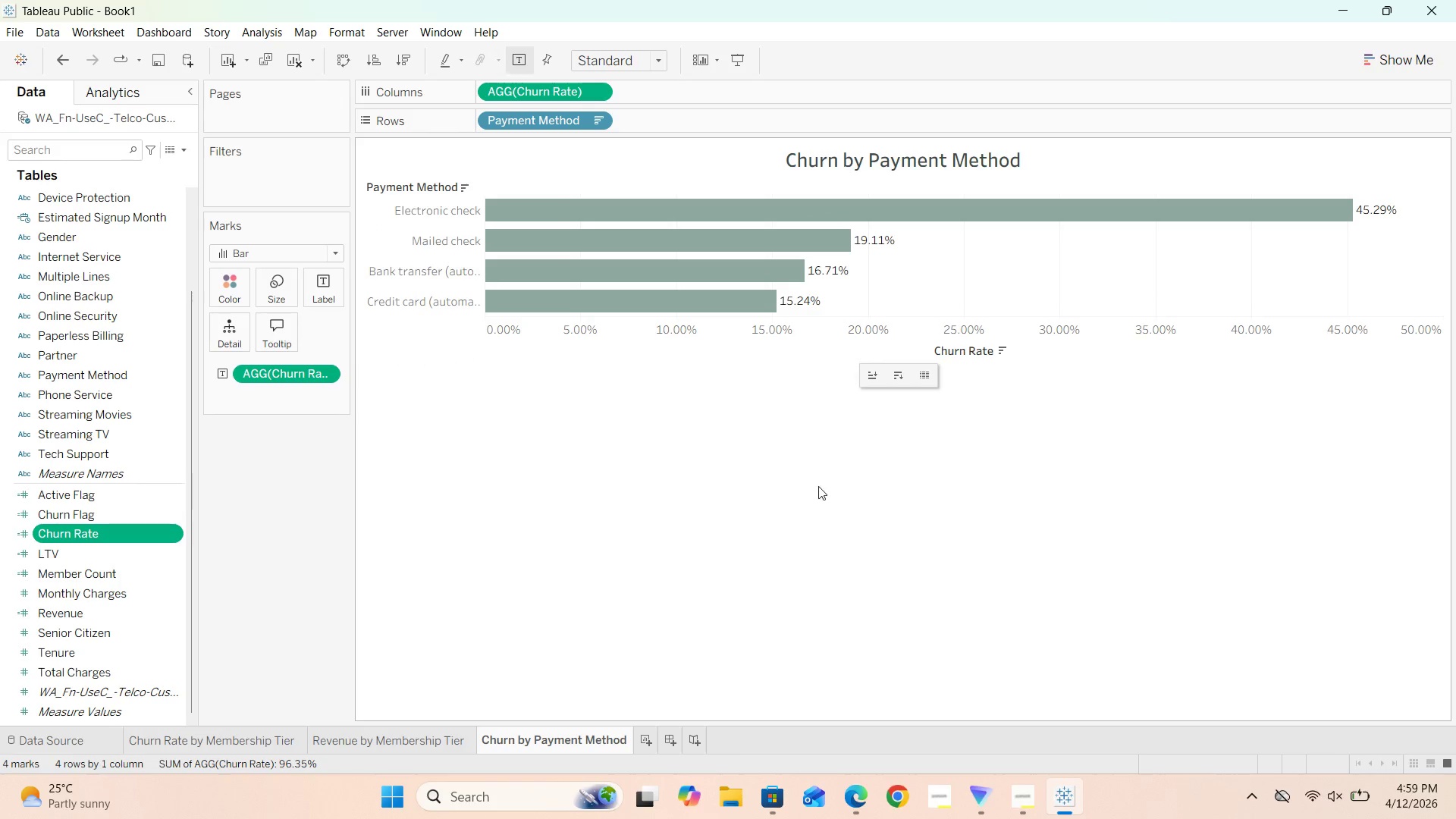 
left_click([809, 355])
 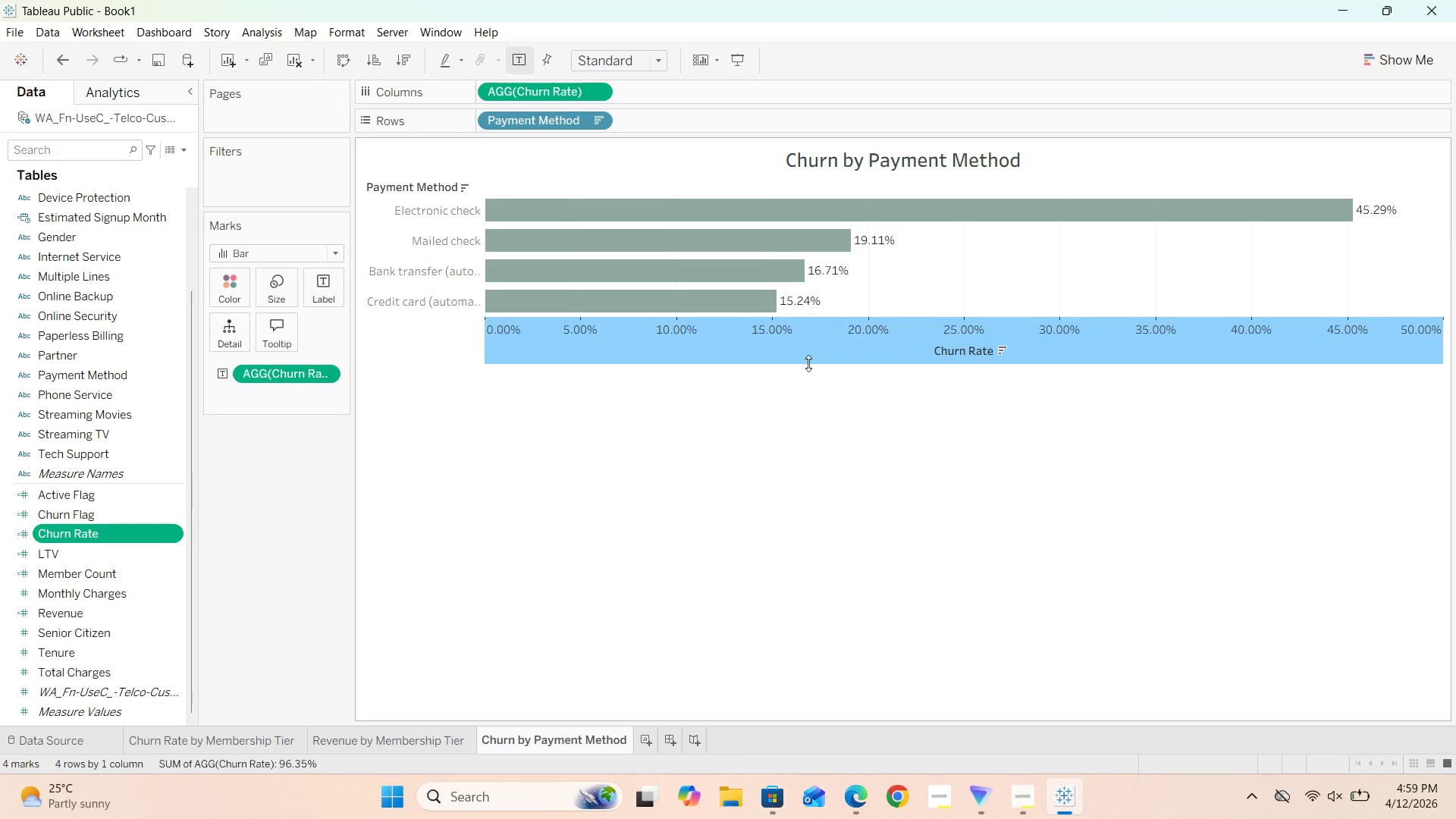 
left_click_drag(start_coordinate=[811, 362], to_coordinate=[811, 419])
 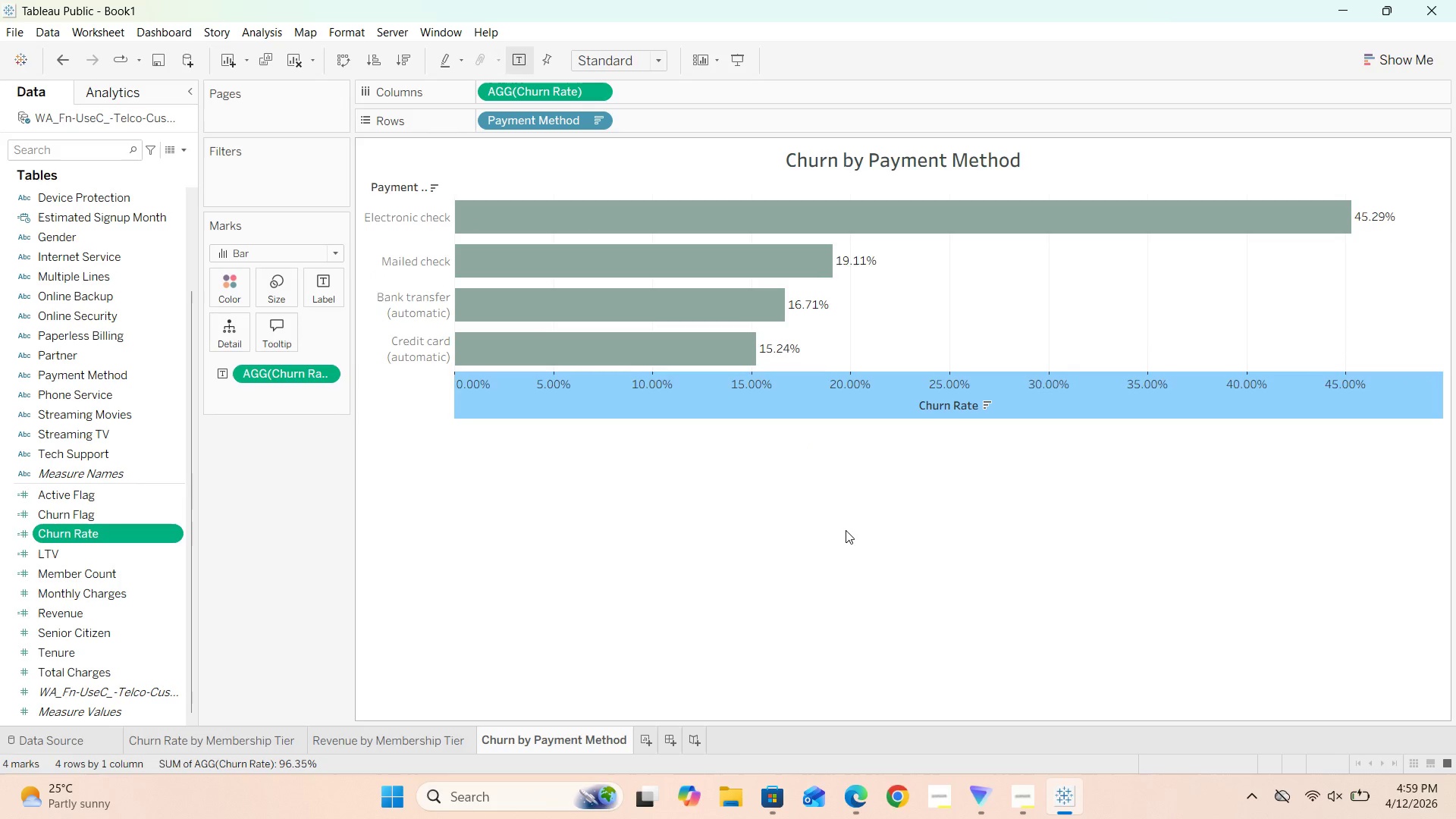 
left_click([846, 530])
 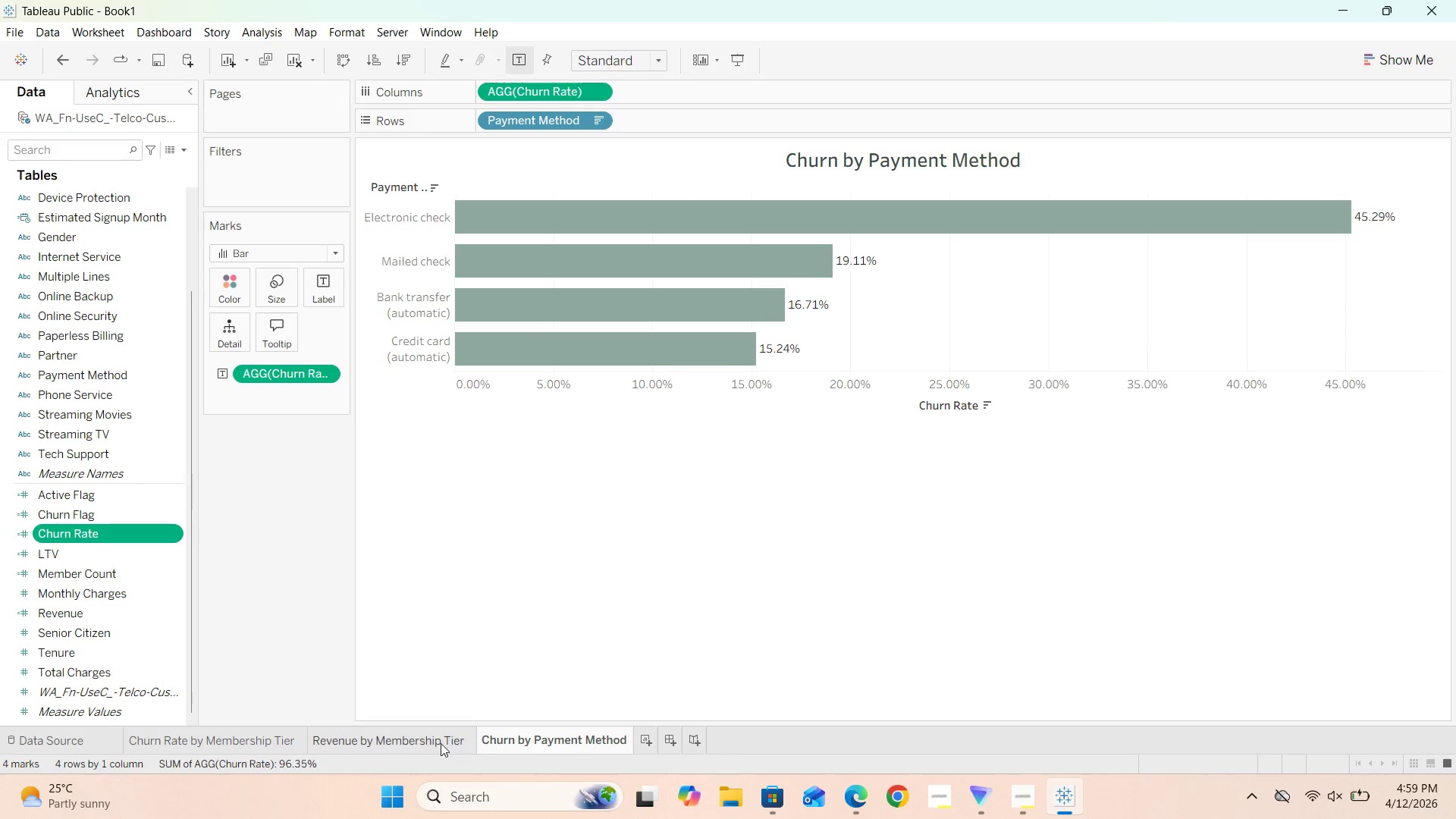 
left_click([432, 740])
 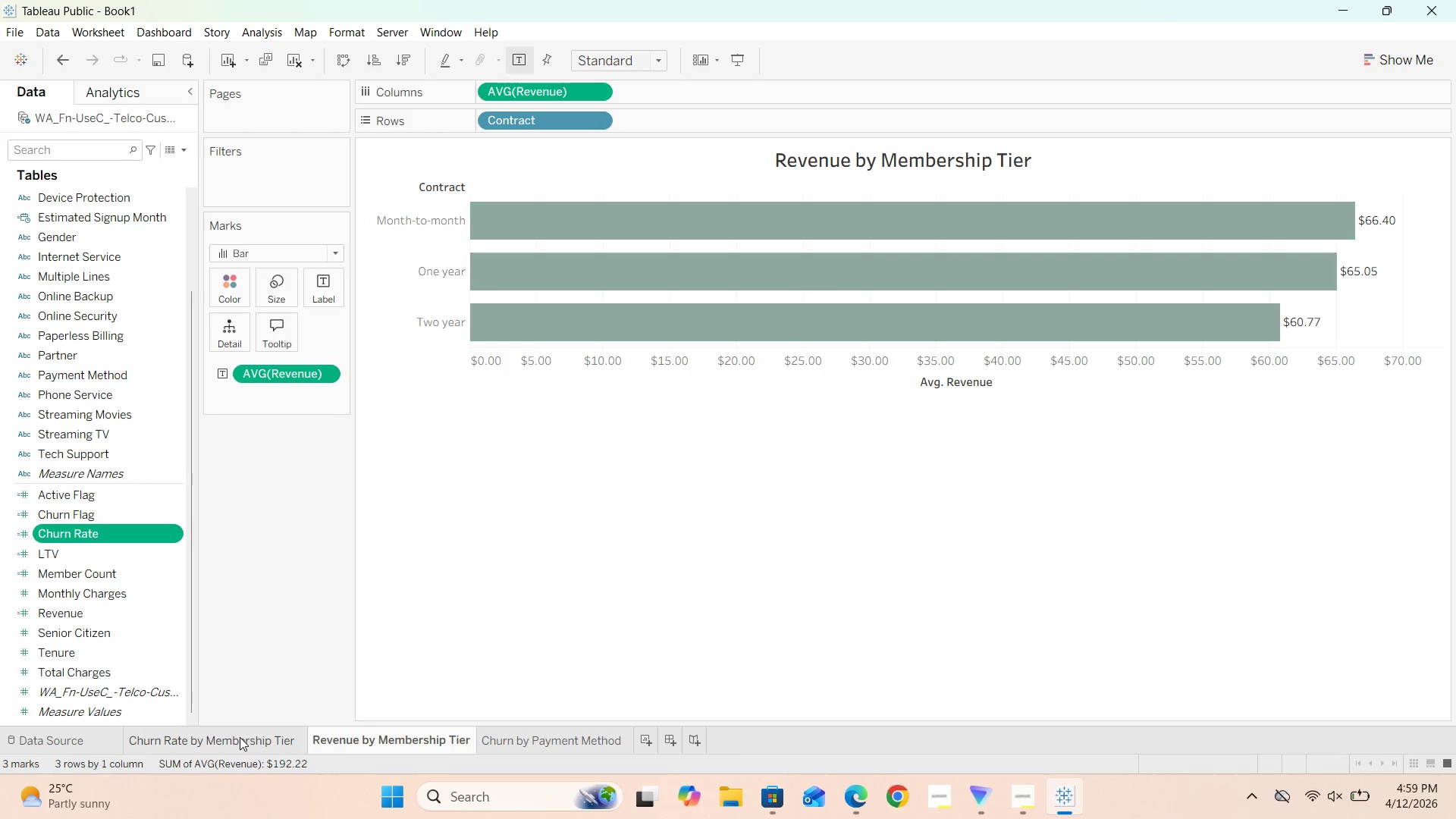 
left_click([234, 737])
 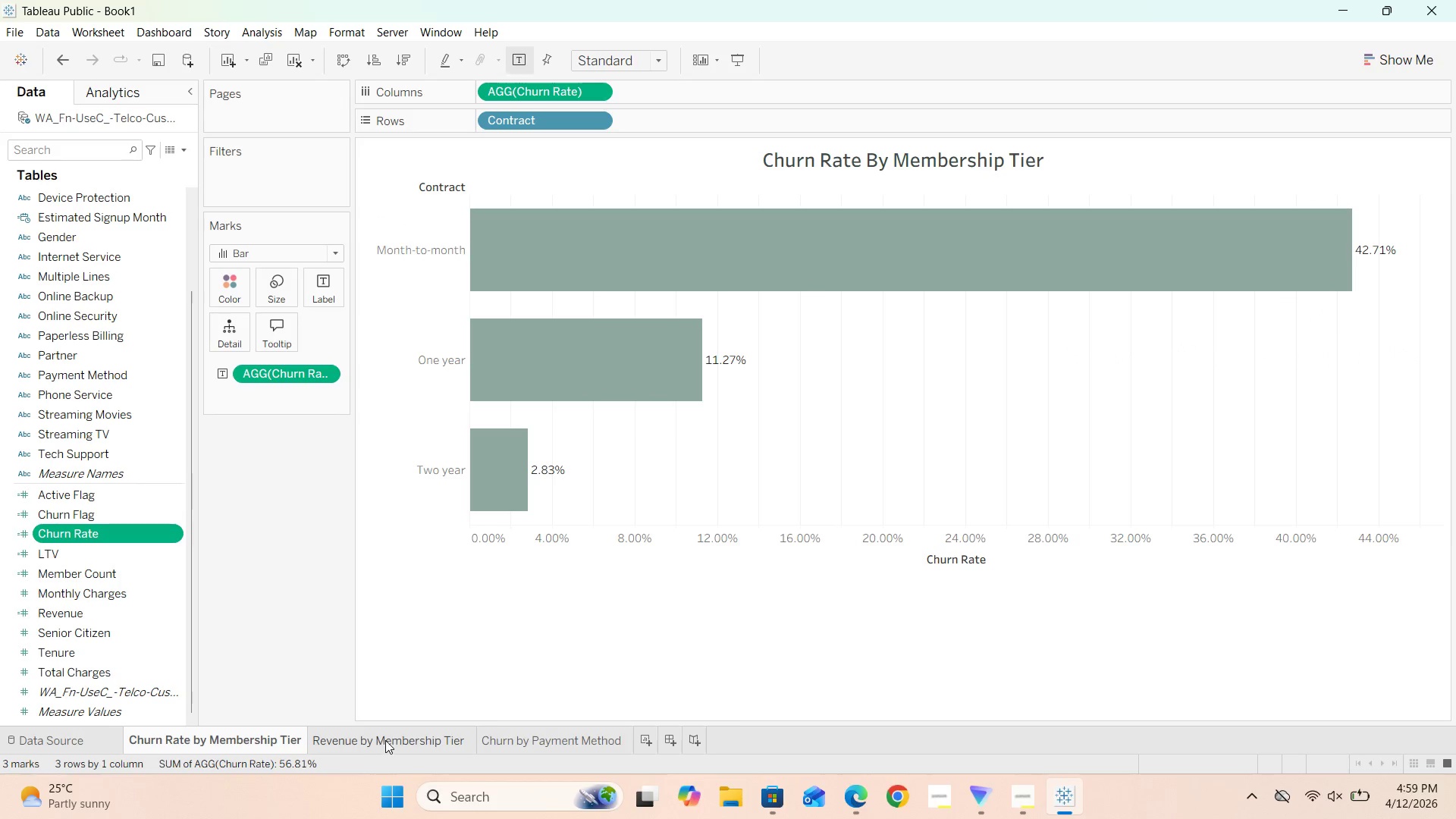 
left_click([386, 739])
 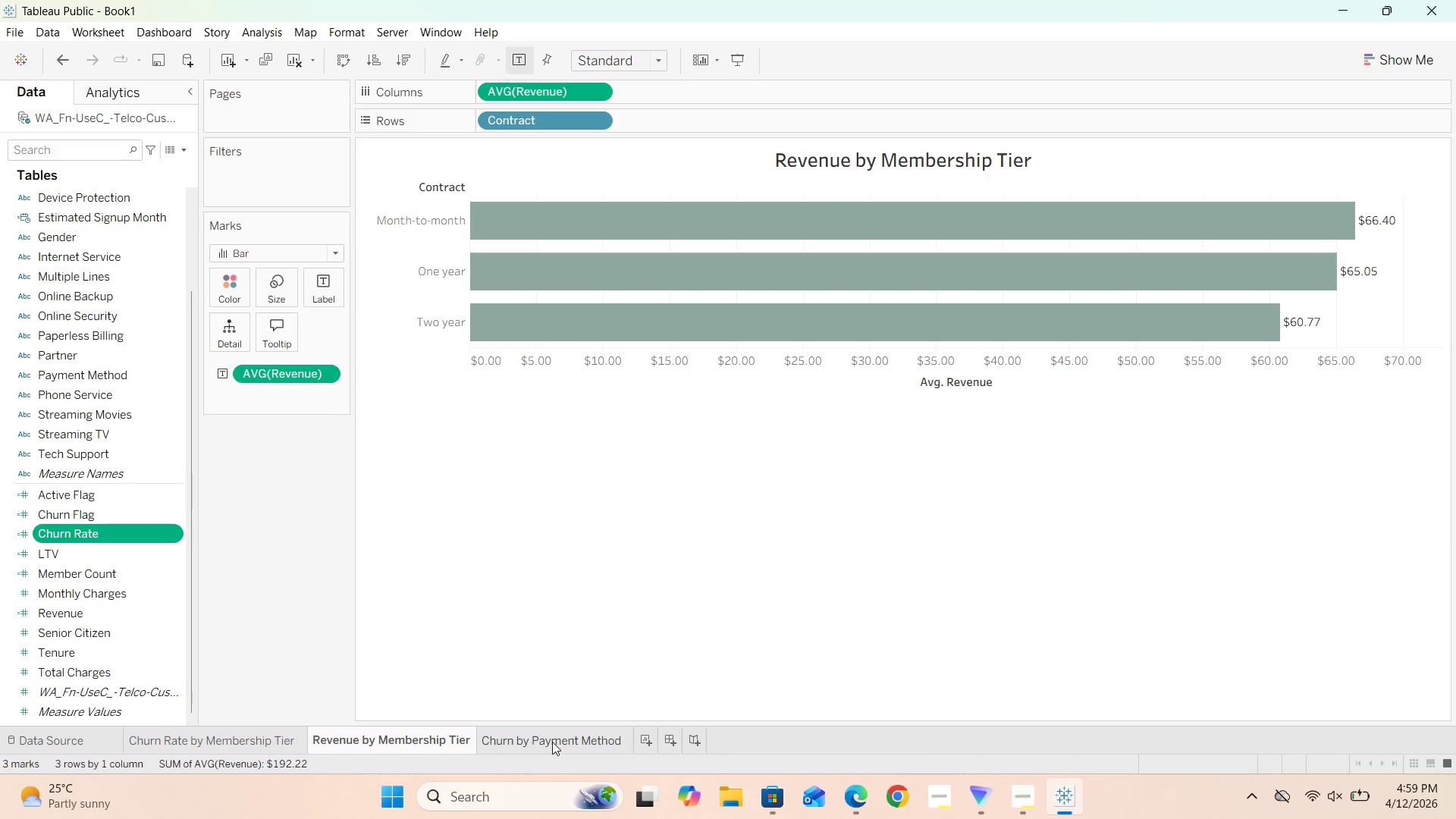 
left_click([552, 742])
 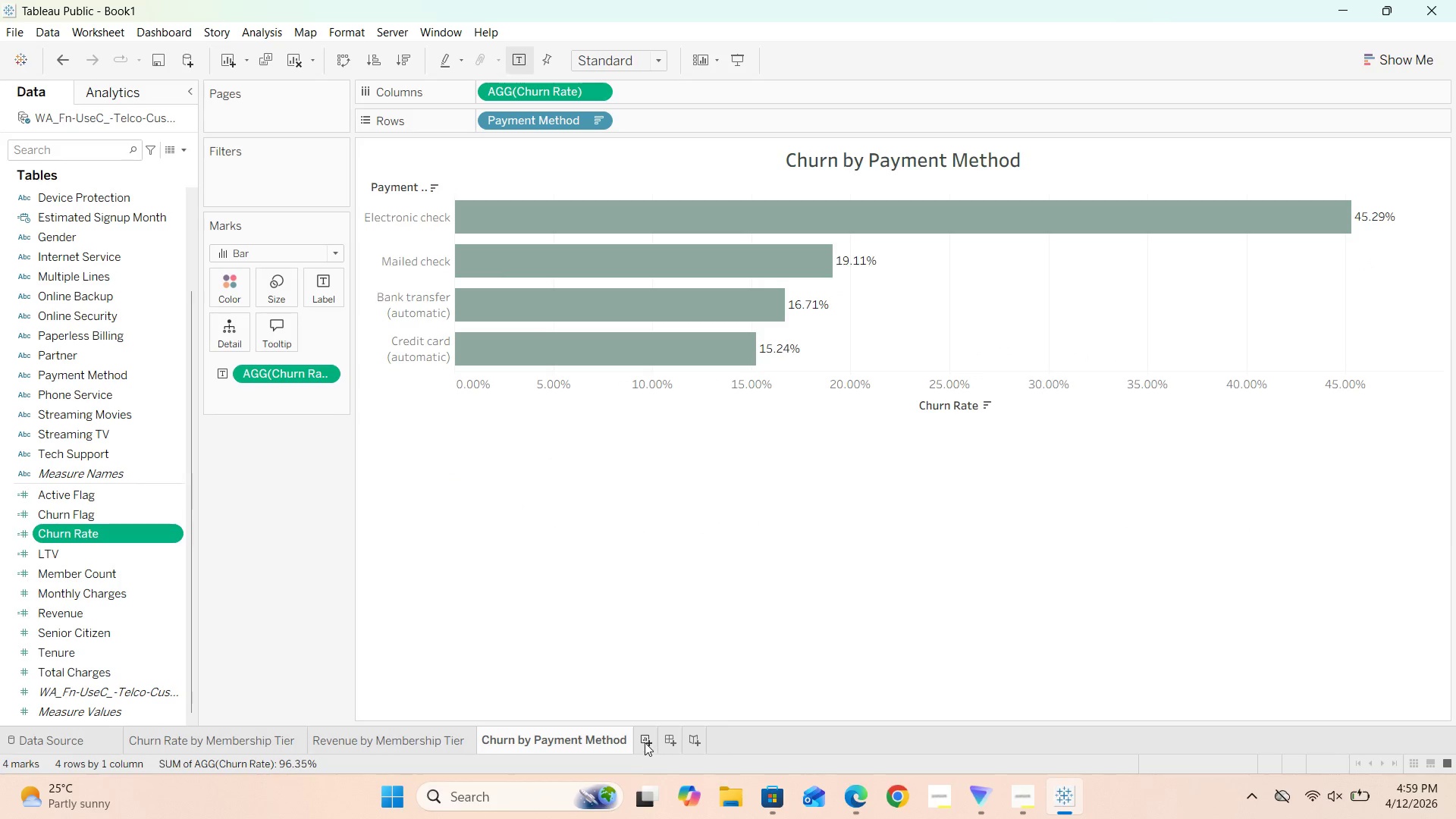 
left_click([645, 742])
 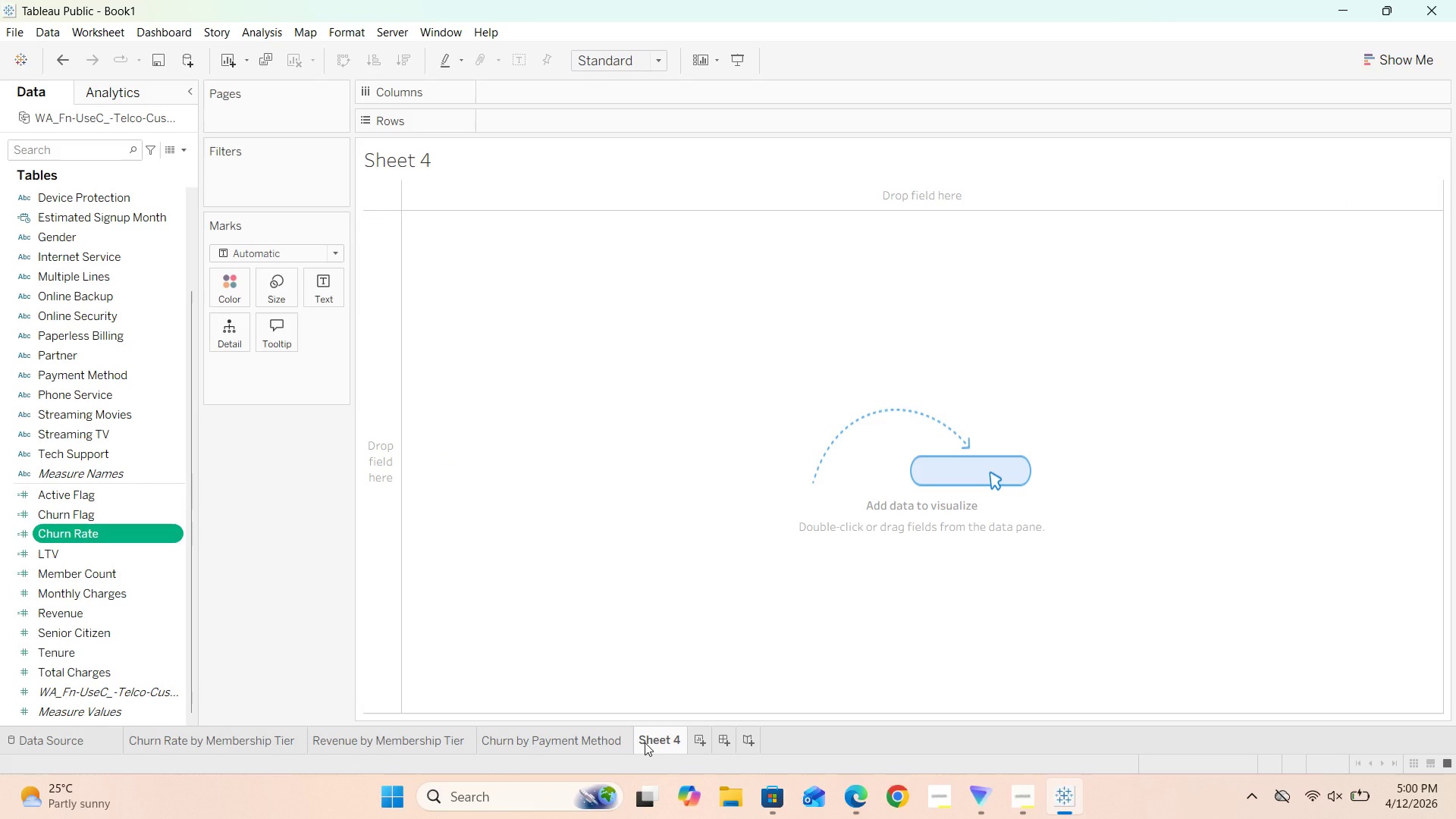 
wait(24.86)
 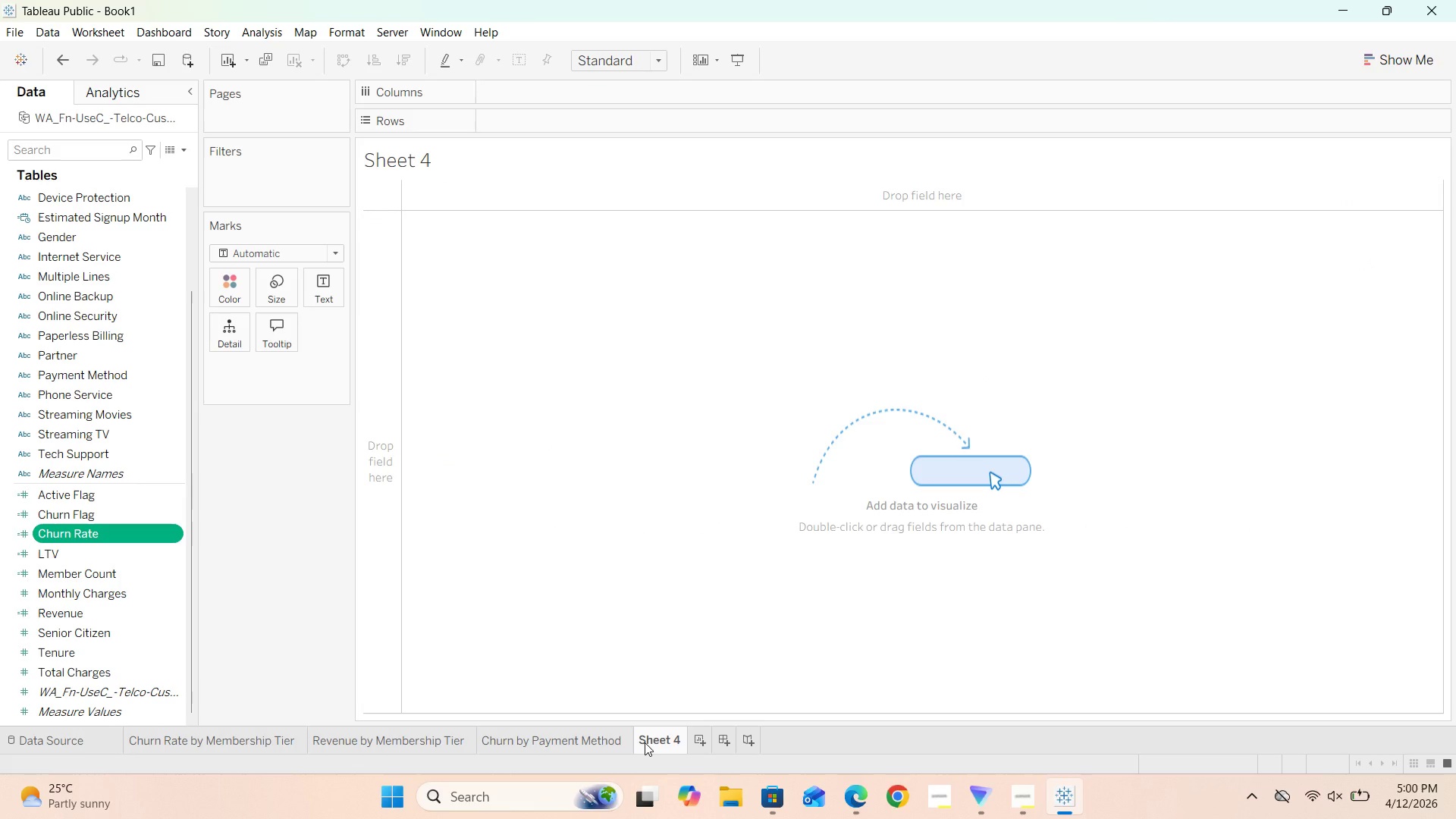 
double_click([667, 737])
 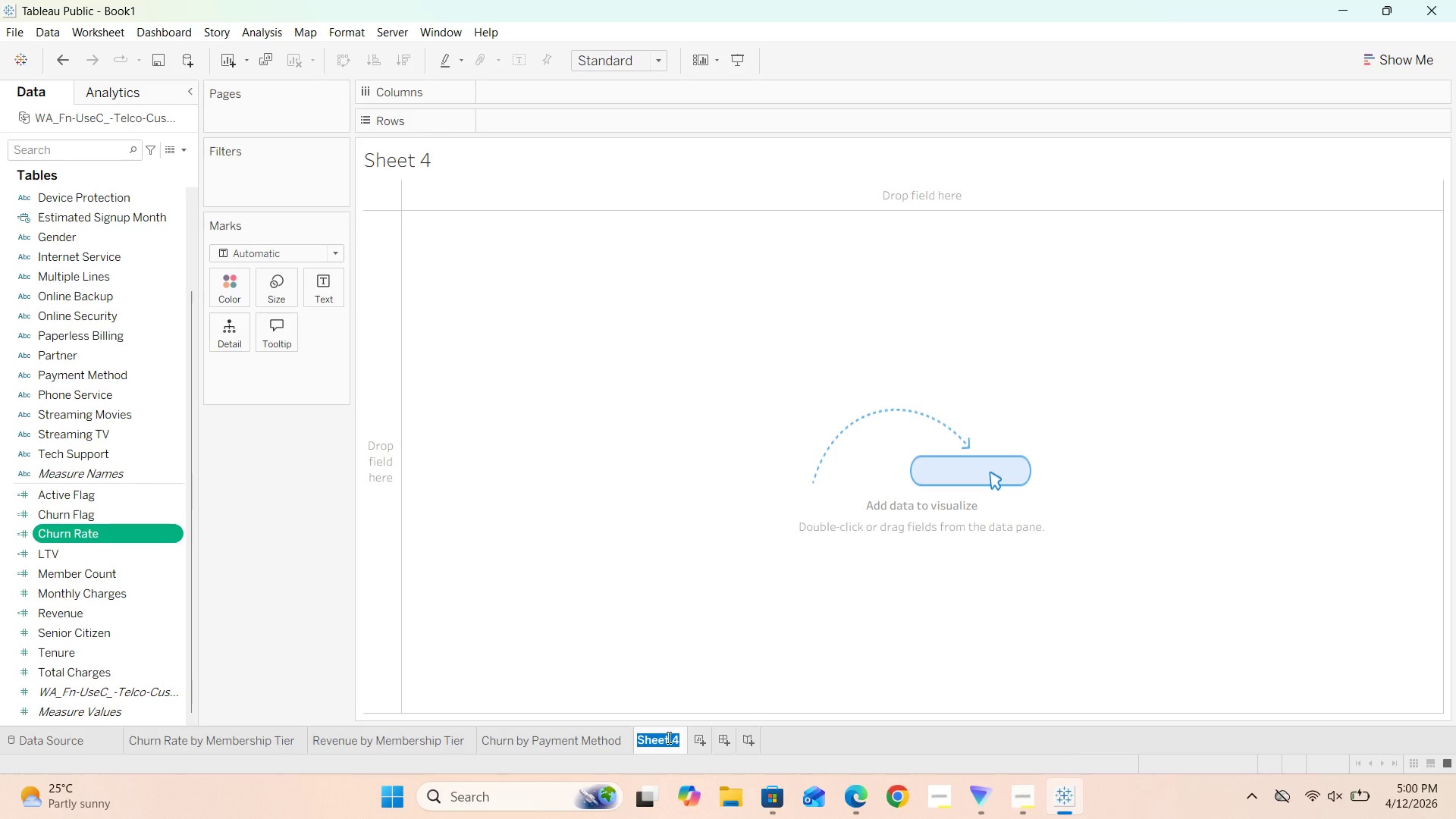 
key(Backspace)
type(LTV by Meme)
key(Backspace)
type(bership Tier)
 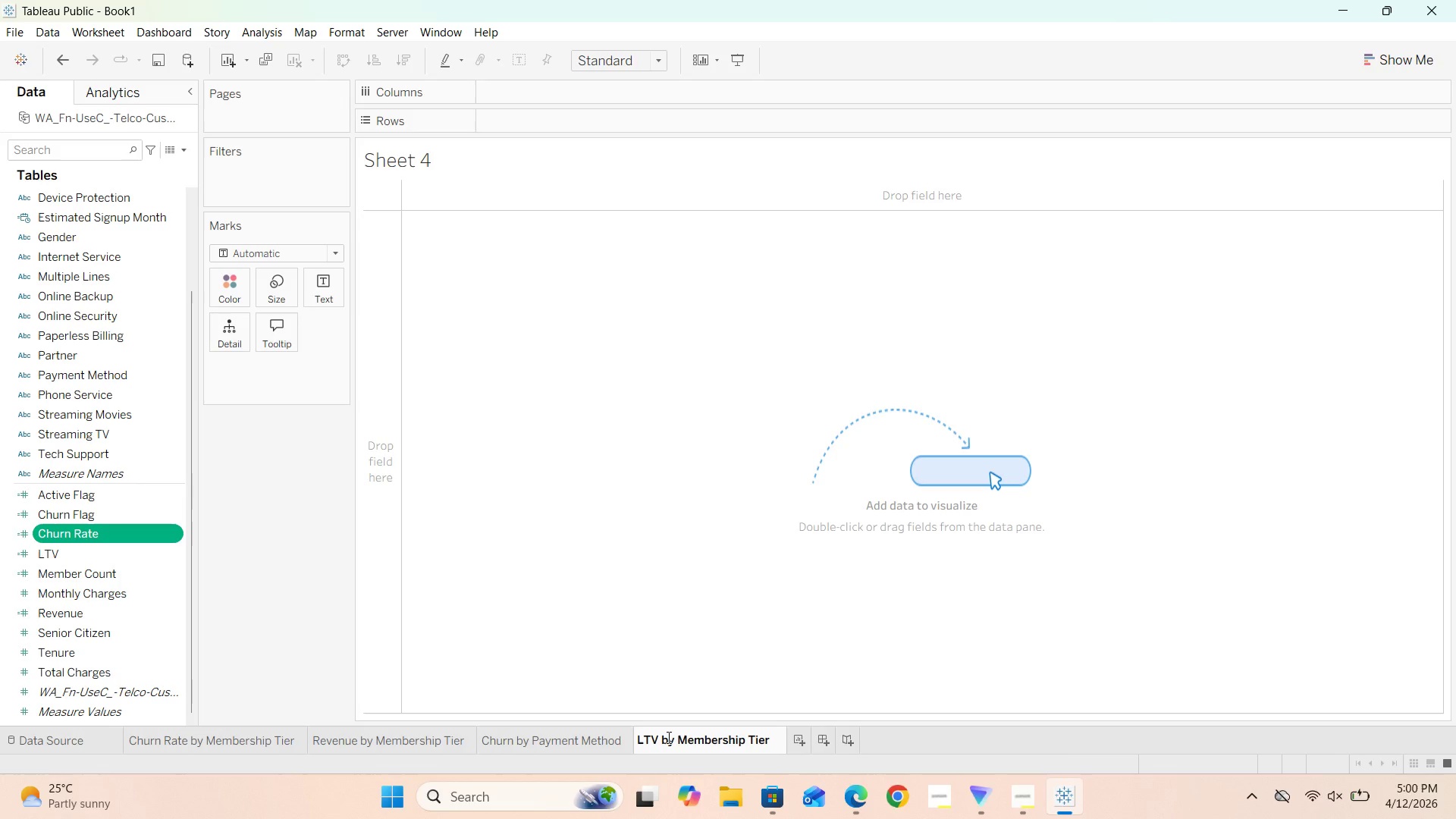 
left_click([805, 642])
 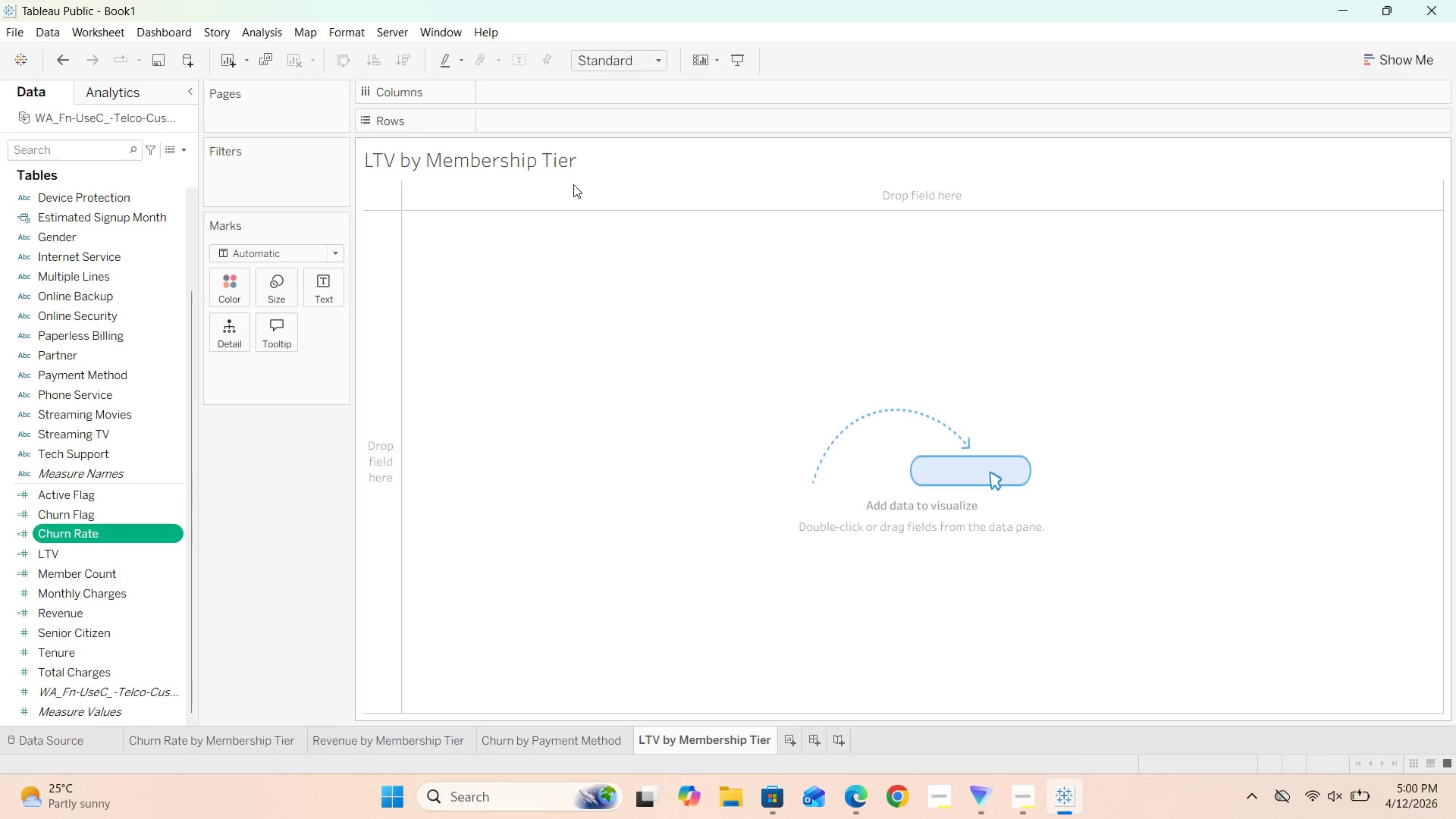 
double_click([564, 166])
 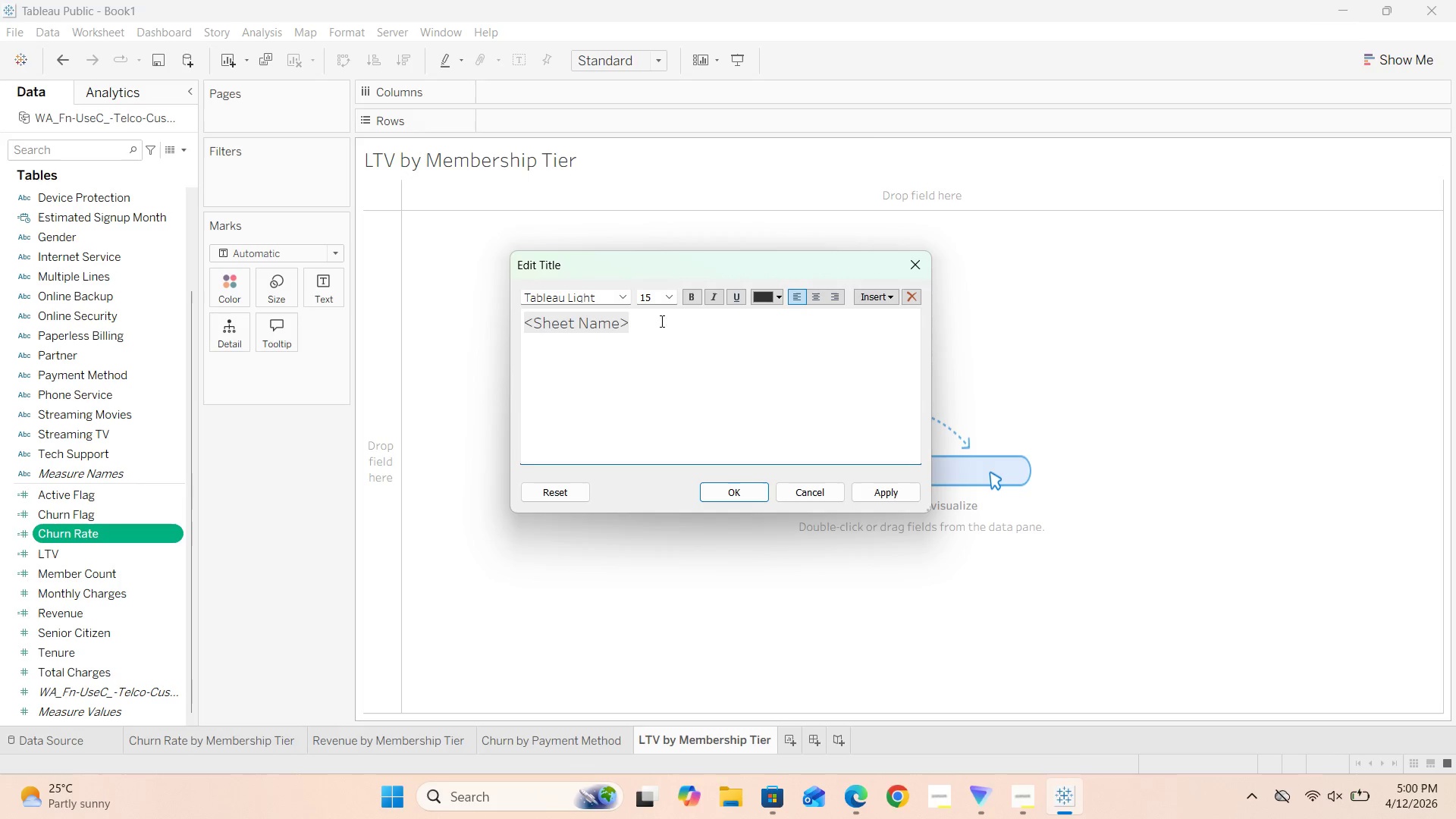 
left_click_drag(start_coordinate=[654, 326], to_coordinate=[503, 328])
 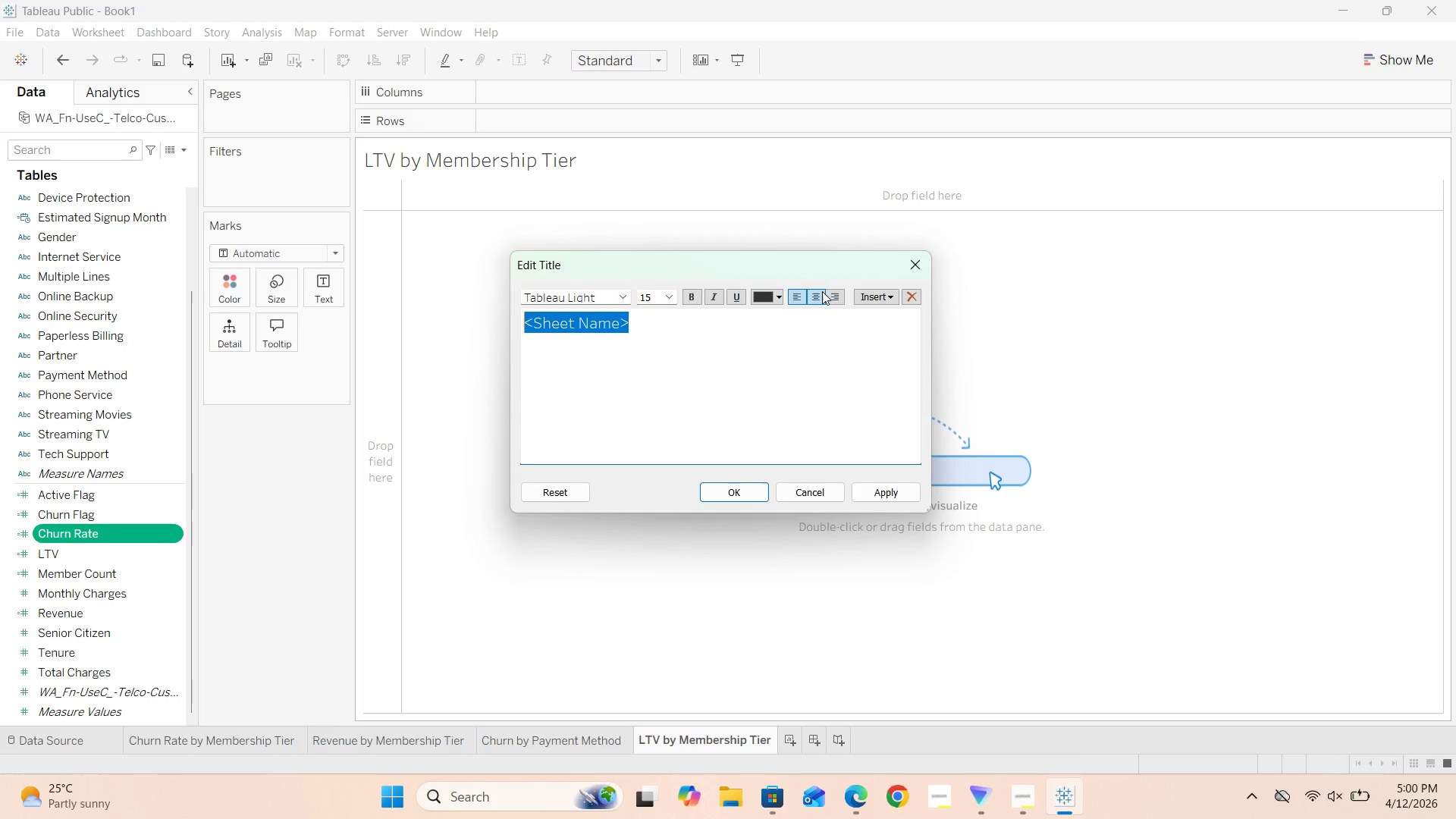 
left_click([822, 292])
 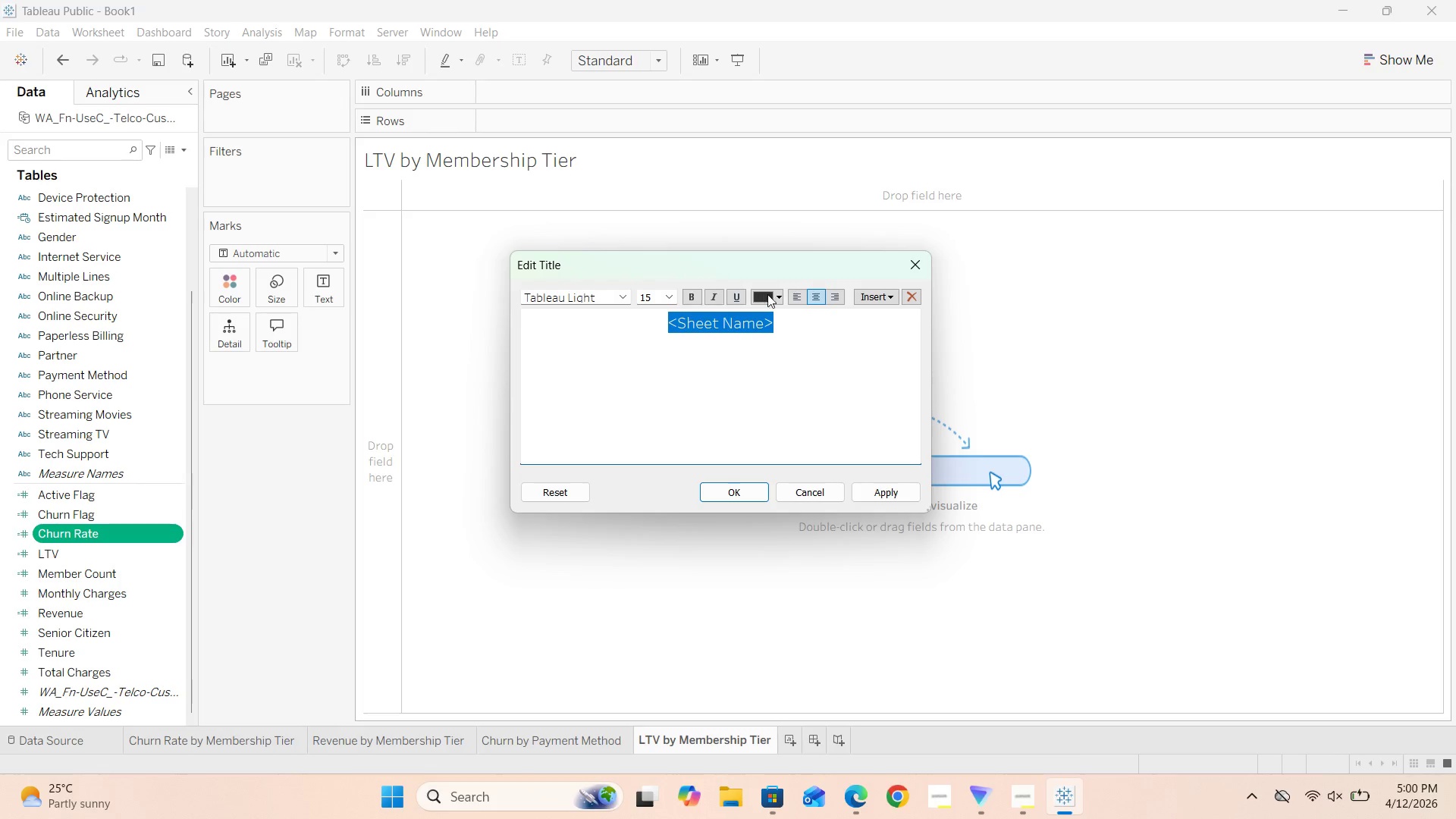 
left_click([786, 336])
 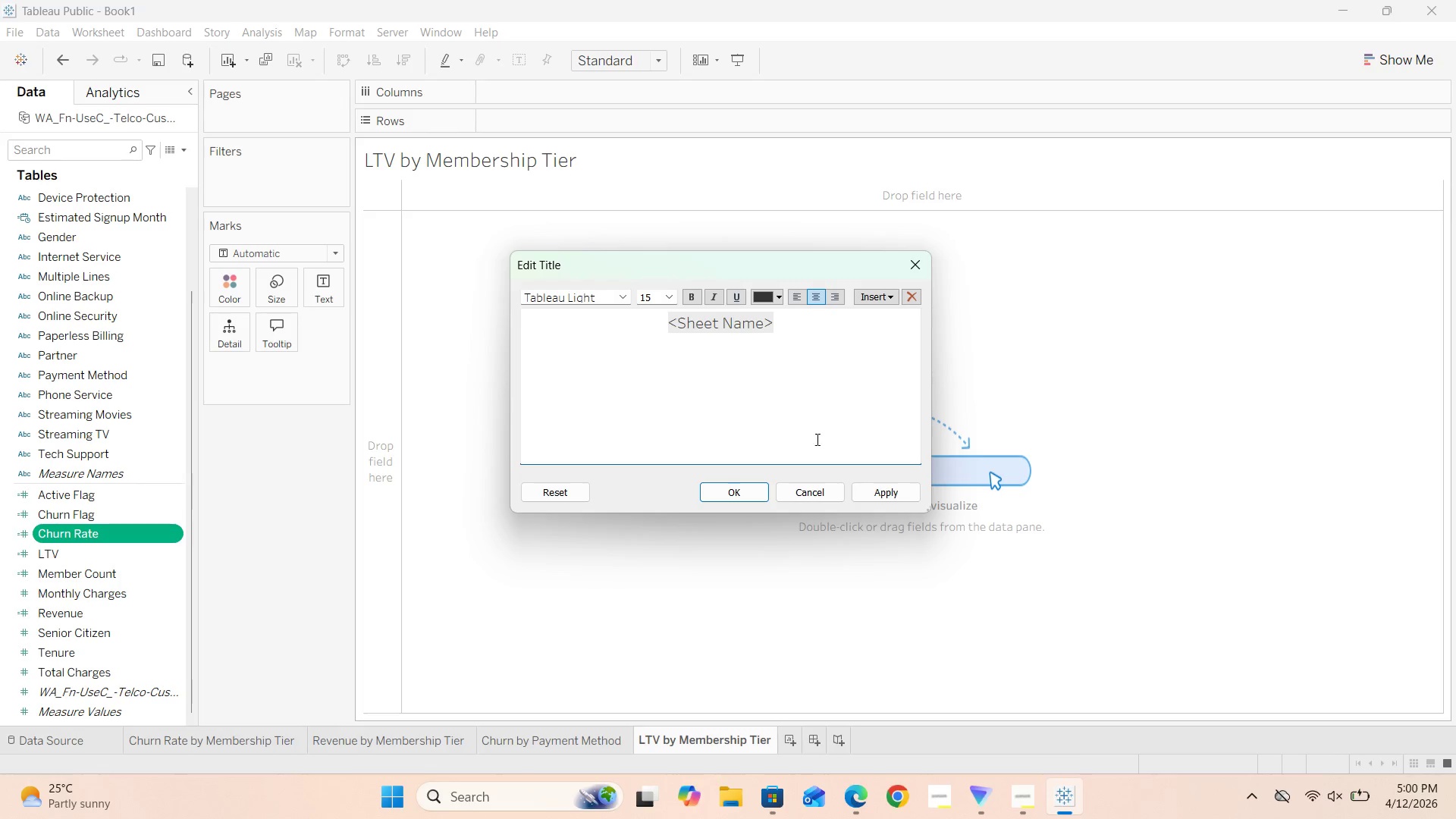 
left_click([748, 500])
 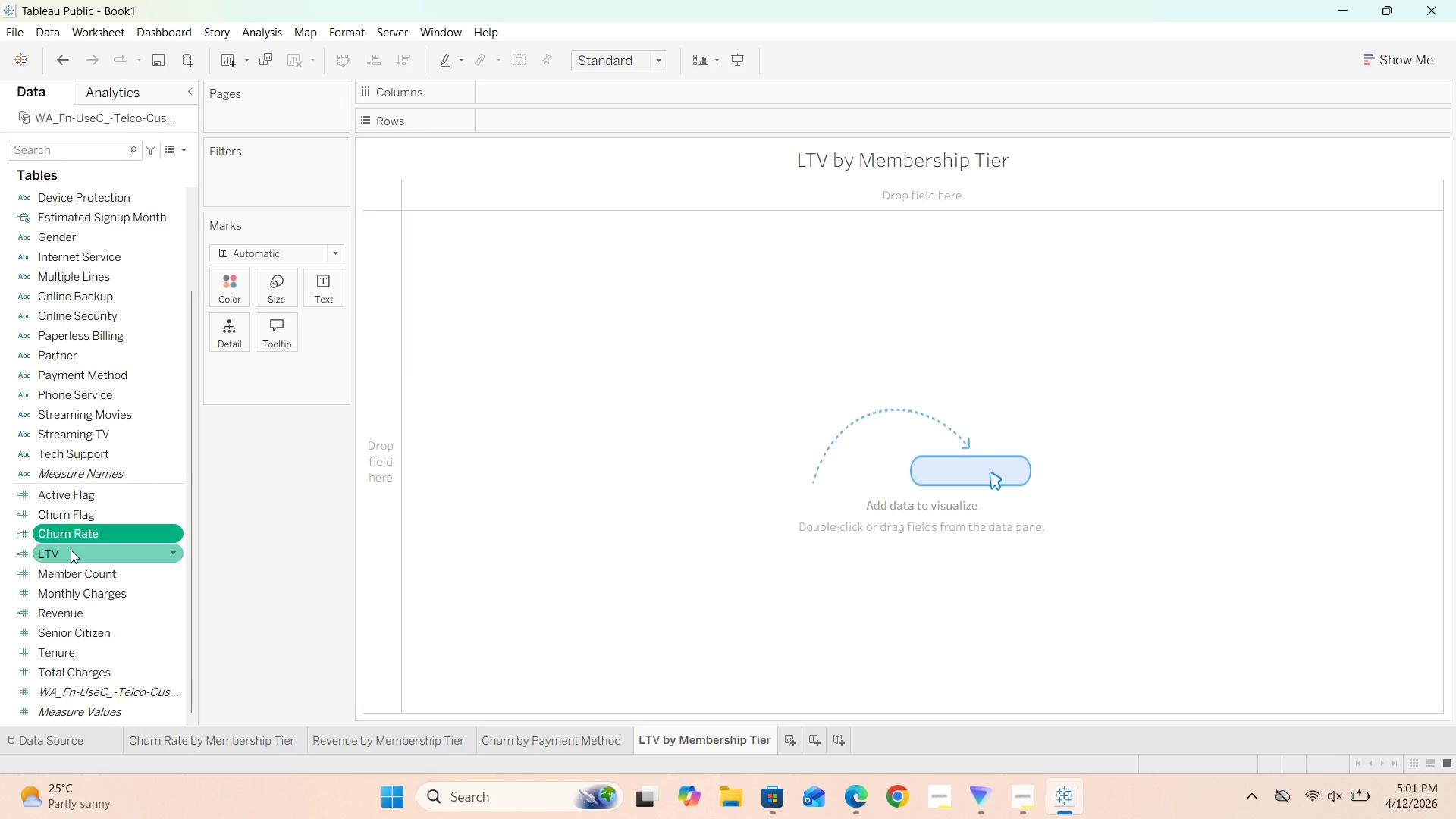 
wait(23.5)
 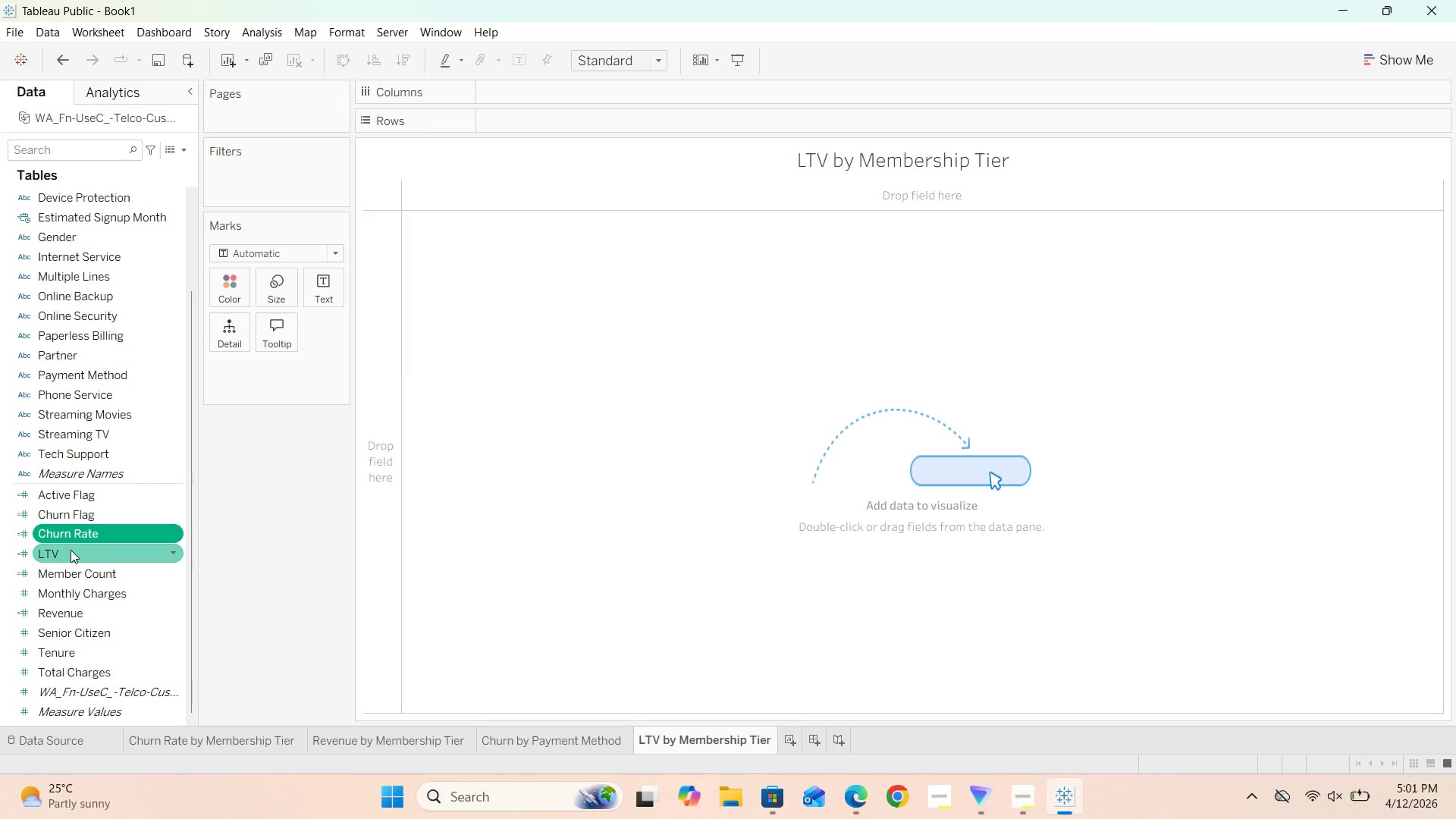 
scroll: coordinate [89, 311], scroll_direction: up, amount: 5.0
 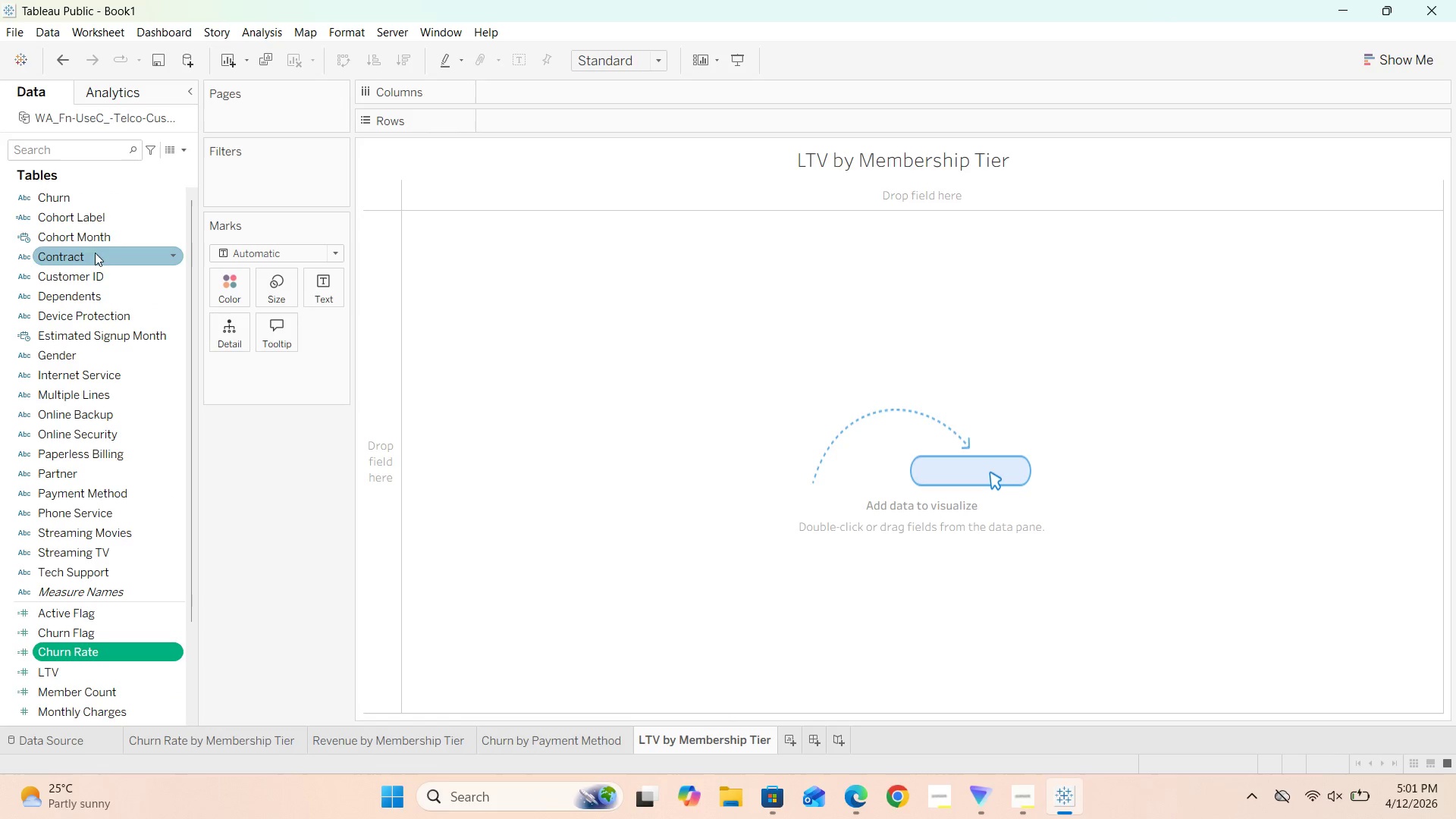 
left_click_drag(start_coordinate=[92, 256], to_coordinate=[548, 123])
 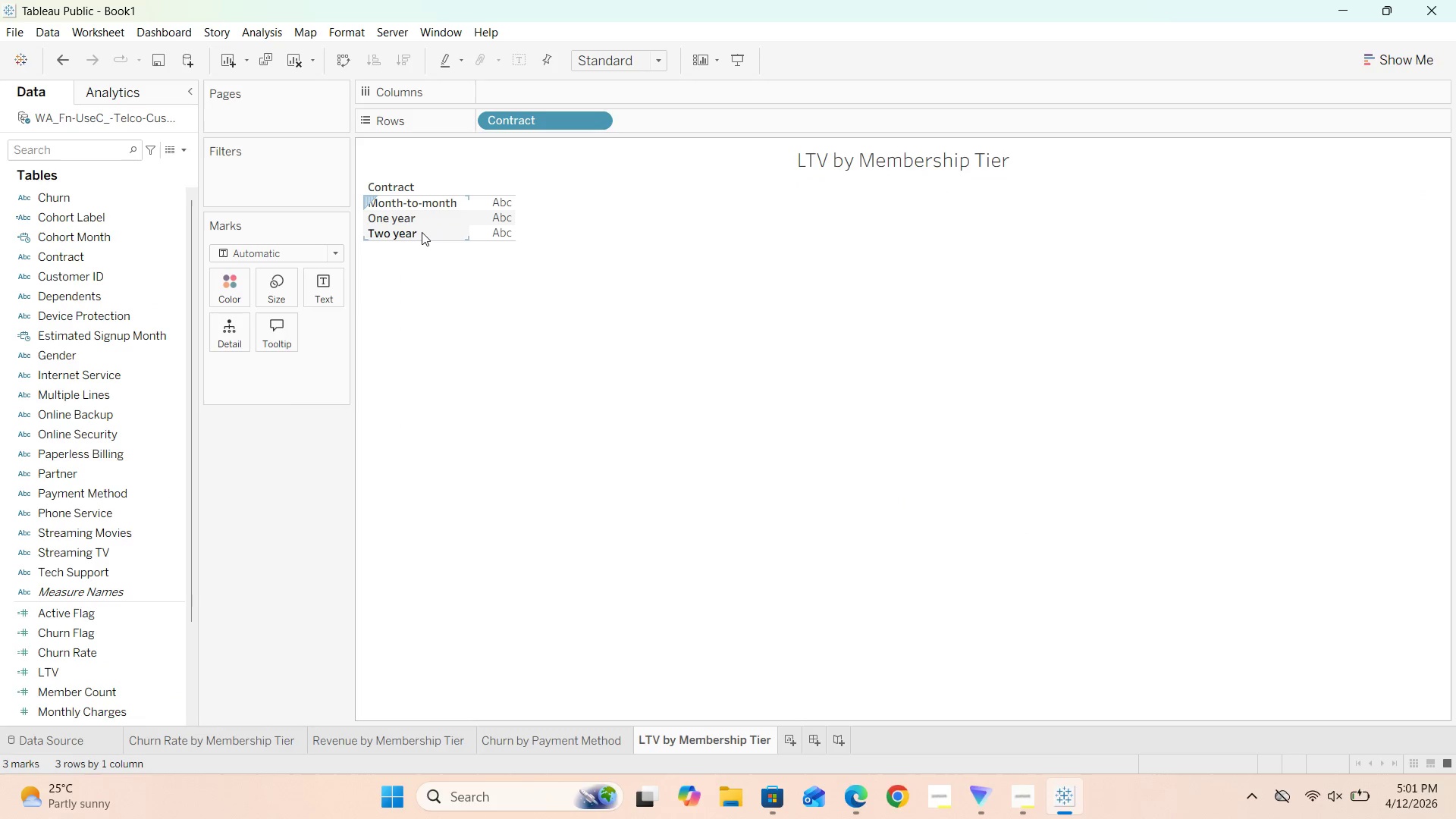 
left_click_drag(start_coordinate=[425, 240], to_coordinate=[436, 372])
 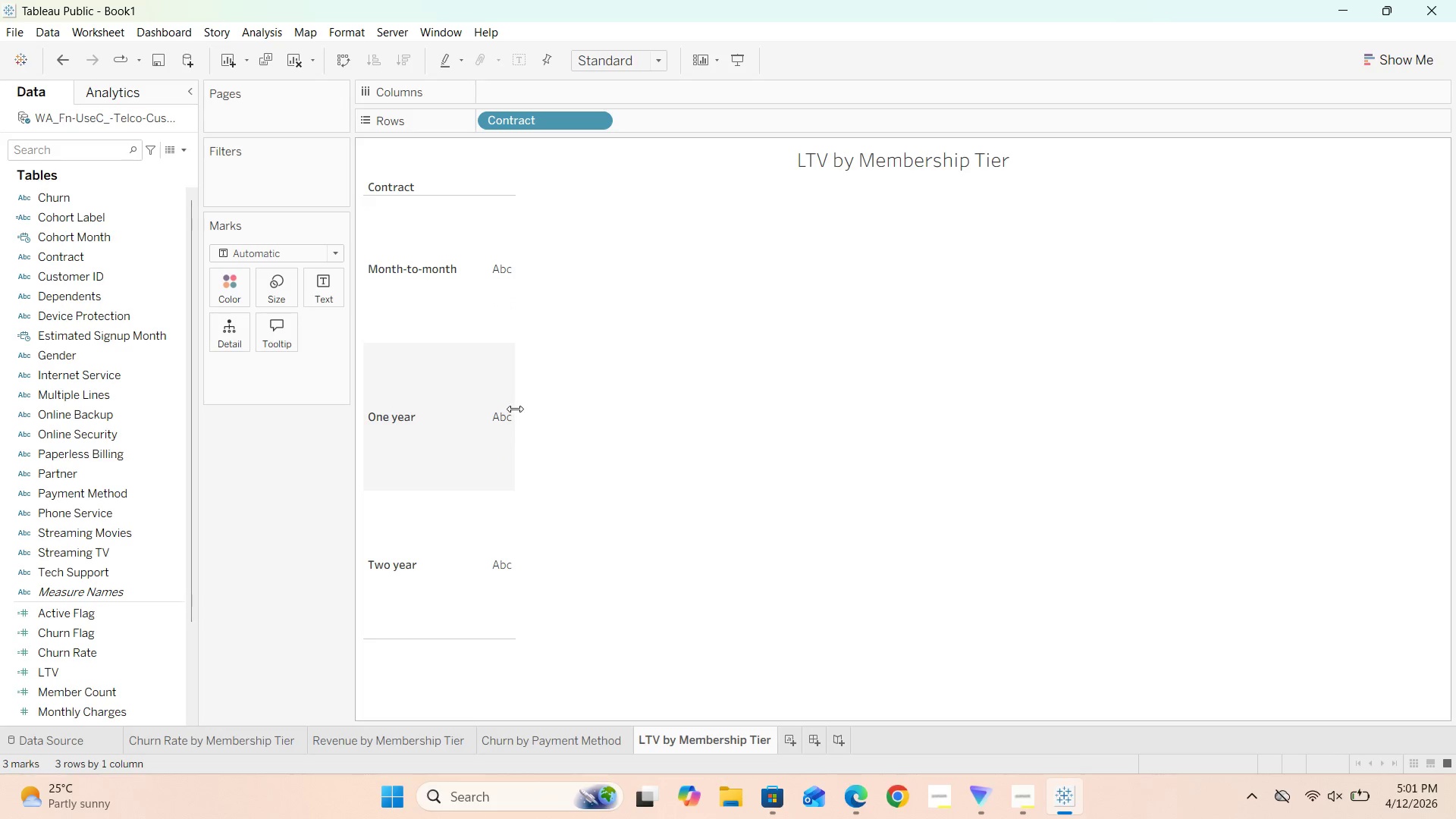 
left_click_drag(start_coordinate=[515, 408], to_coordinate=[610, 406])
 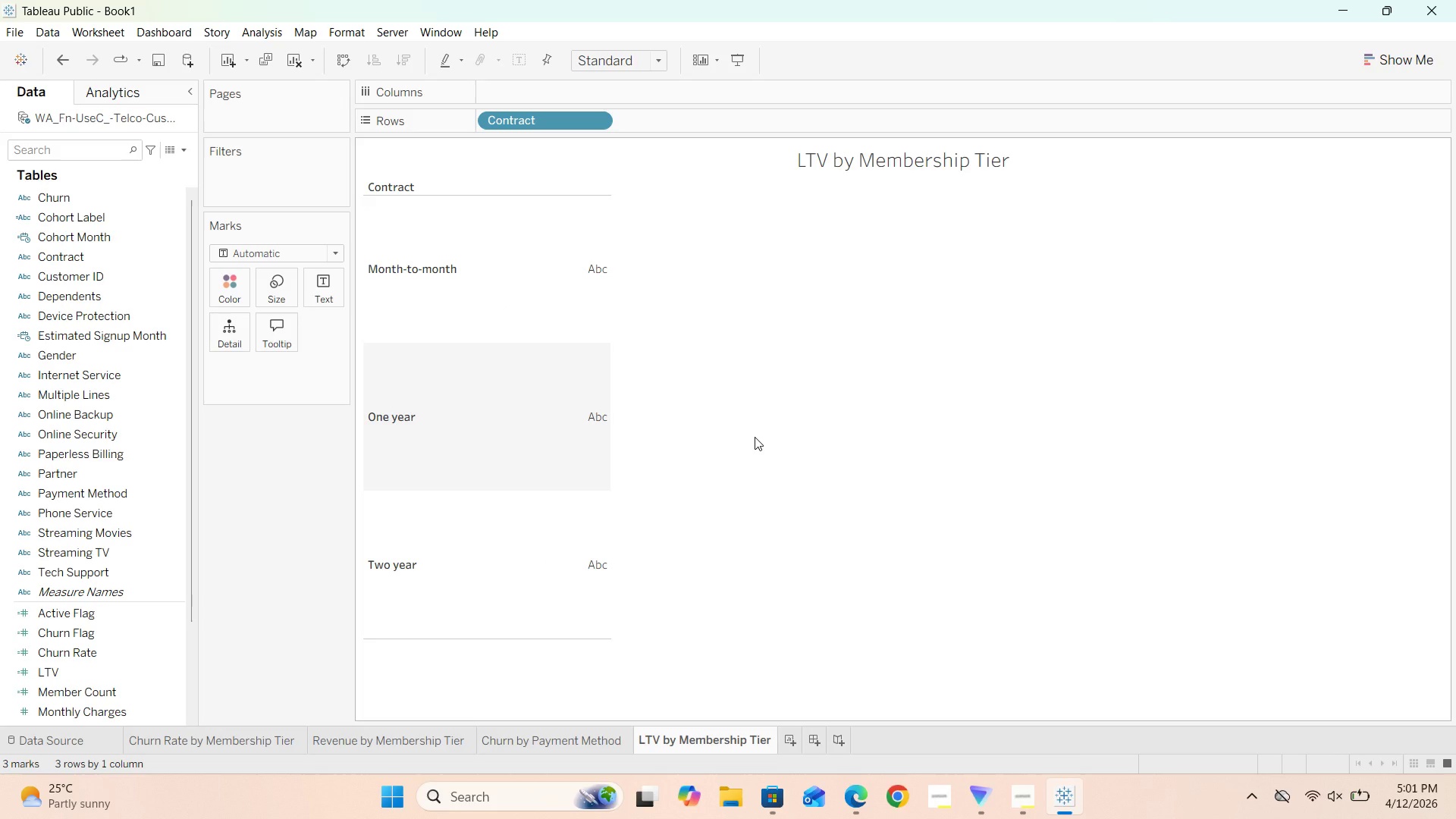 
wait(9.31)
 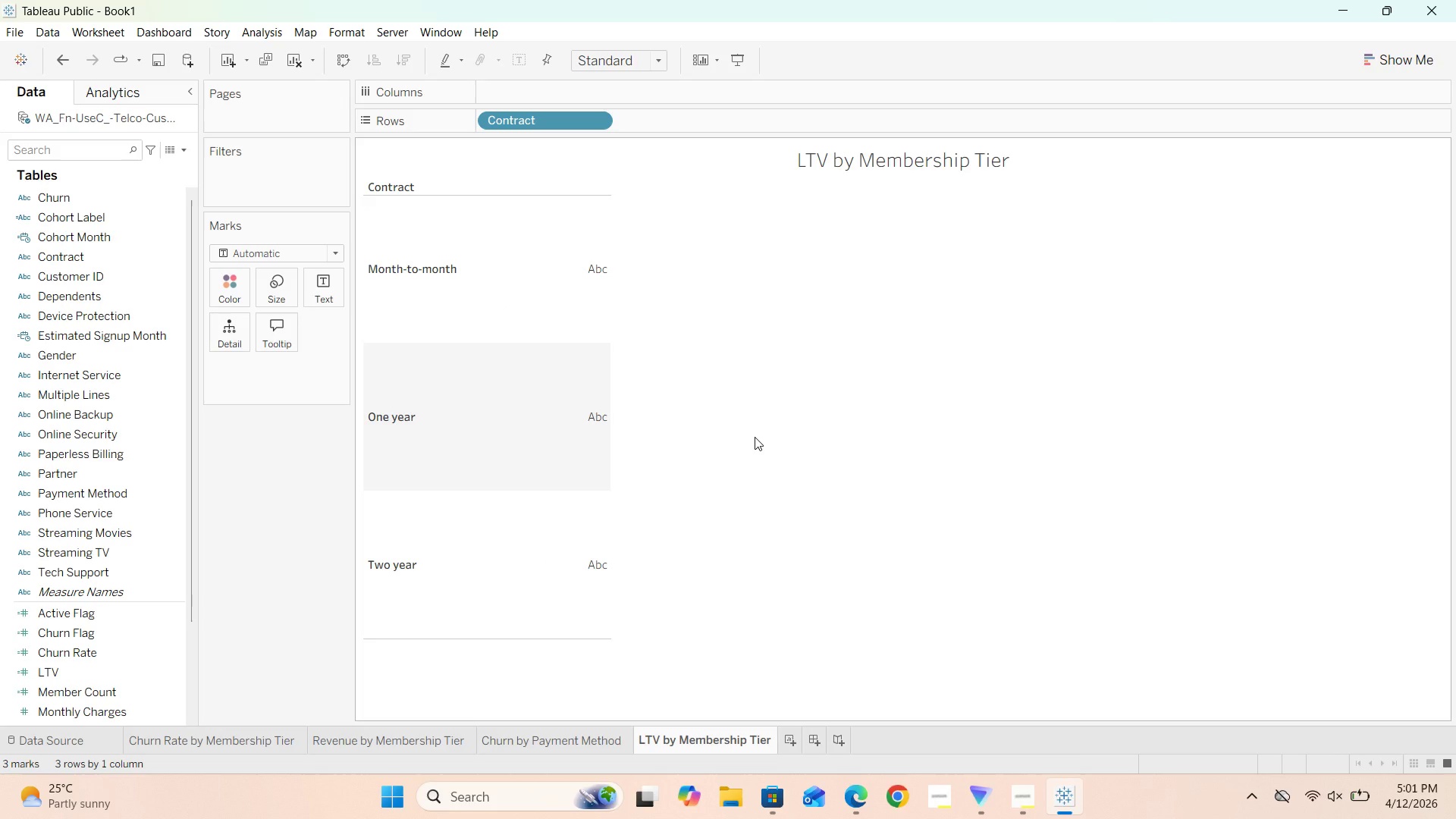 
left_click_drag(start_coordinate=[73, 667], to_coordinate=[521, 87])
 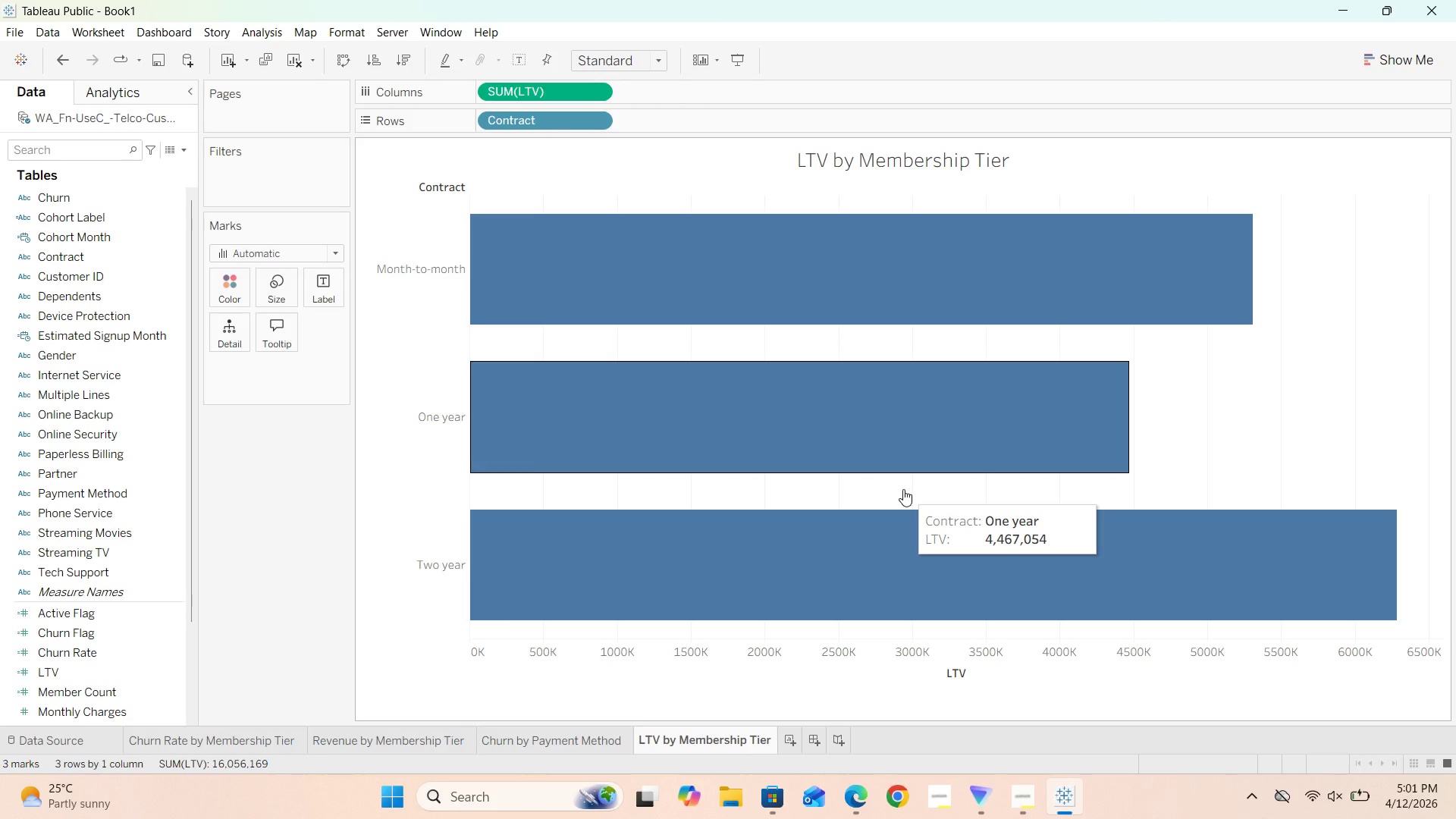 
wait(7.8)
 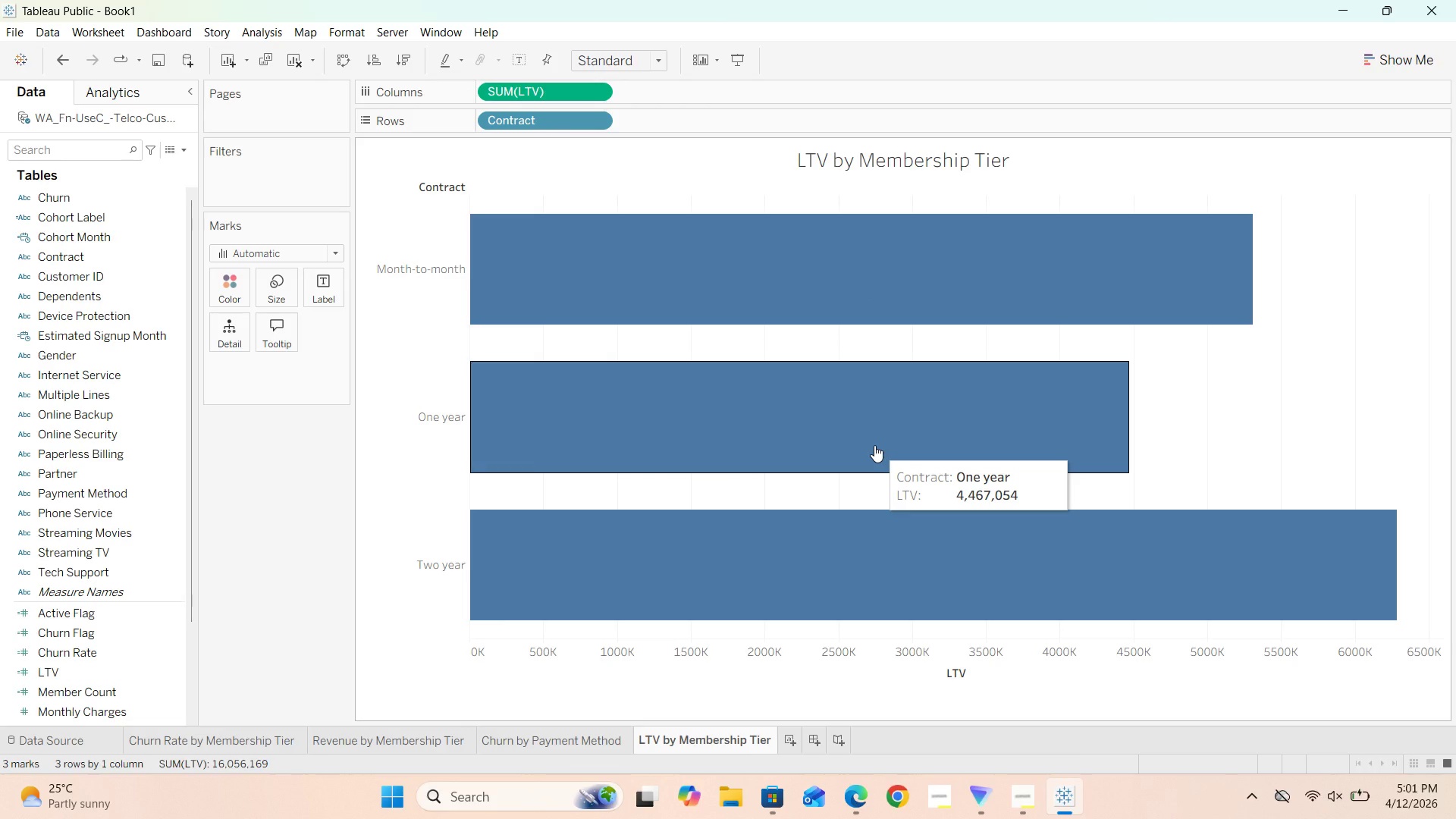 
left_click([604, 88])
 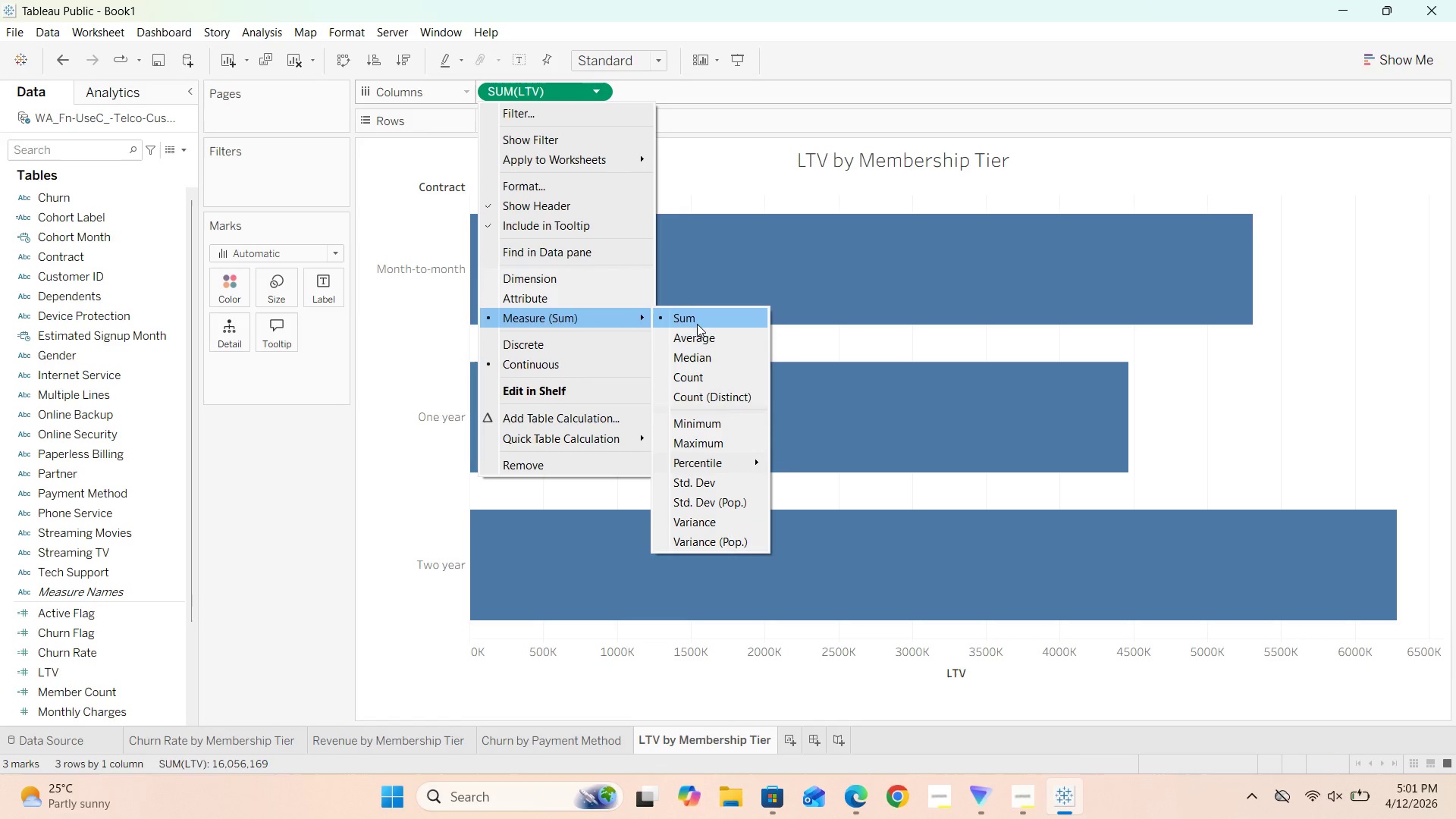 
left_click([701, 336])
 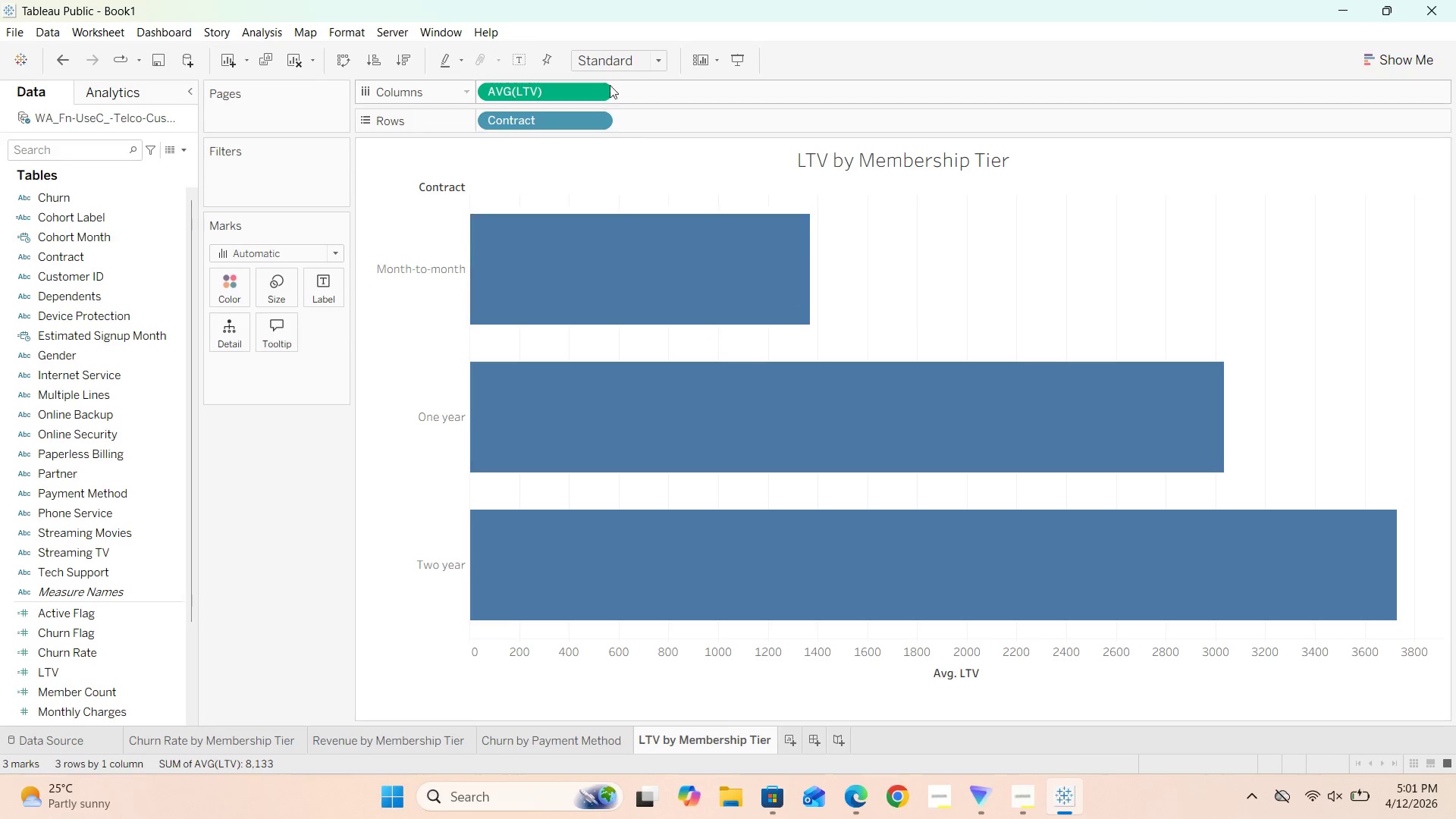 
left_click([403, 64])
 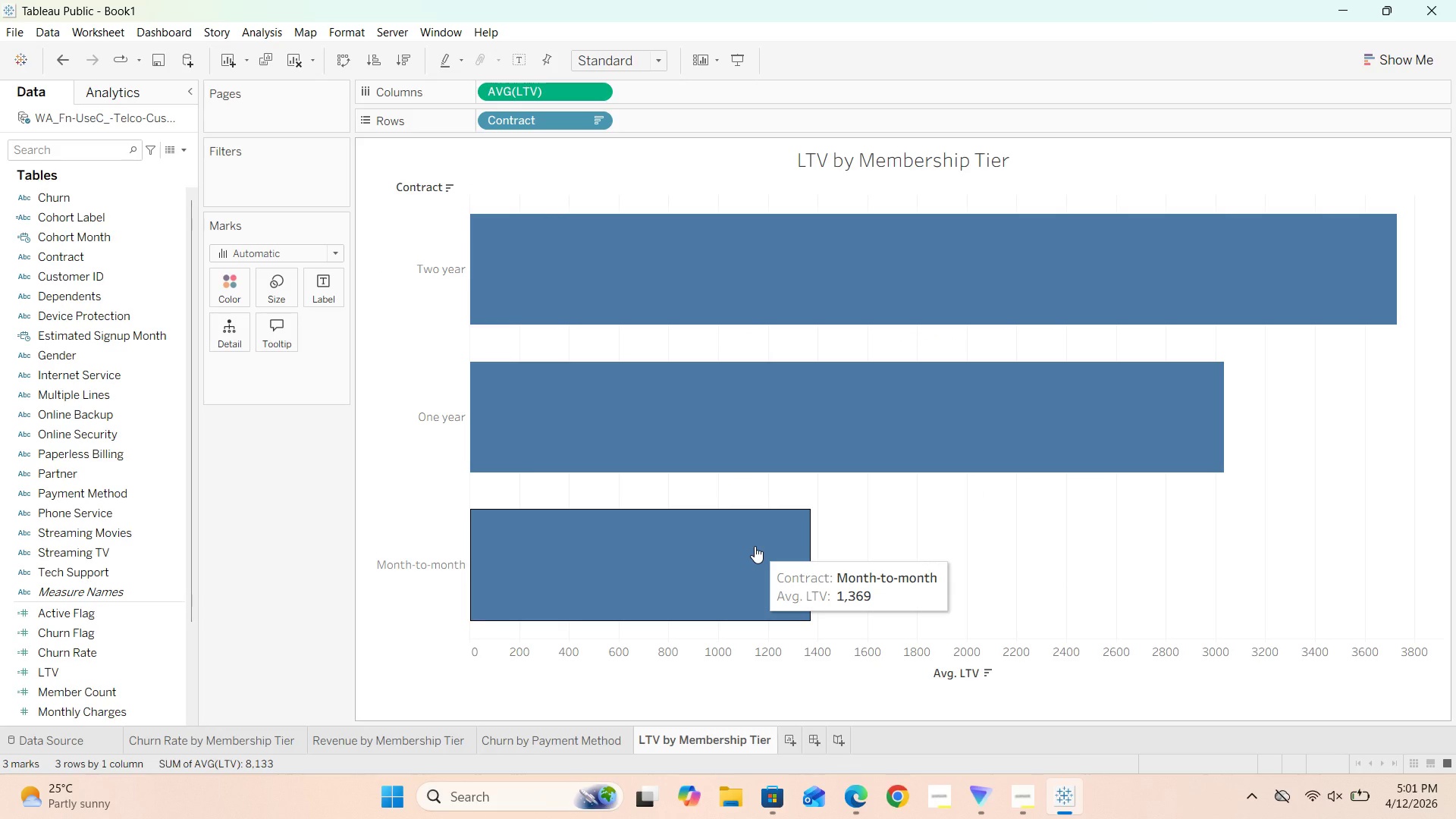 
wait(7.59)
 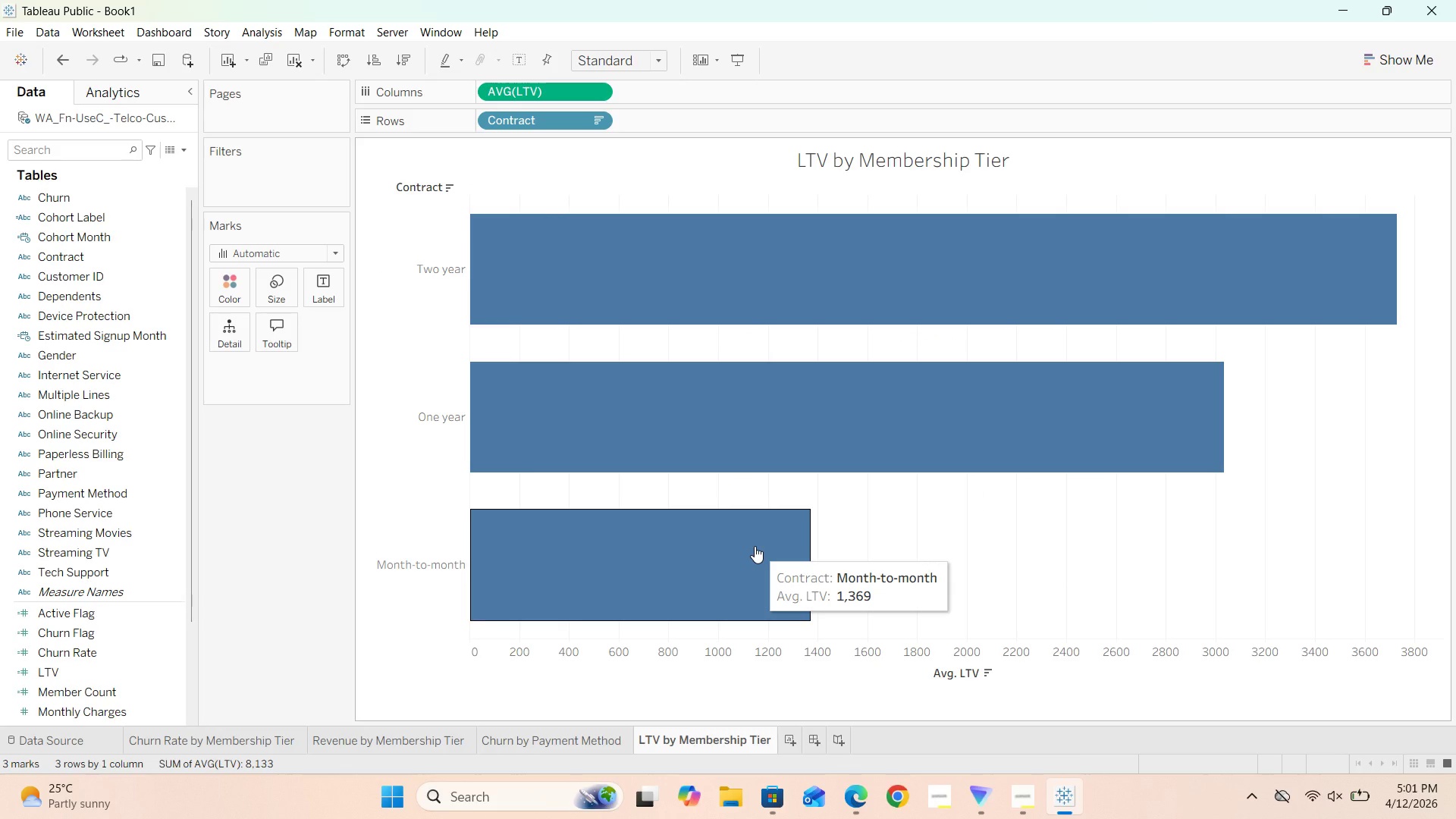 
left_click([331, 252])
 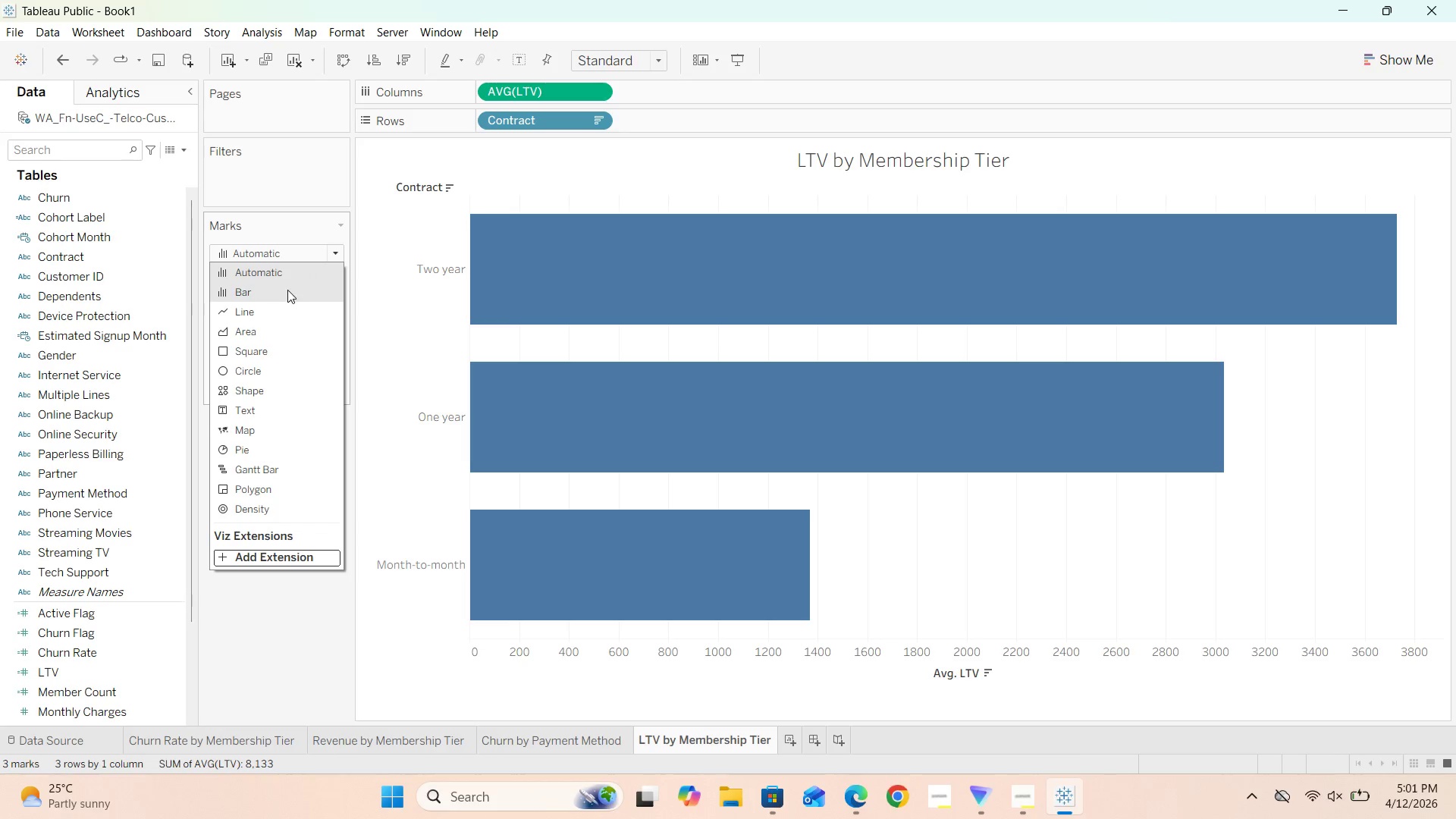 
left_click([287, 290])
 